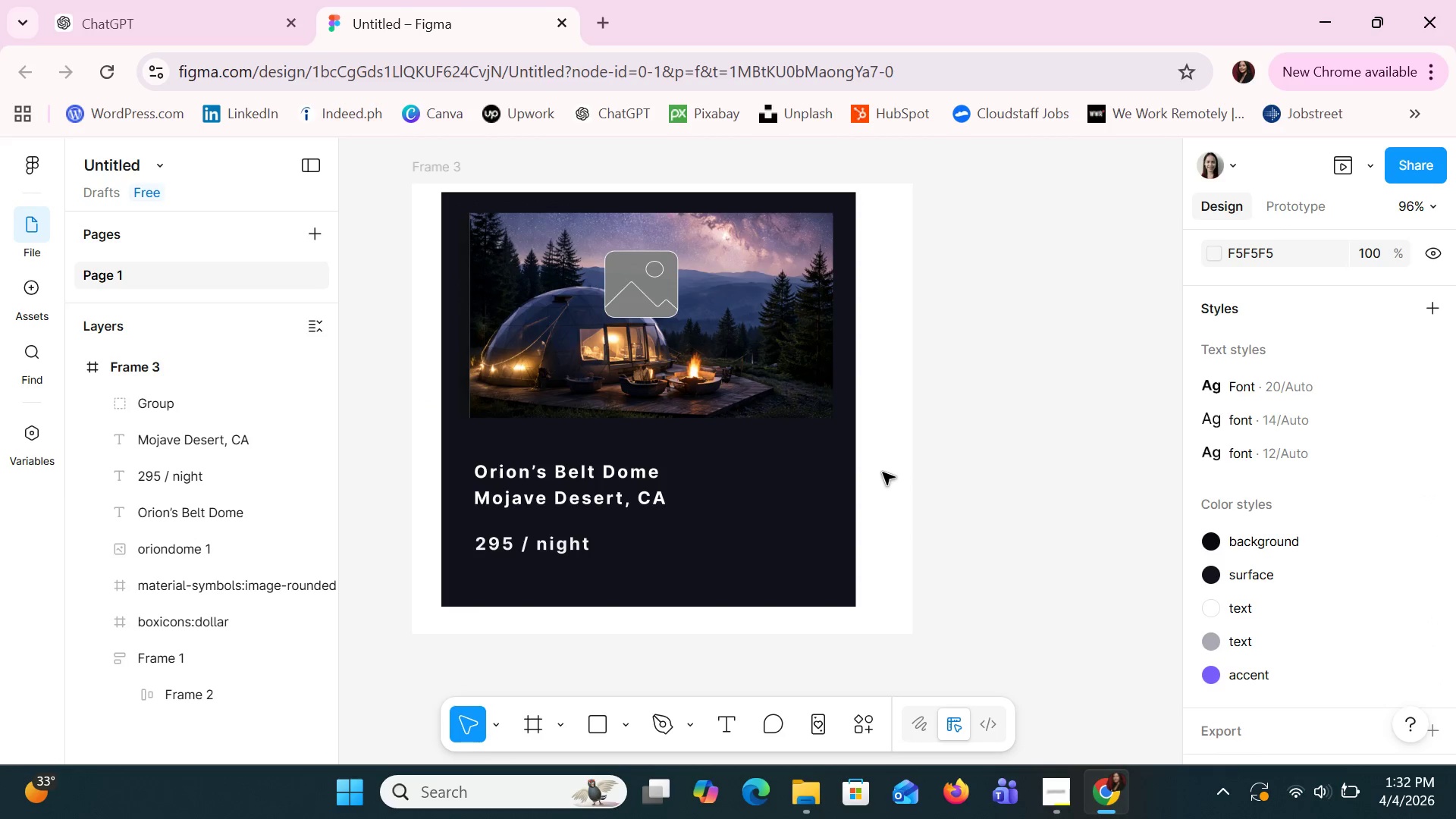 
left_click([15, 297])
 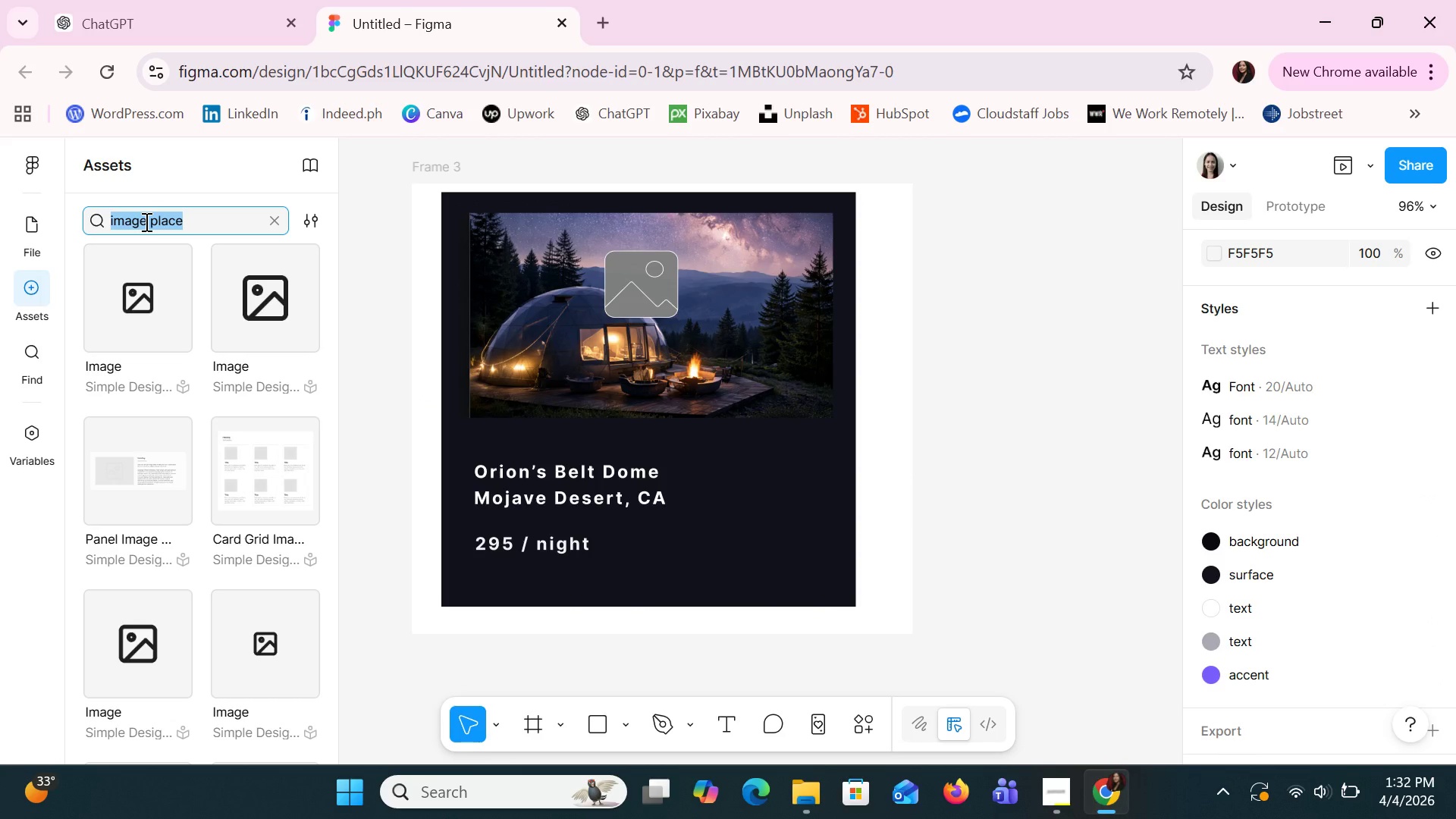 
type(star)
 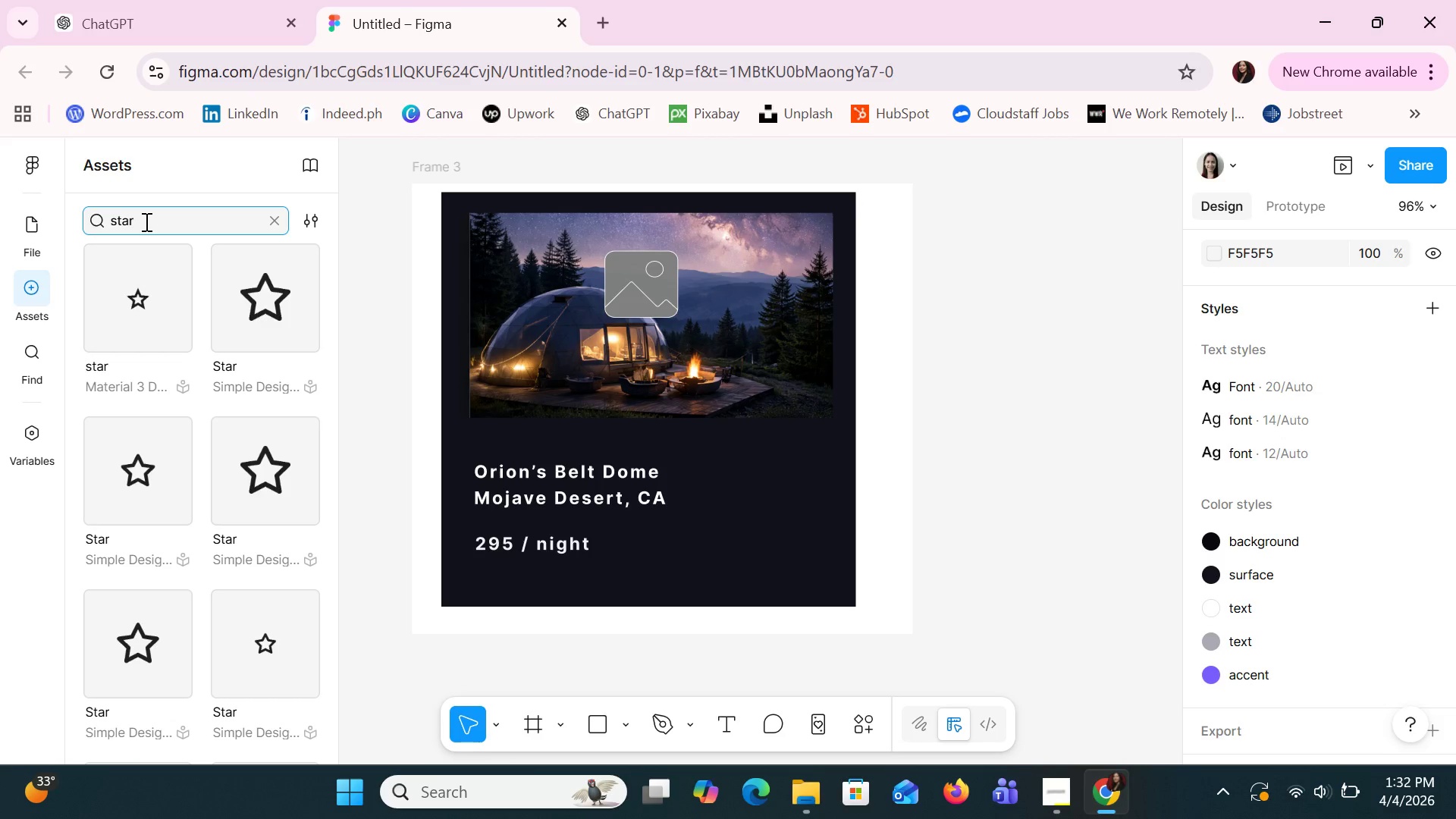 
wait(5.33)
 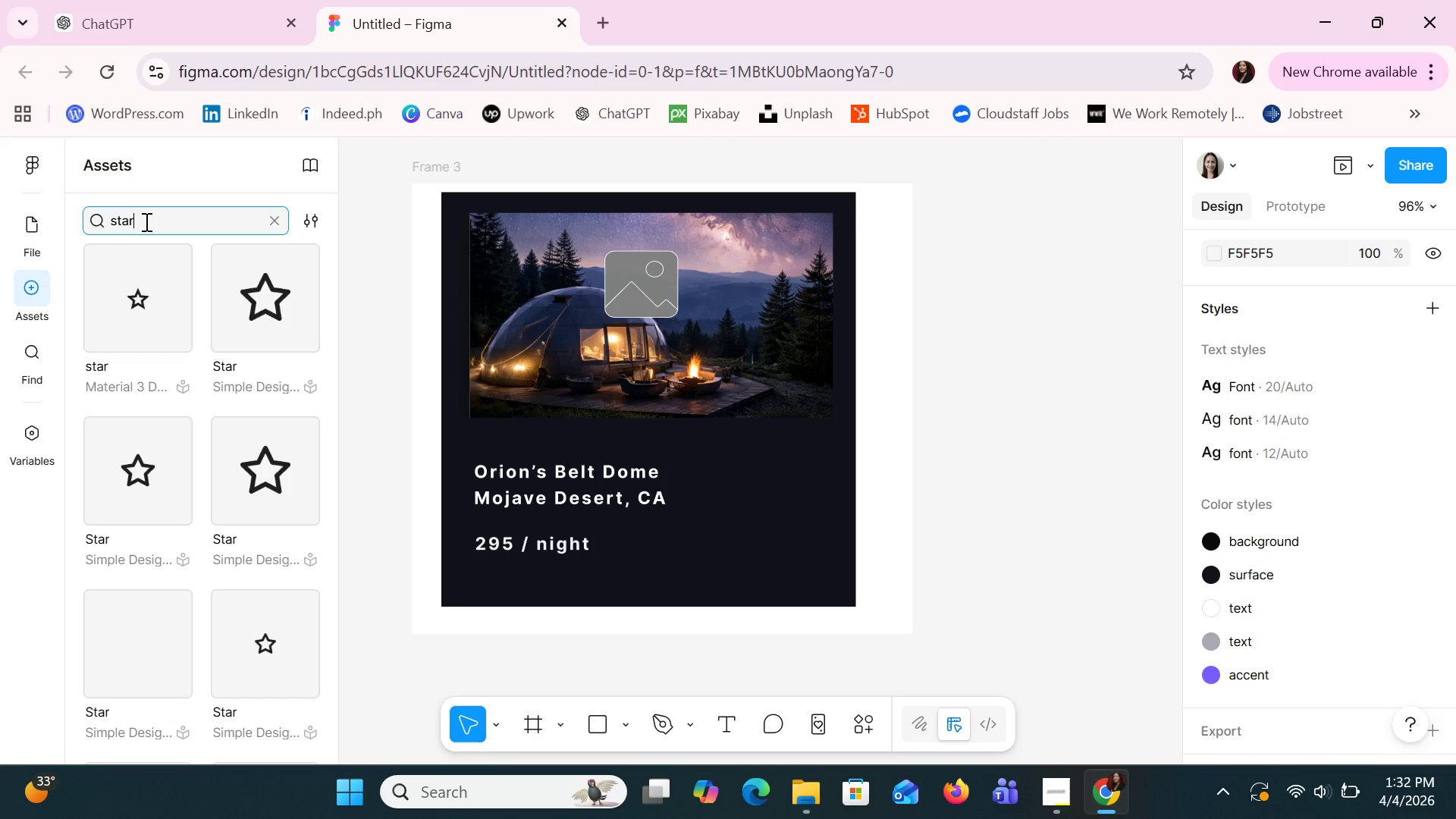 
scroll: coordinate [246, 457], scroll_direction: down, amount: 9.0
 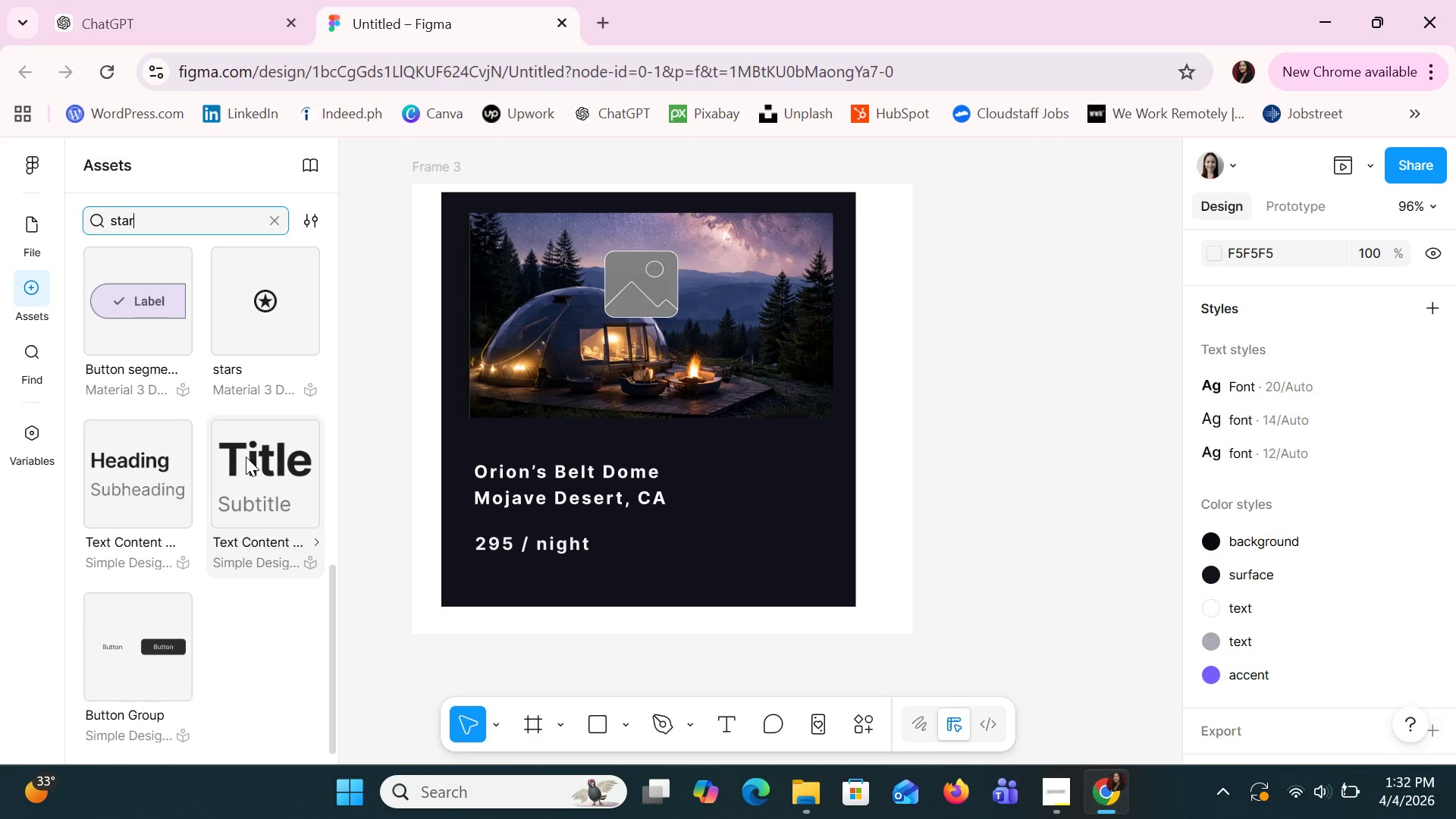 
type( labe;)
 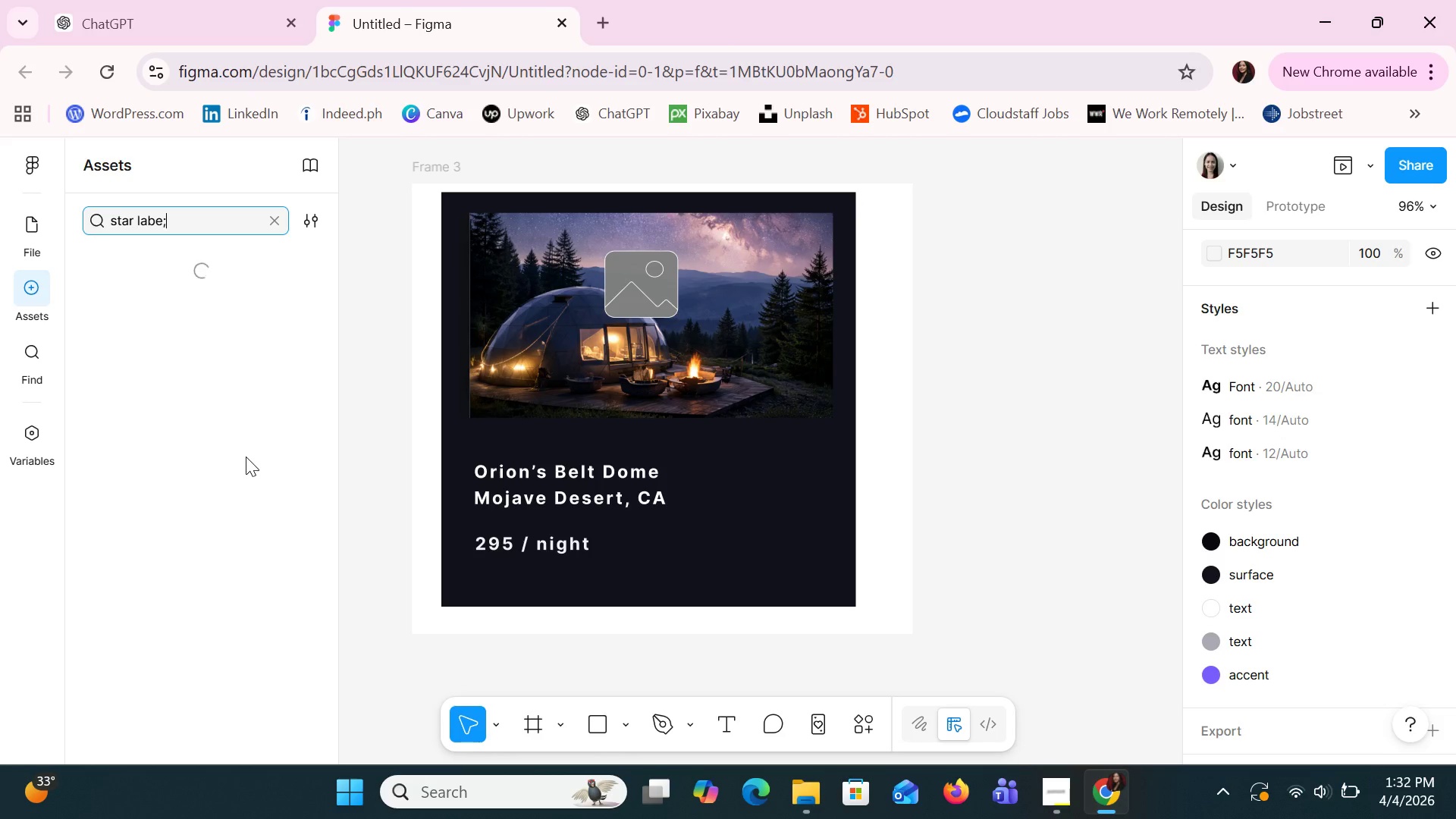 
scroll: coordinate [246, 457], scroll_direction: none, amount: 0.0
 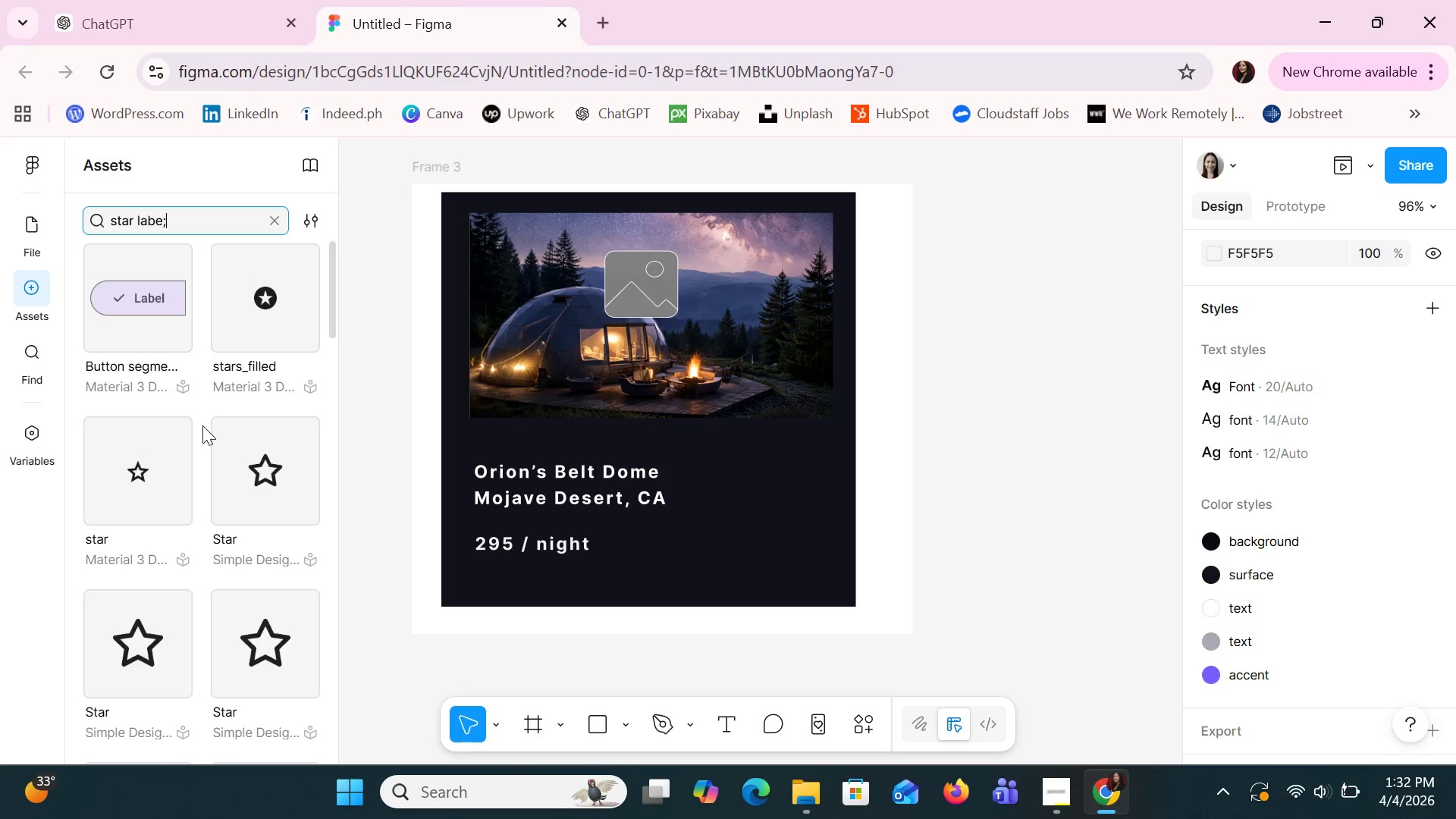 
key(Backspace)
 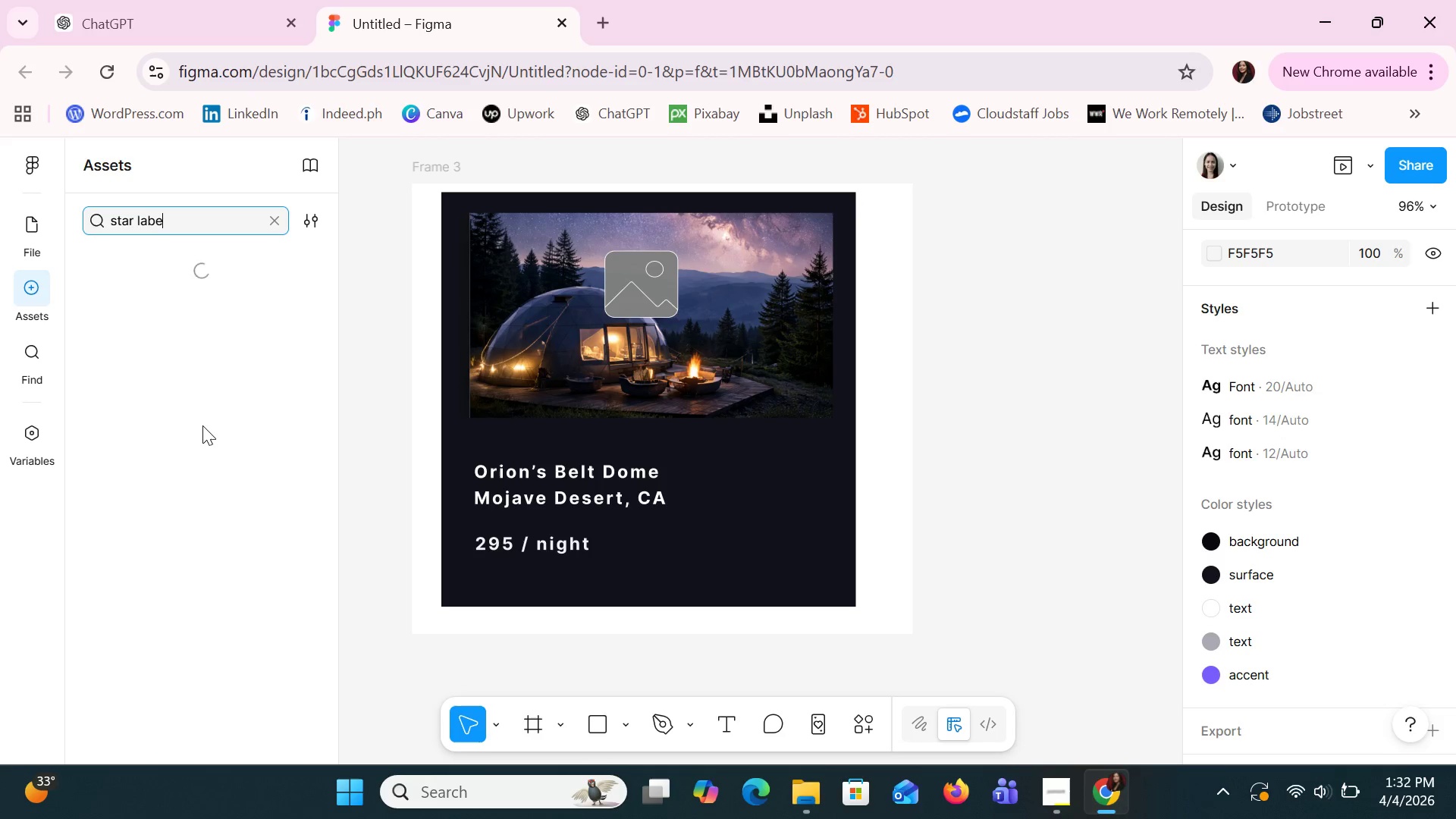 
key(L)
 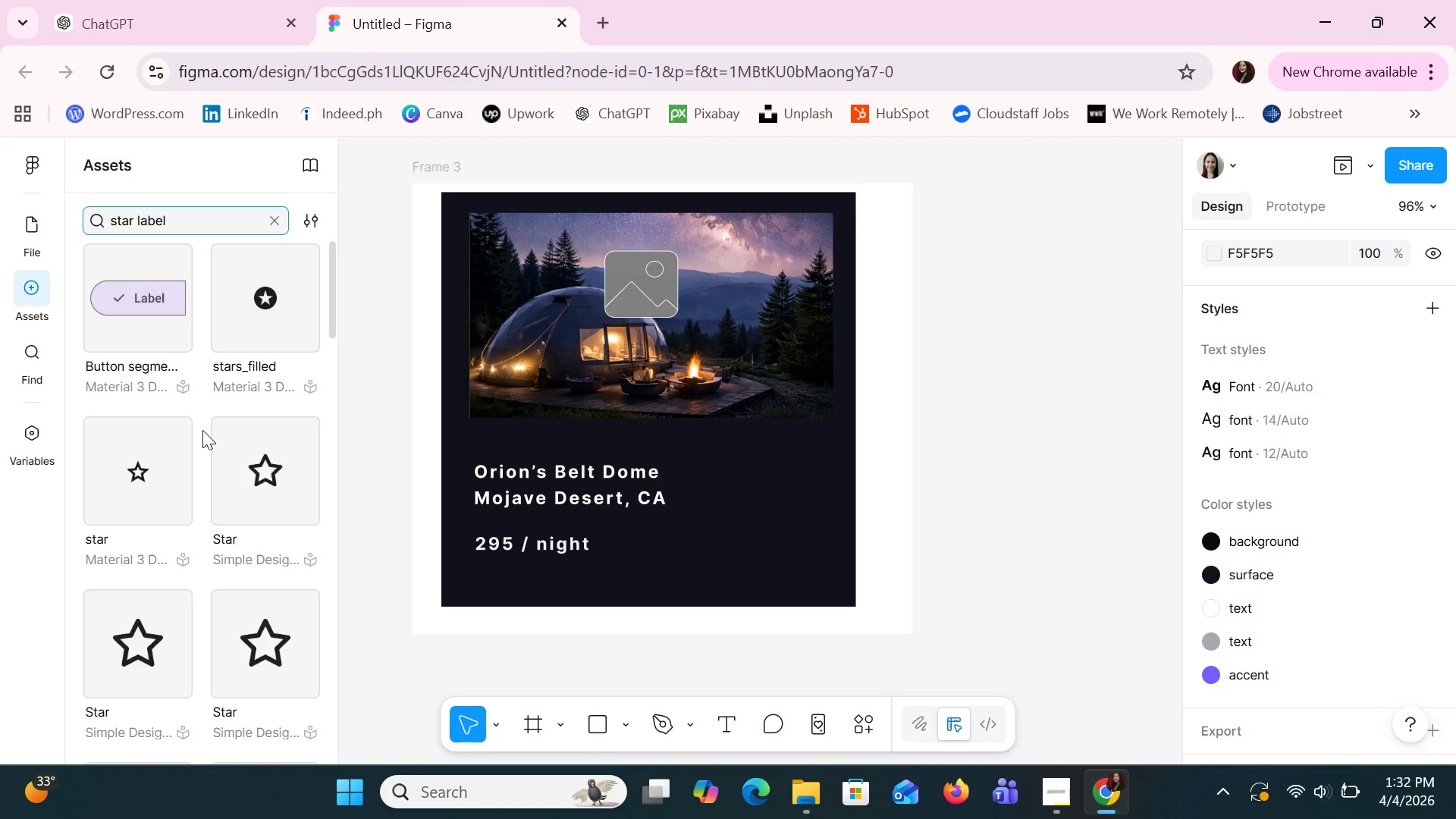 
scroll: coordinate [204, 438], scroll_direction: down, amount: 6.0
 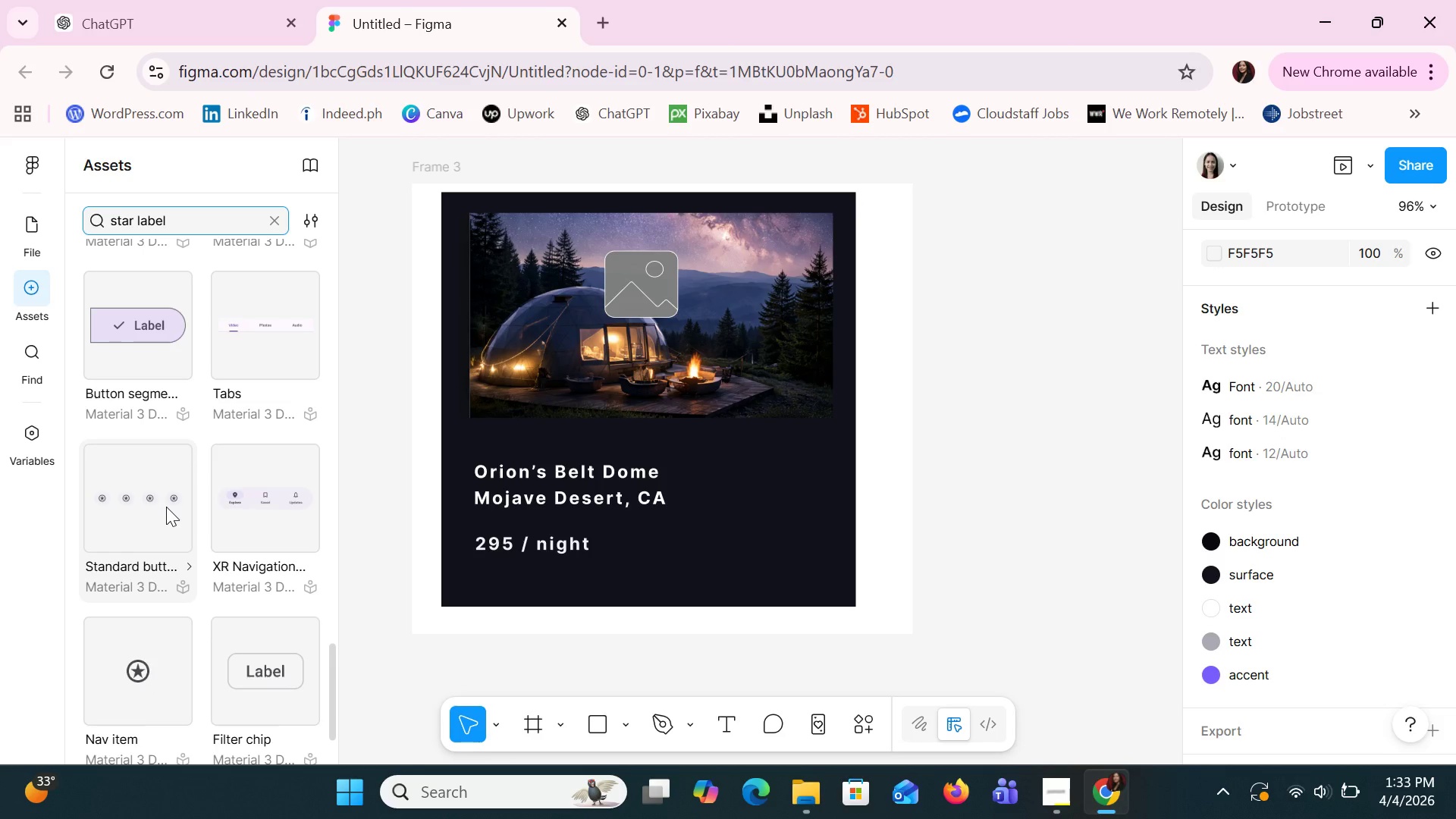 
wait(10.03)
 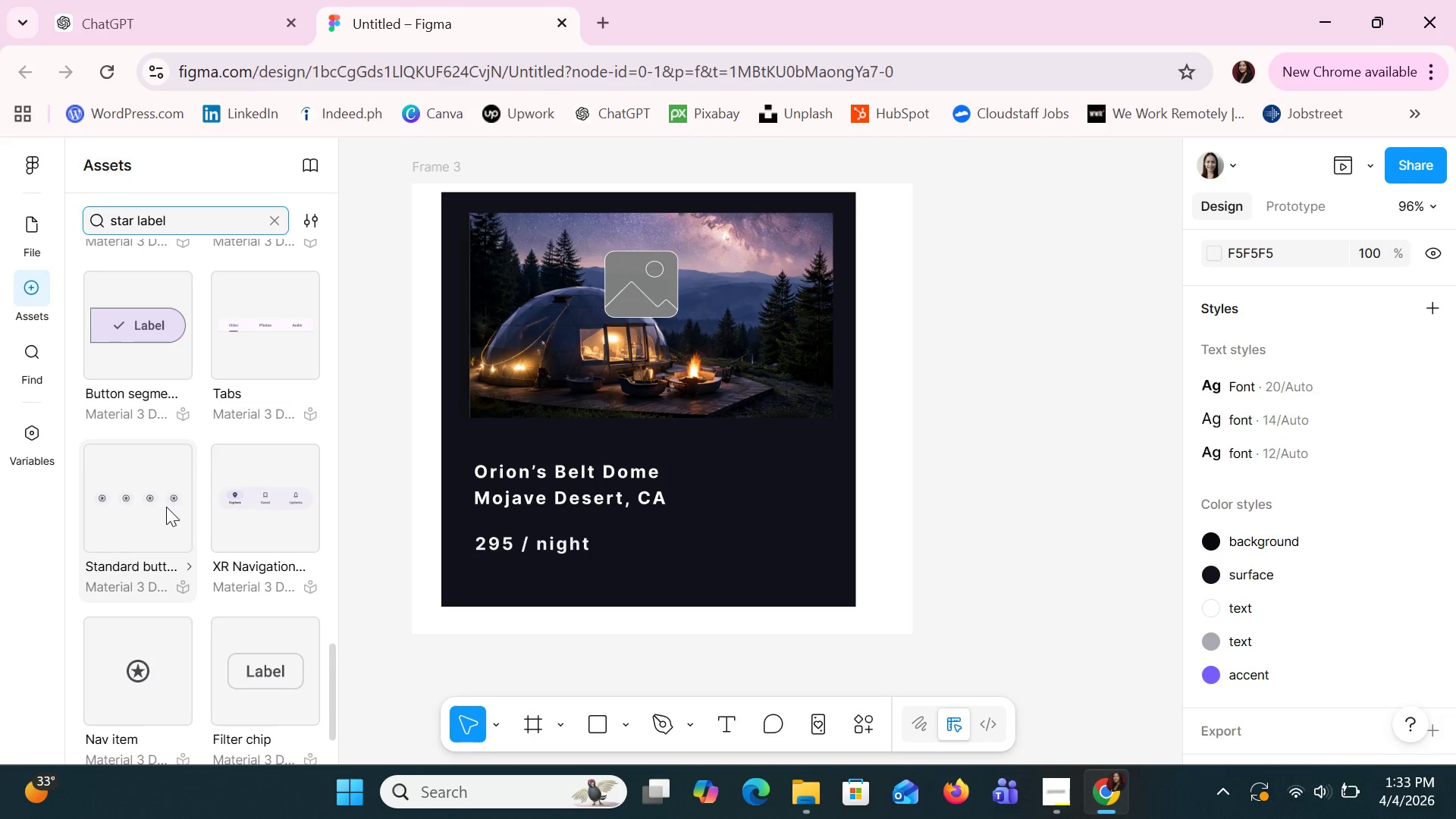 
scroll: coordinate [212, 544], scroll_direction: down, amount: 3.0
 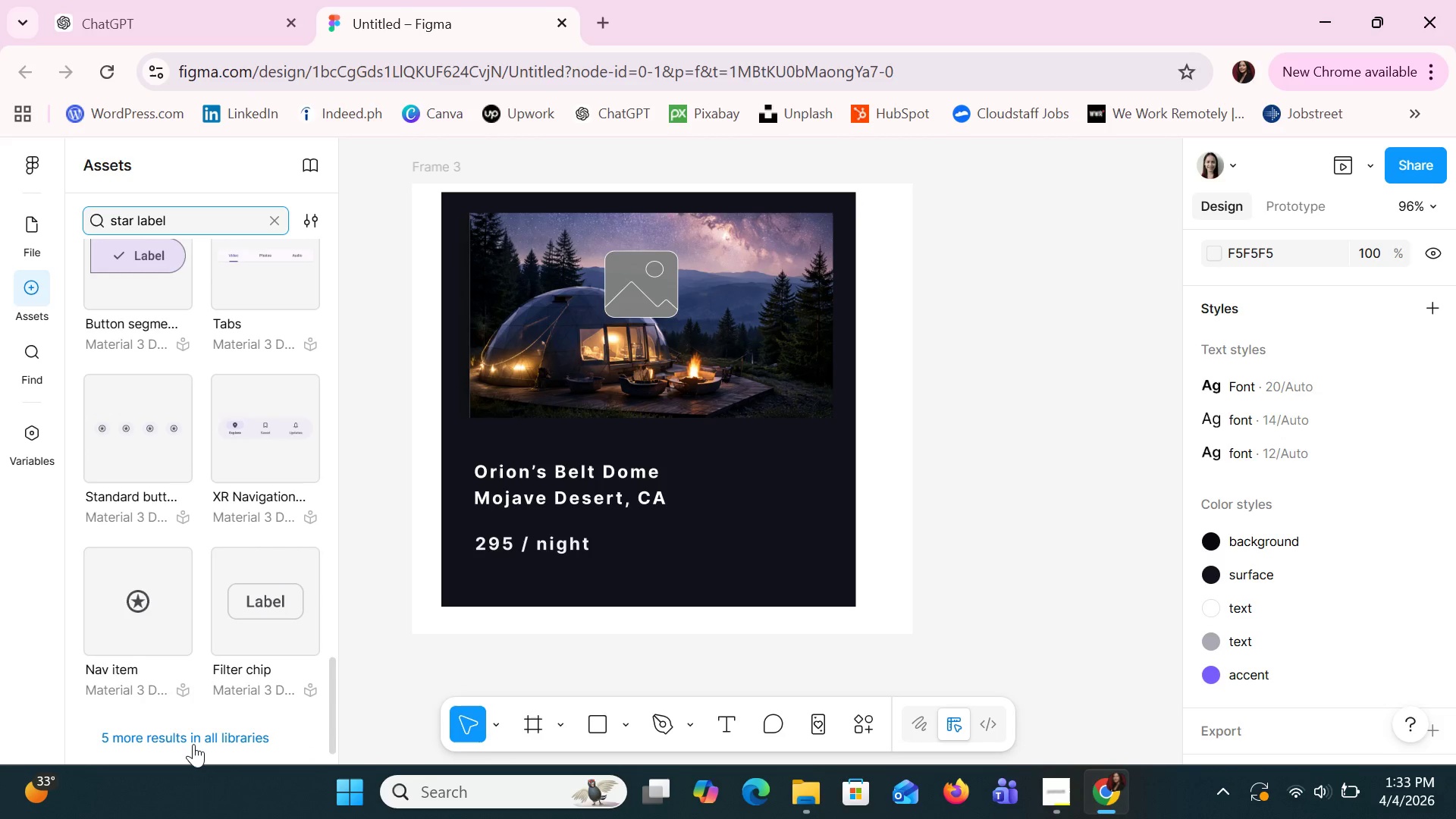 
left_click([193, 744])
 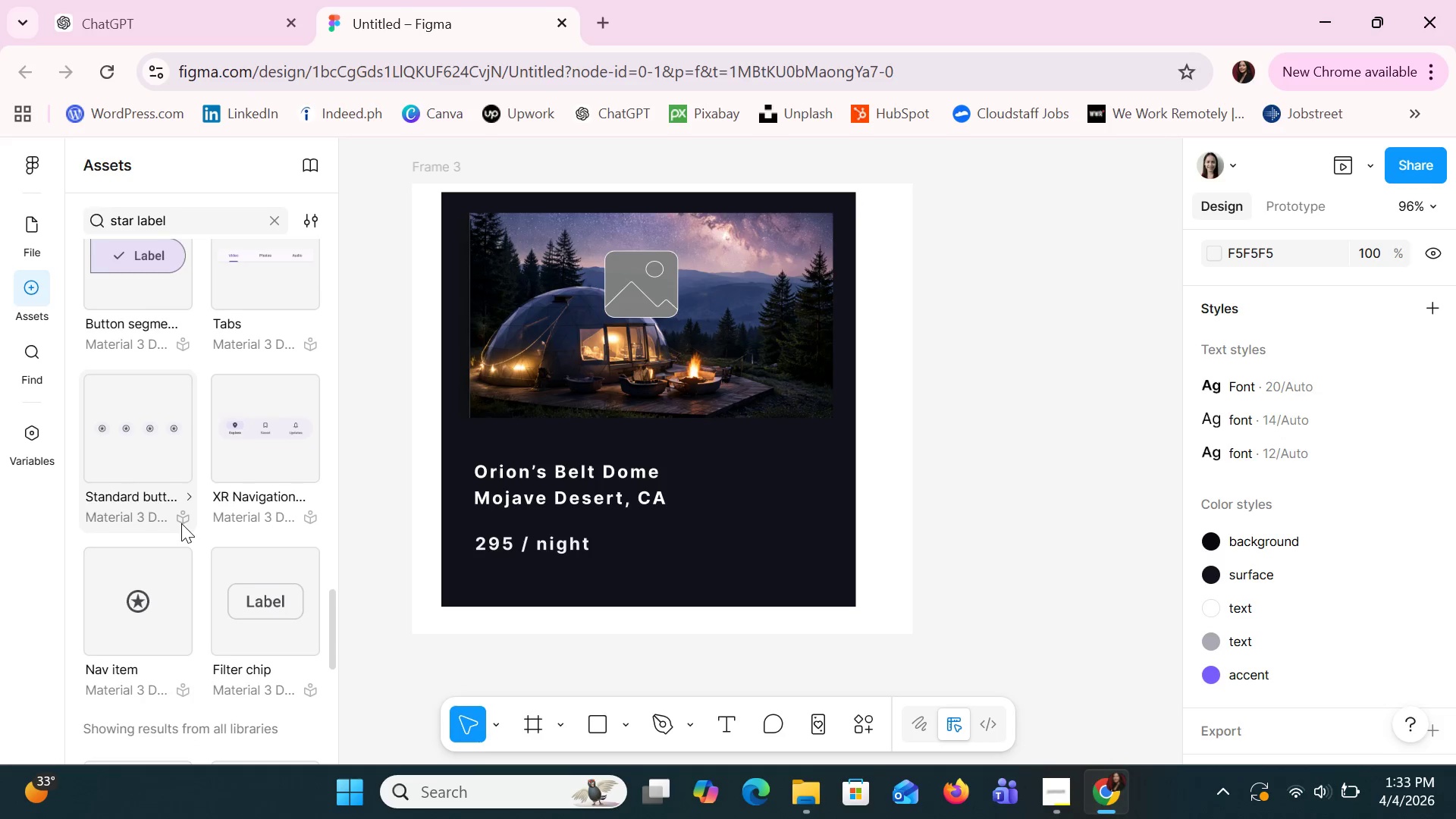 
scroll: coordinate [181, 523], scroll_direction: down, amount: 2.0
 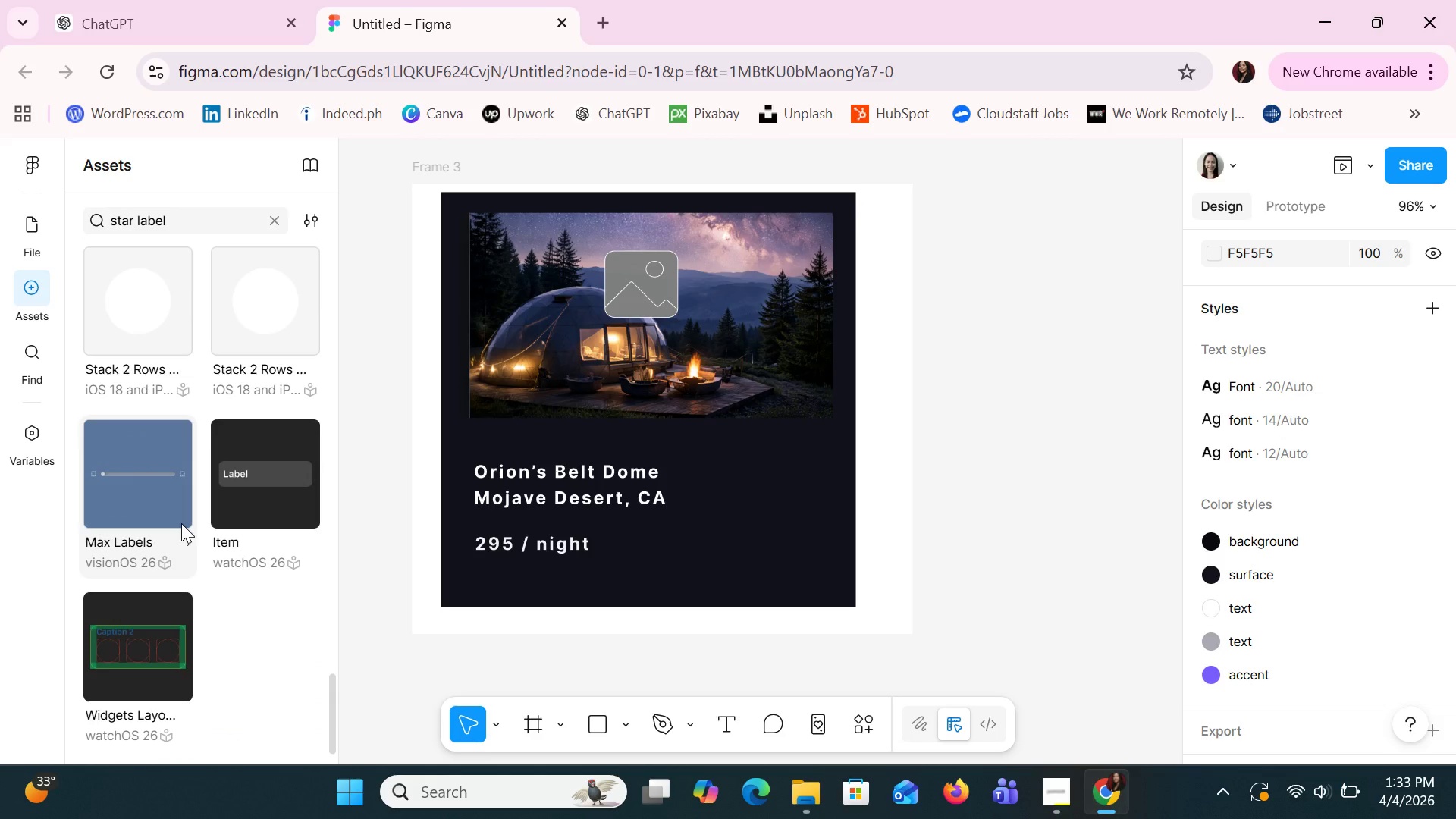 
scroll: coordinate [179, 523], scroll_direction: up, amount: 3.0
 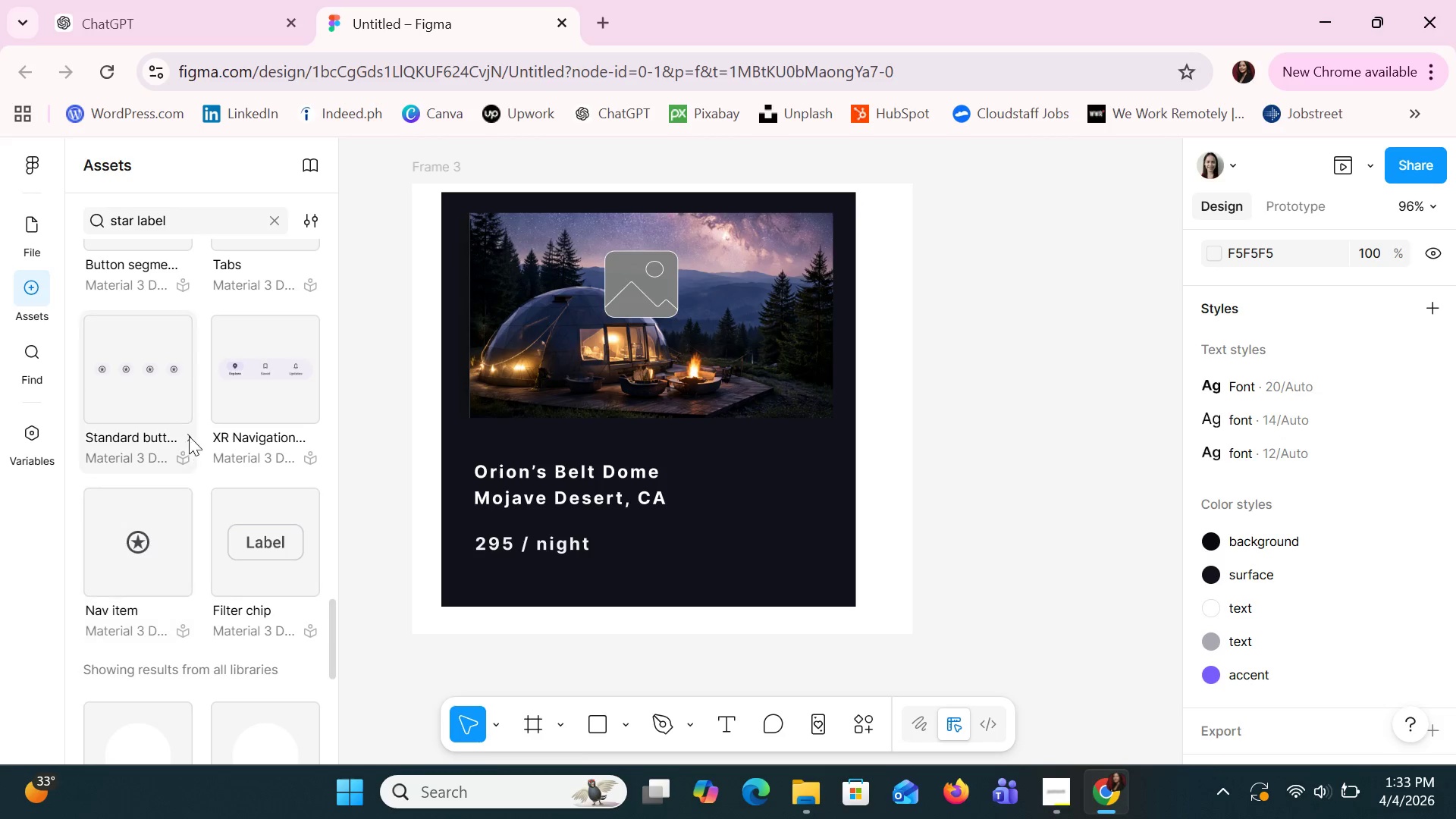 
left_click([162, 377])
 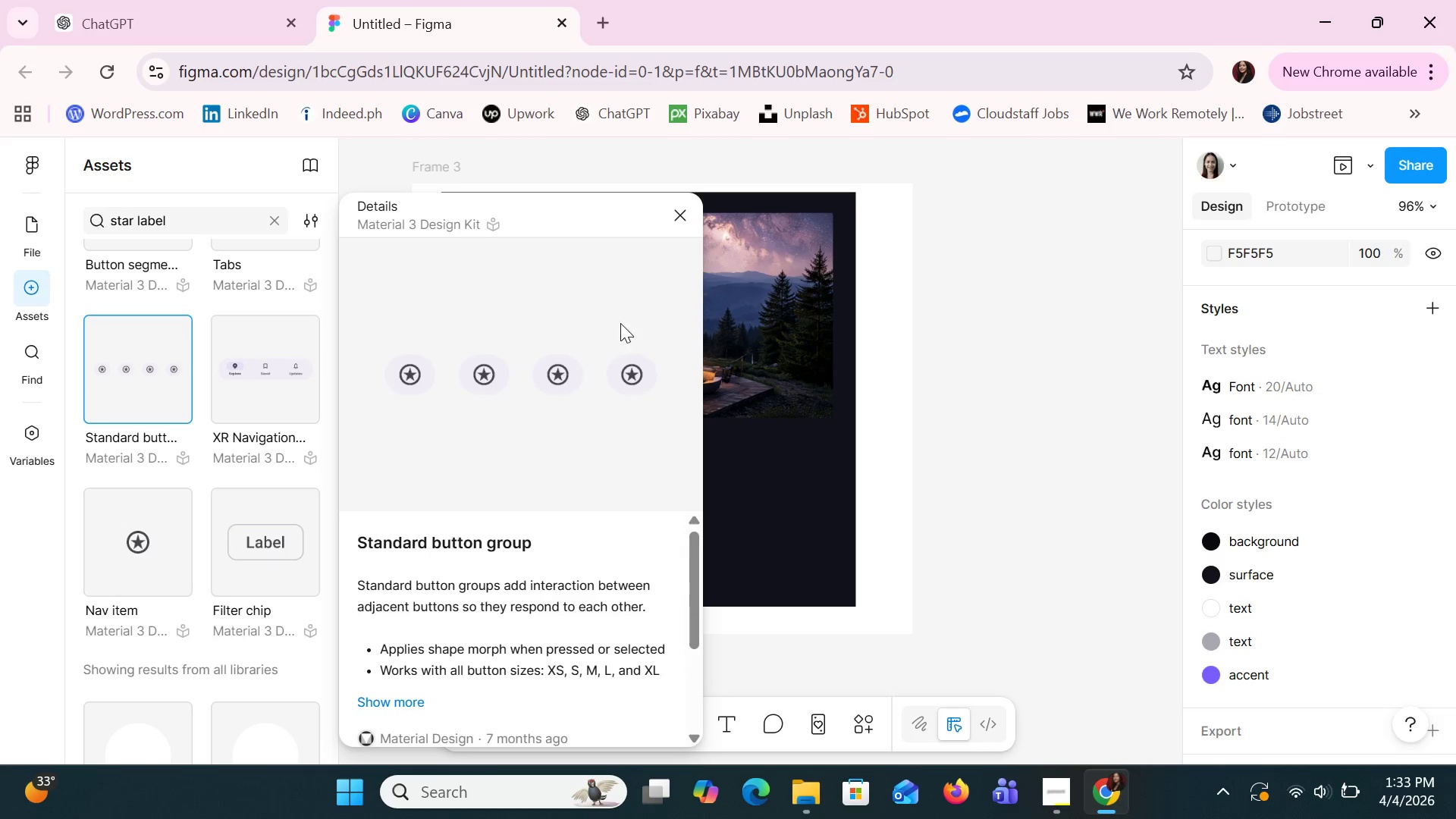 
wait(6.05)
 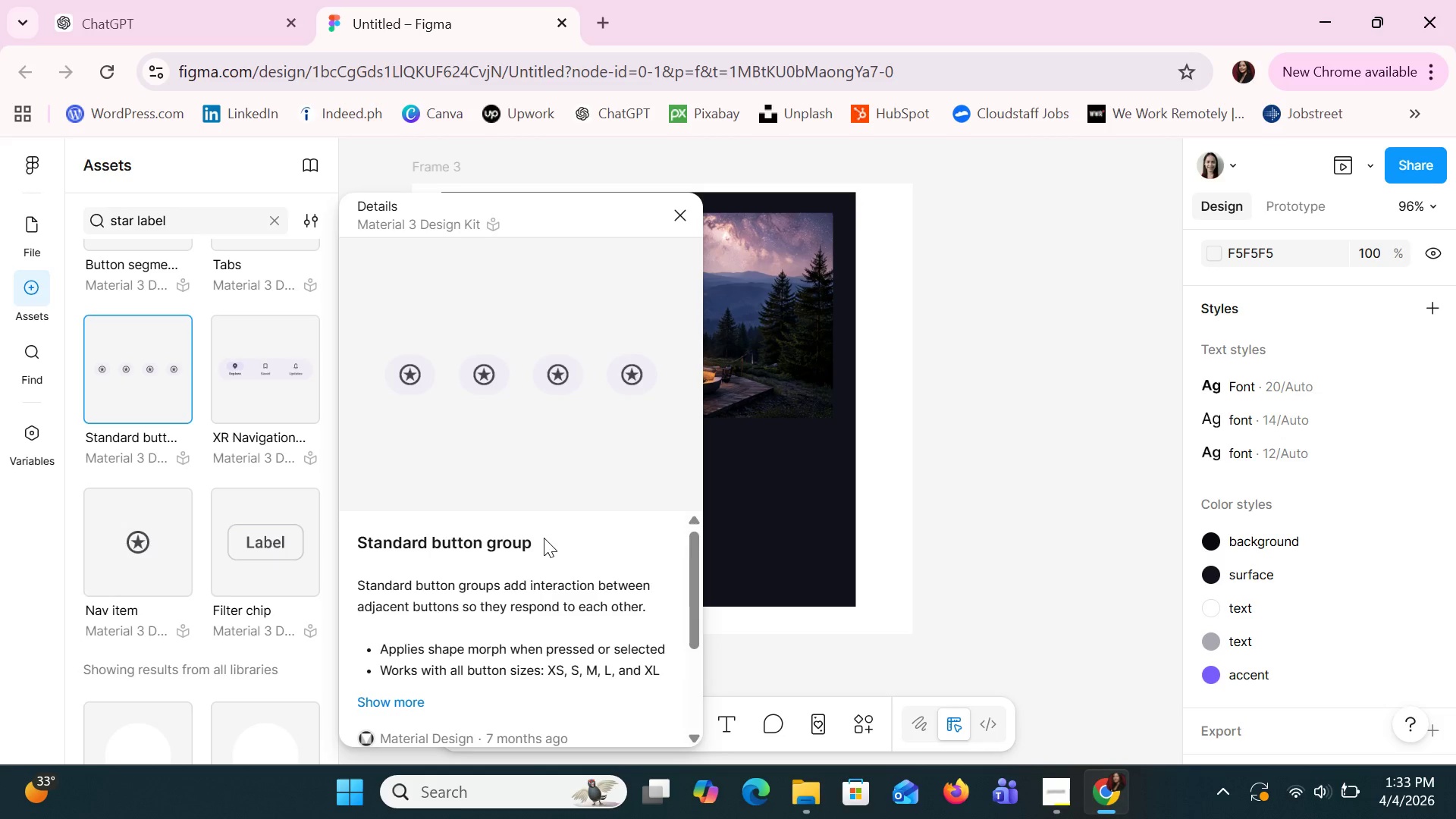 
left_click([671, 224])
 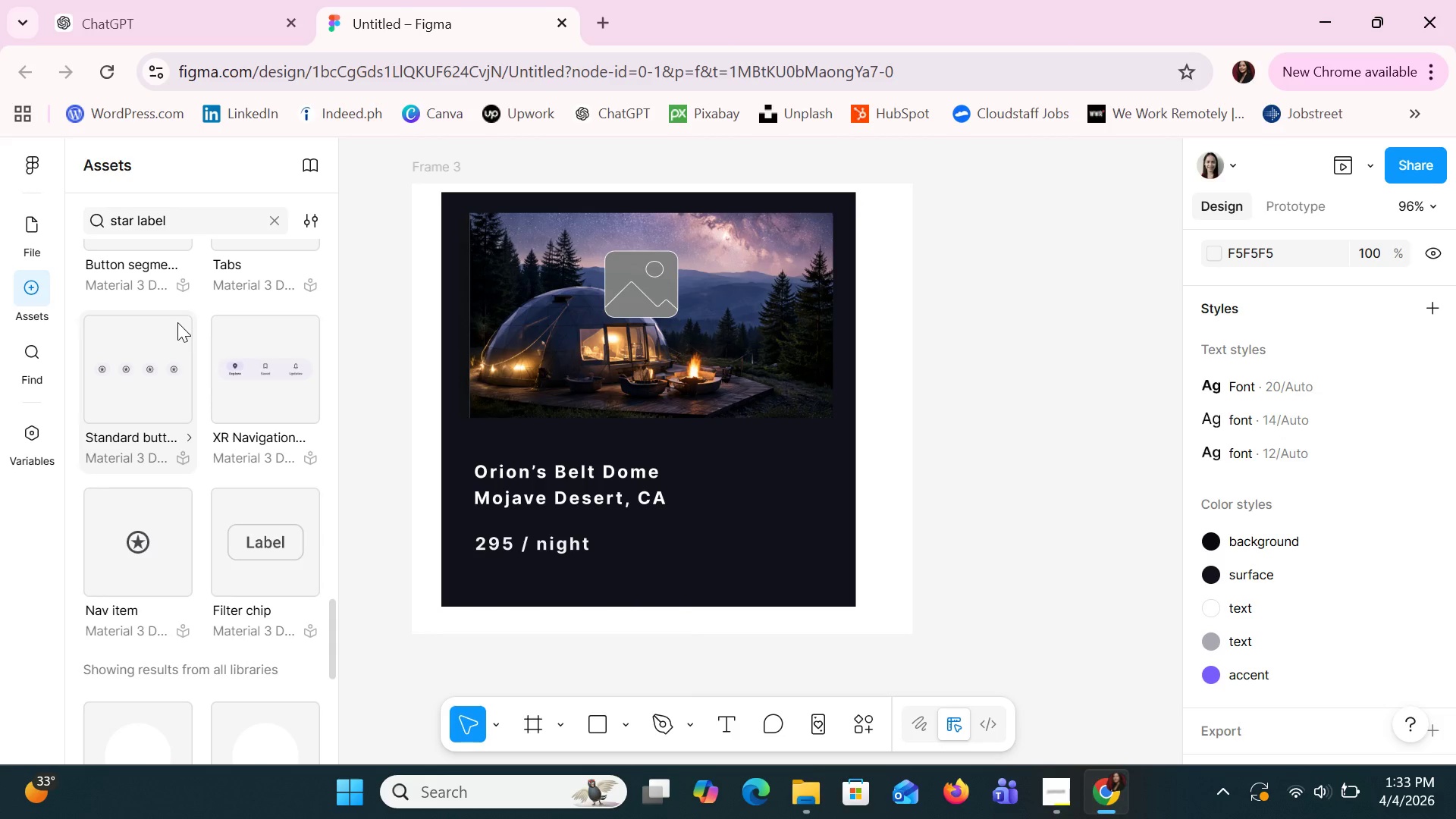 
left_click([181, 224])
 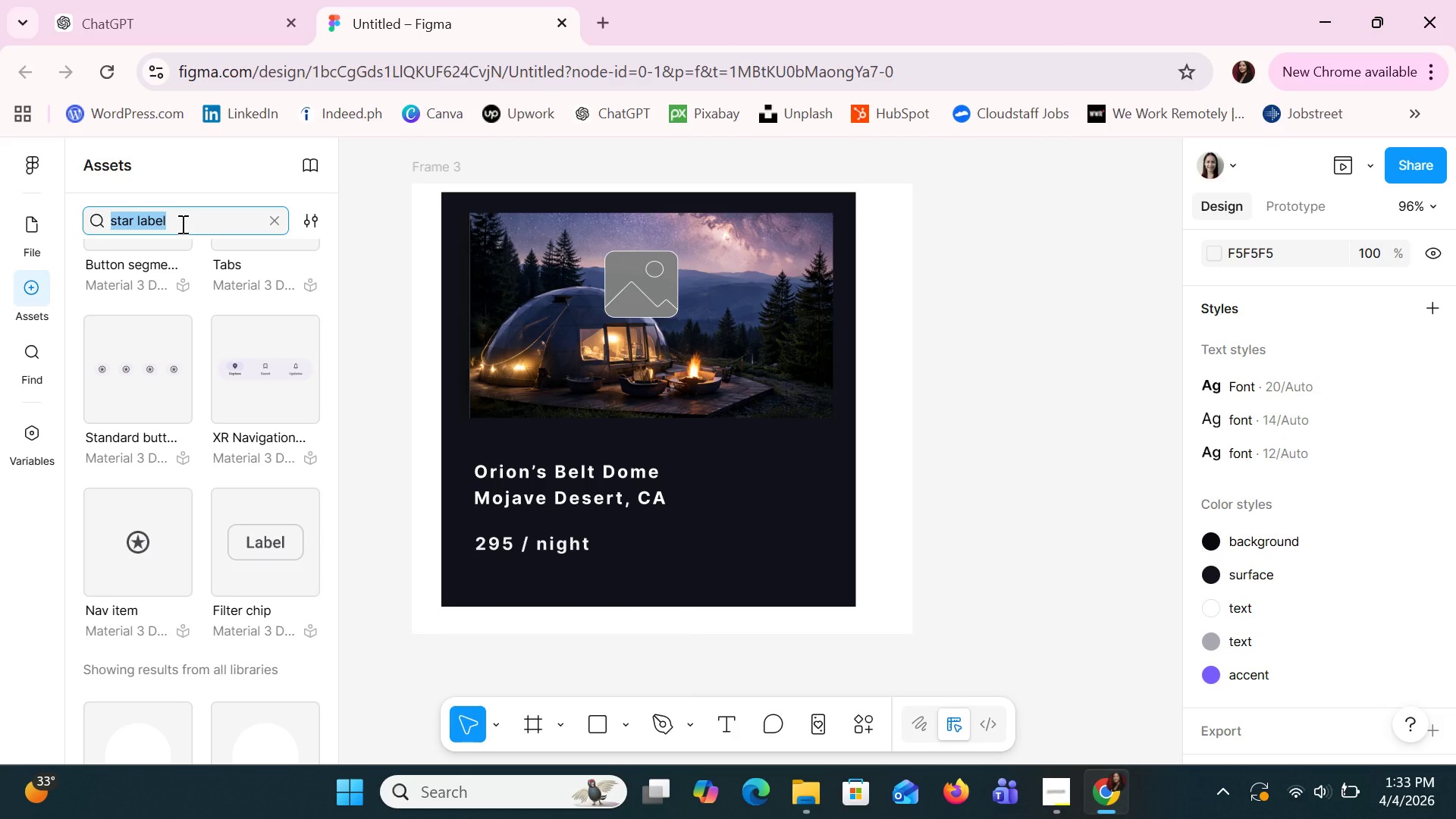 
key(Alt+AltLeft)
 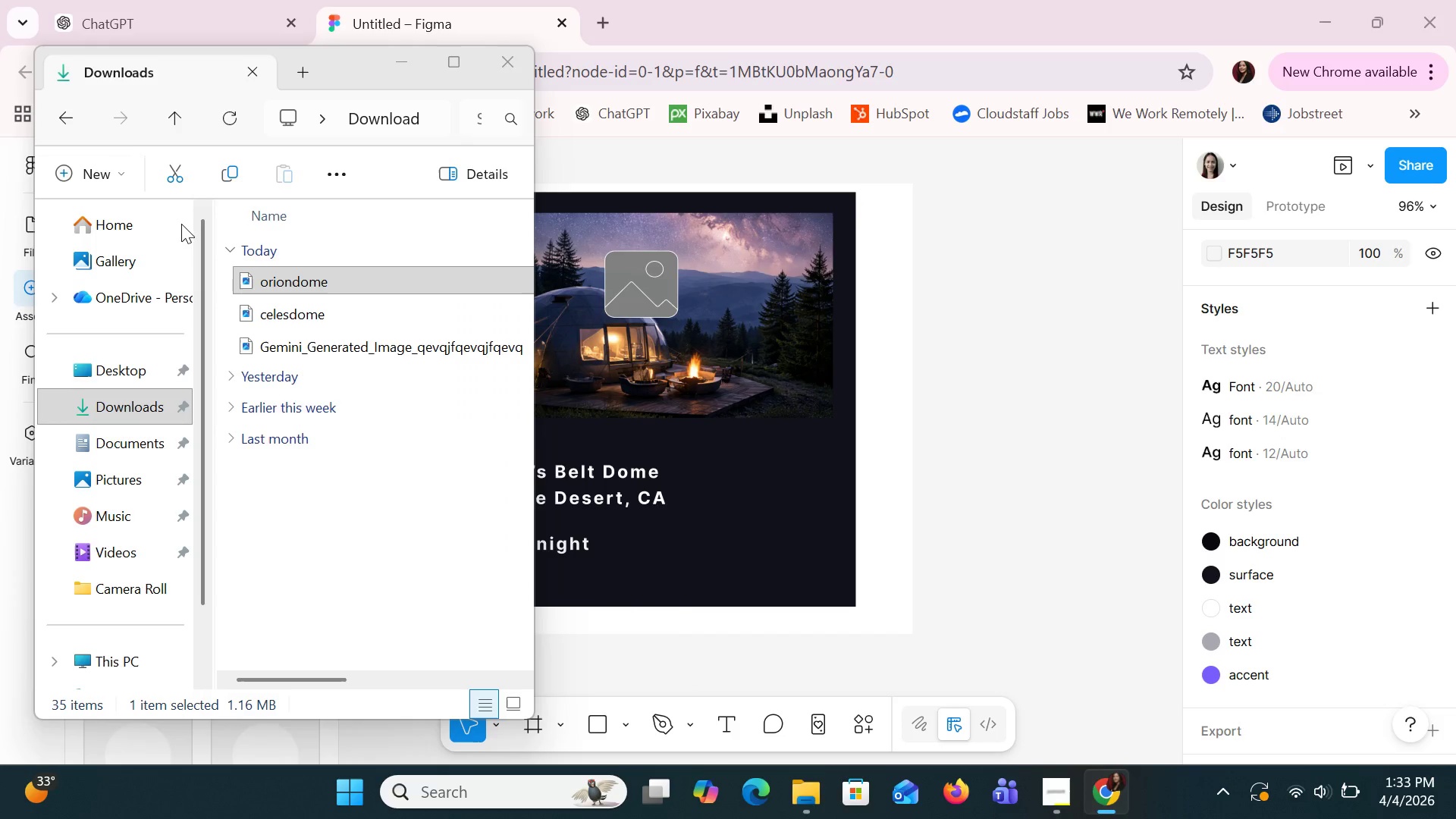 
key(Alt+Tab)
 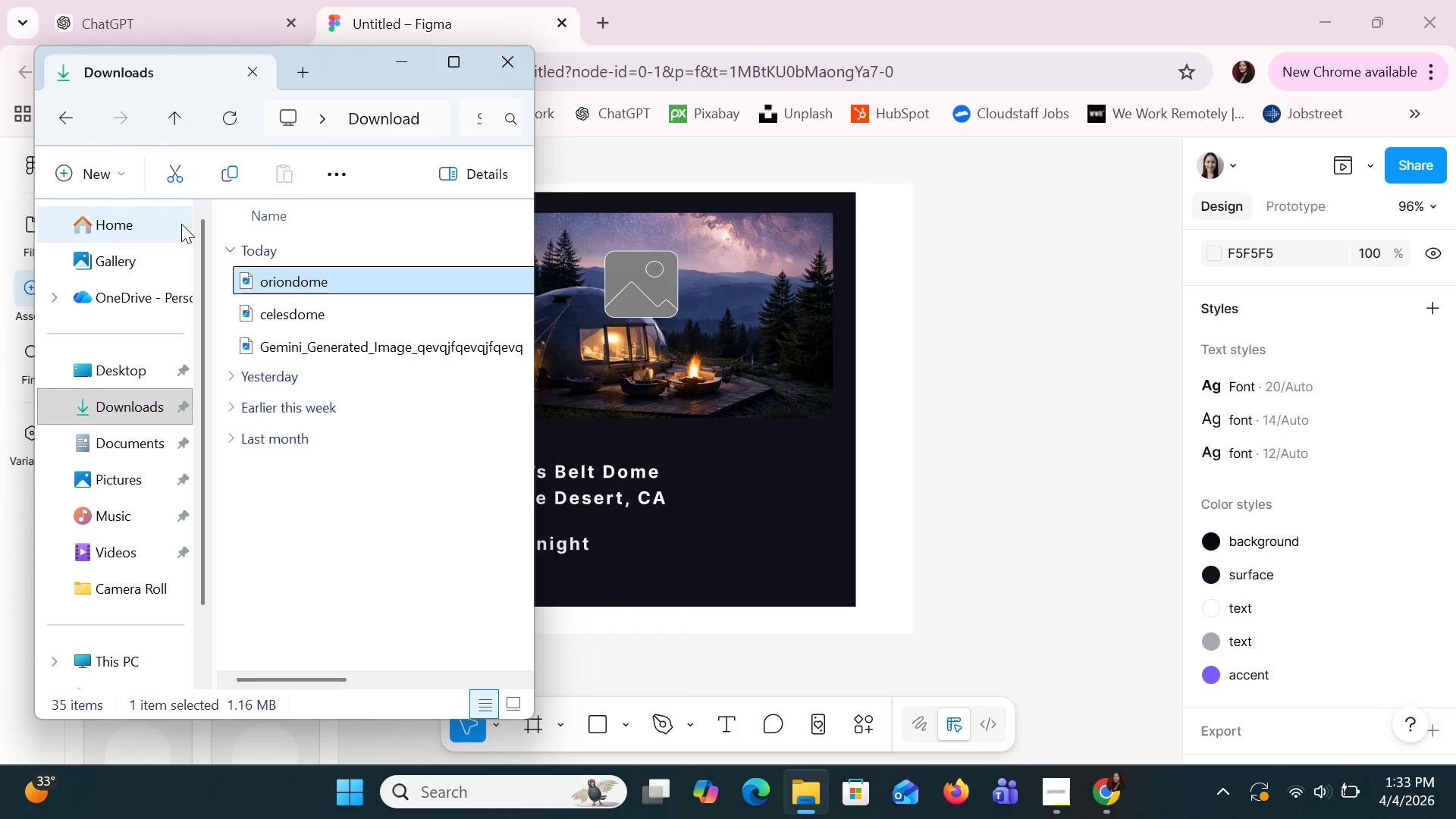 
key(Alt+AltLeft)
 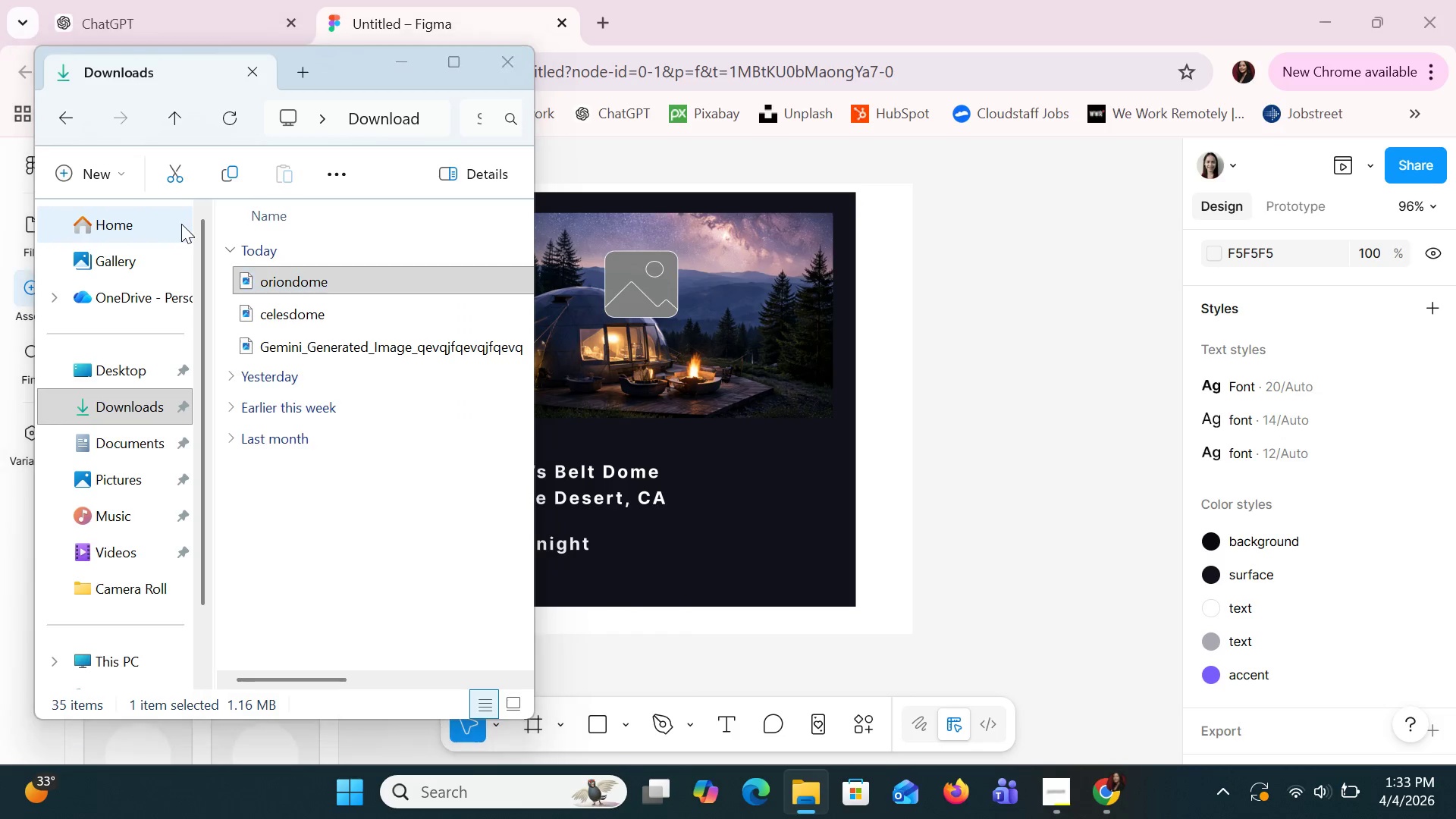 
key(Alt+Tab)
 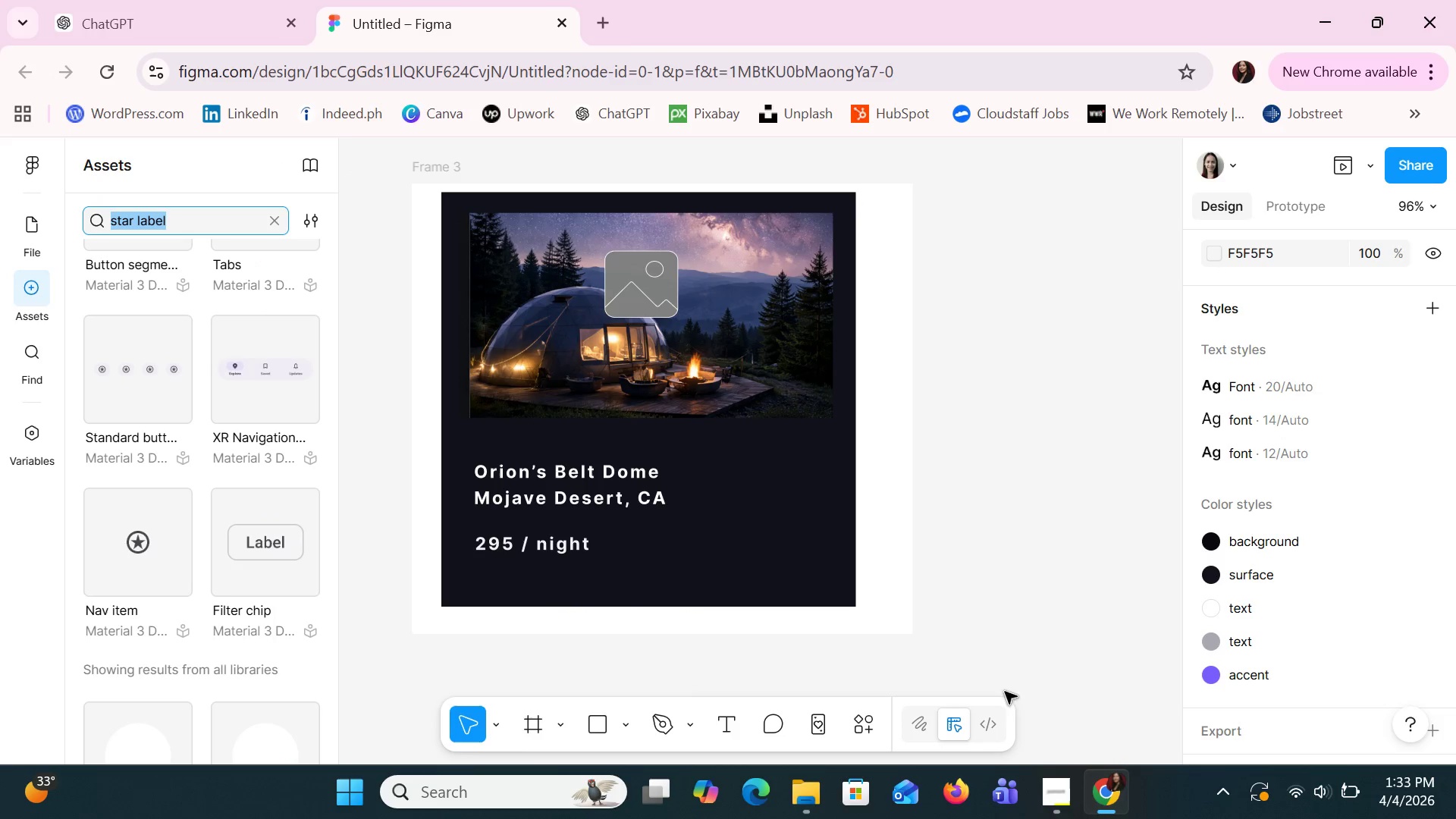 
left_click([1103, 789])
 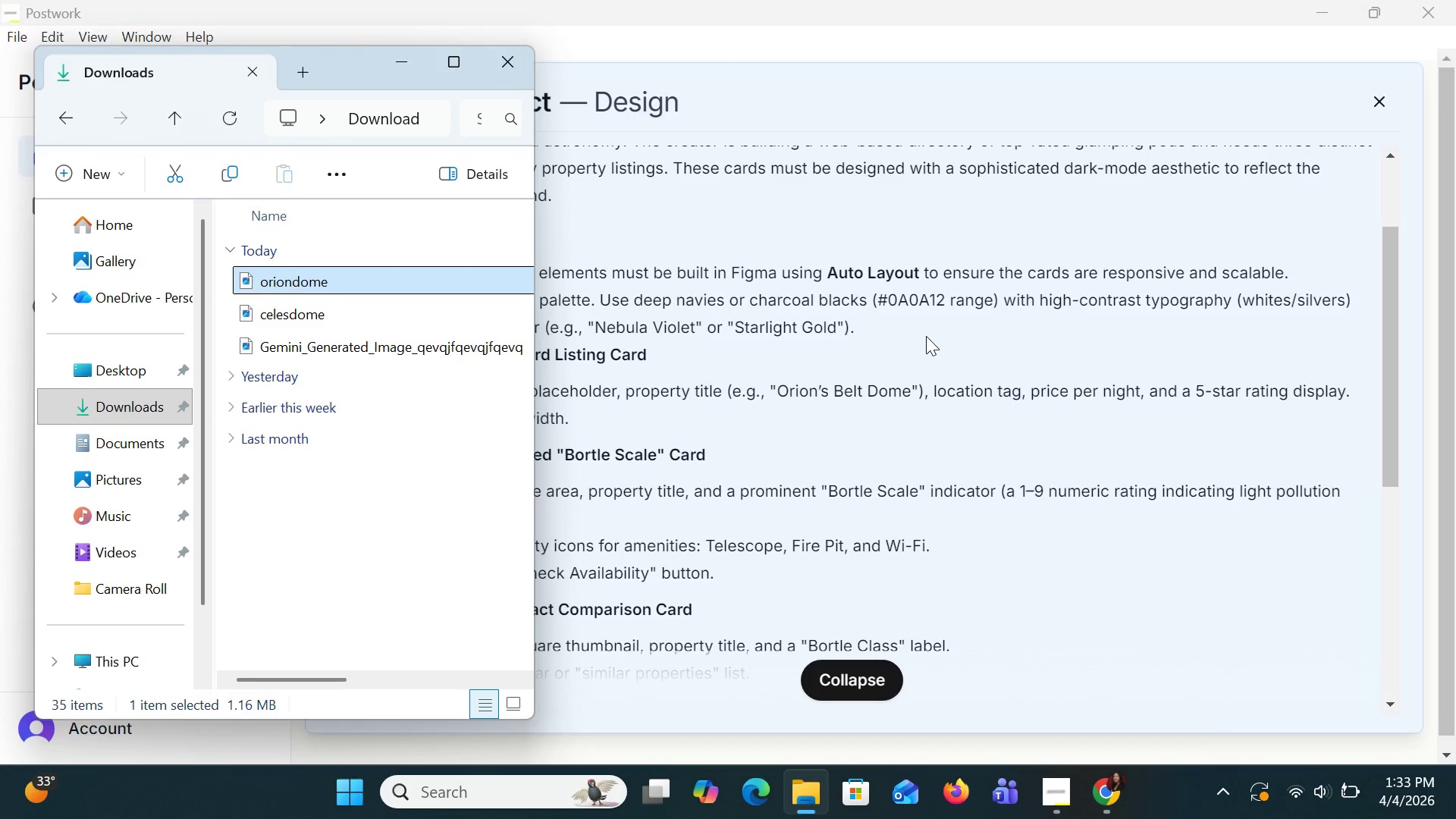 
key(Alt+AltLeft)
 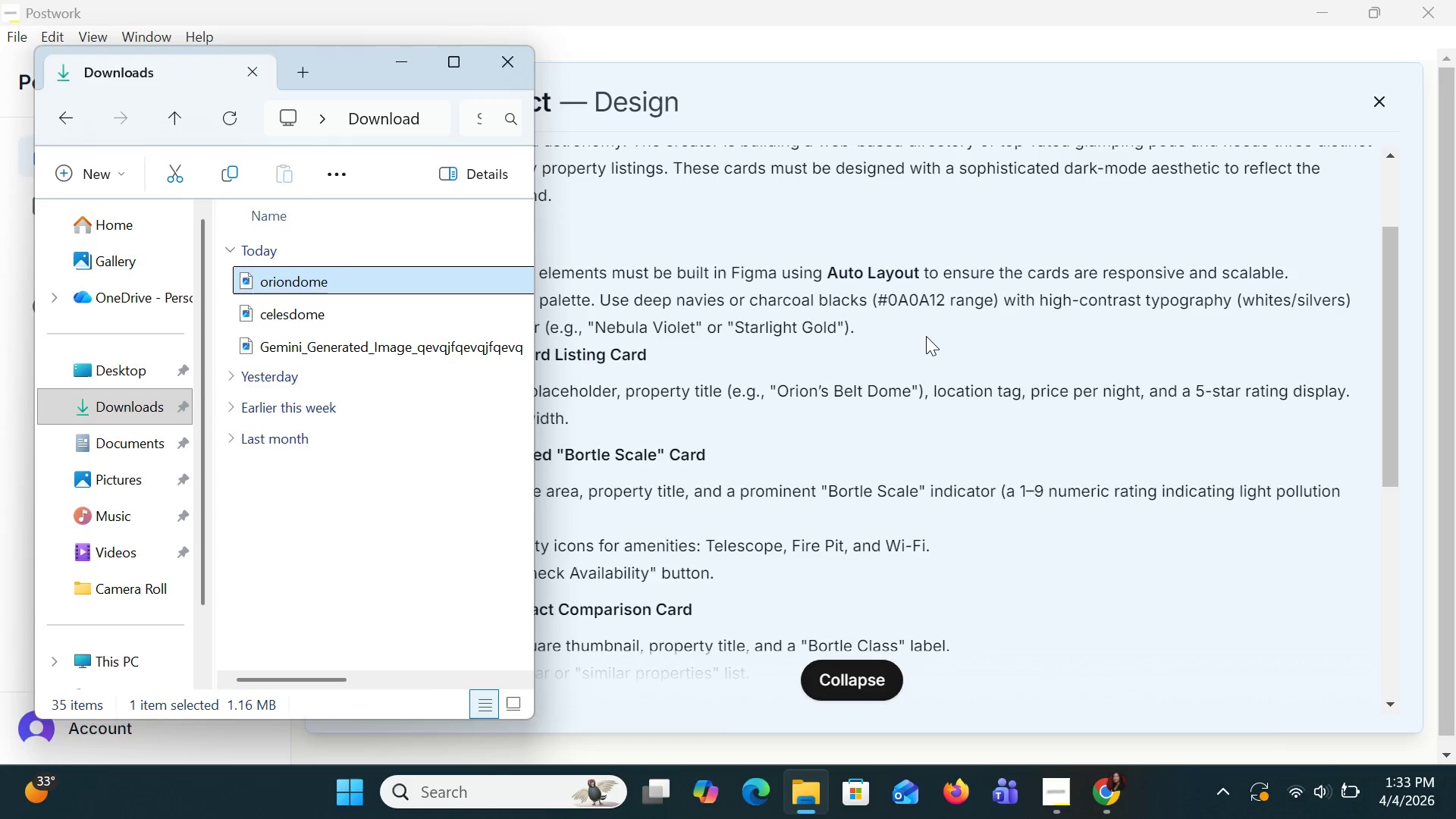 
key(Alt+Tab)
 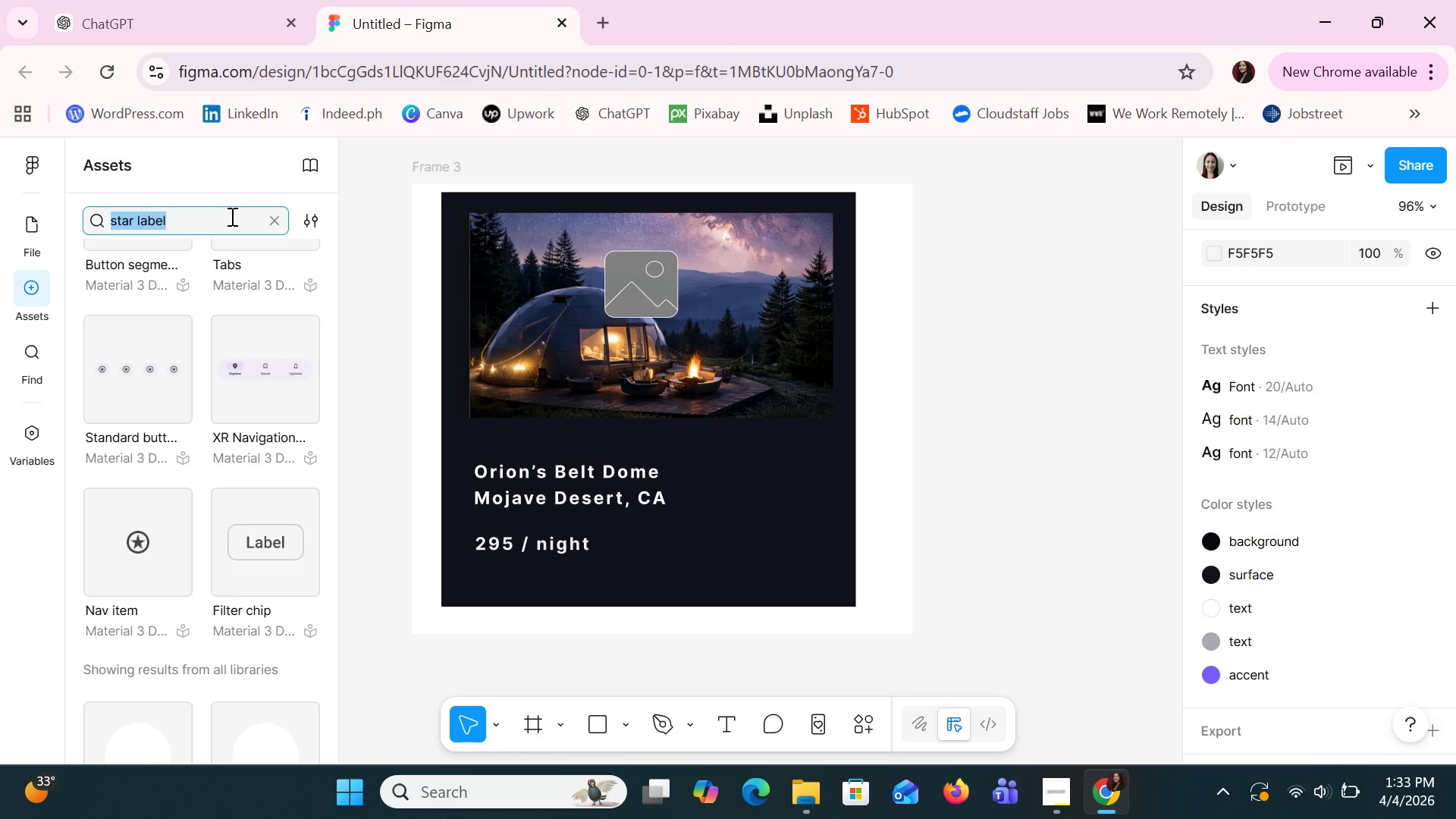 
left_click([231, 216])
 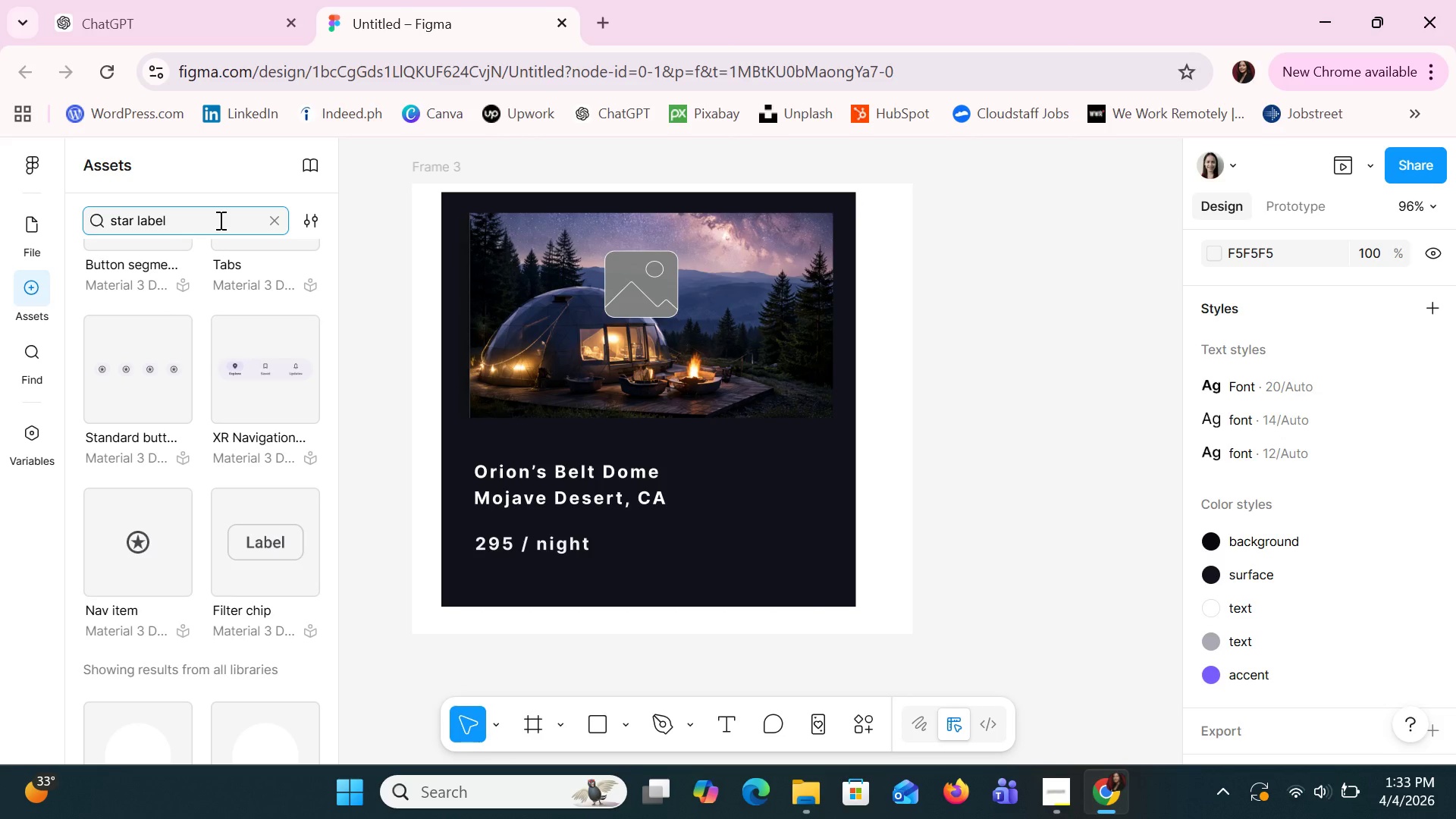 
key(Backspace)
key(Backspace)
key(Backspace)
key(Backspace)
key(Backspace)
type(t)
key(Backspace)
type(rating)
 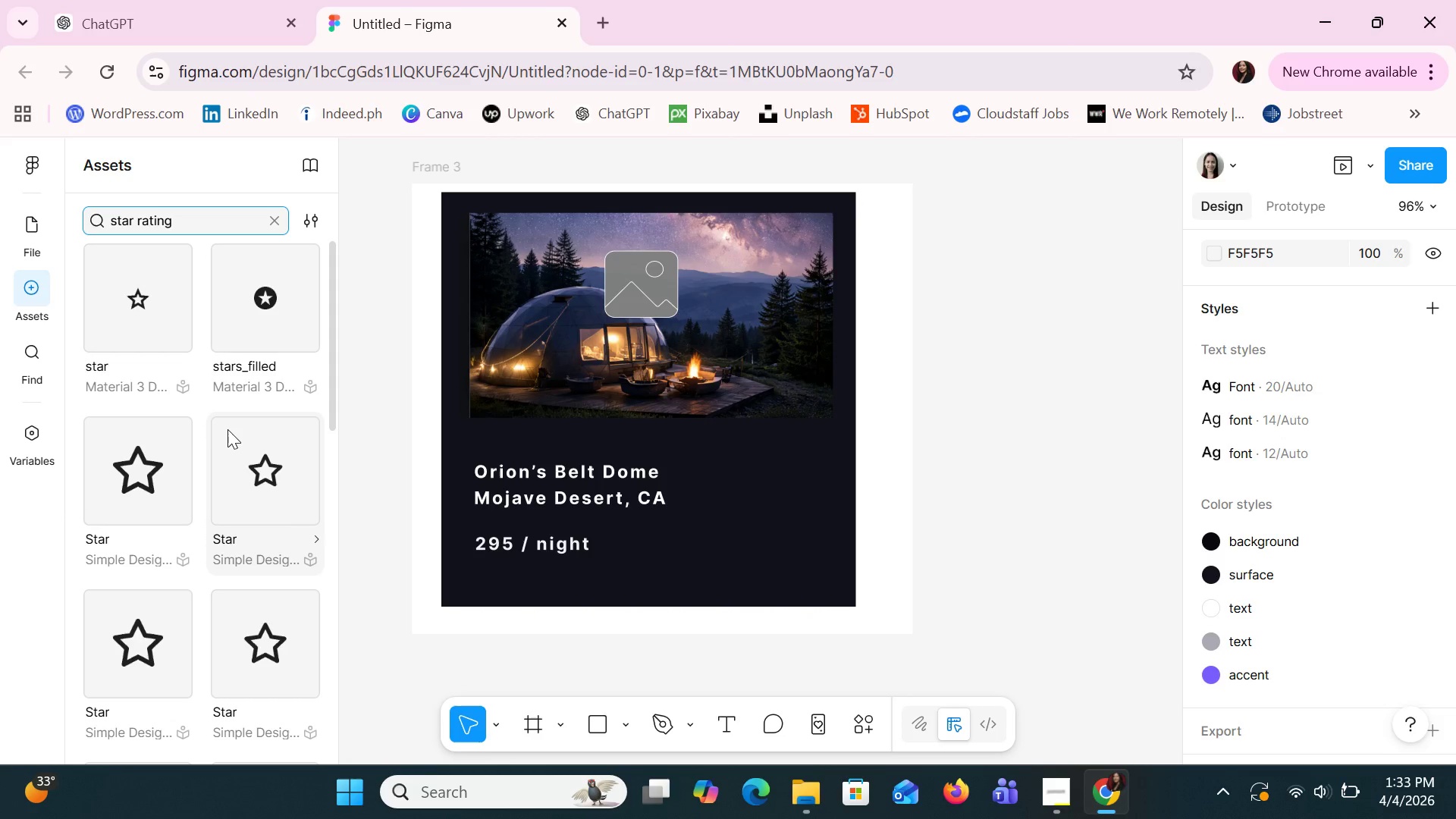 
wait(9.56)
 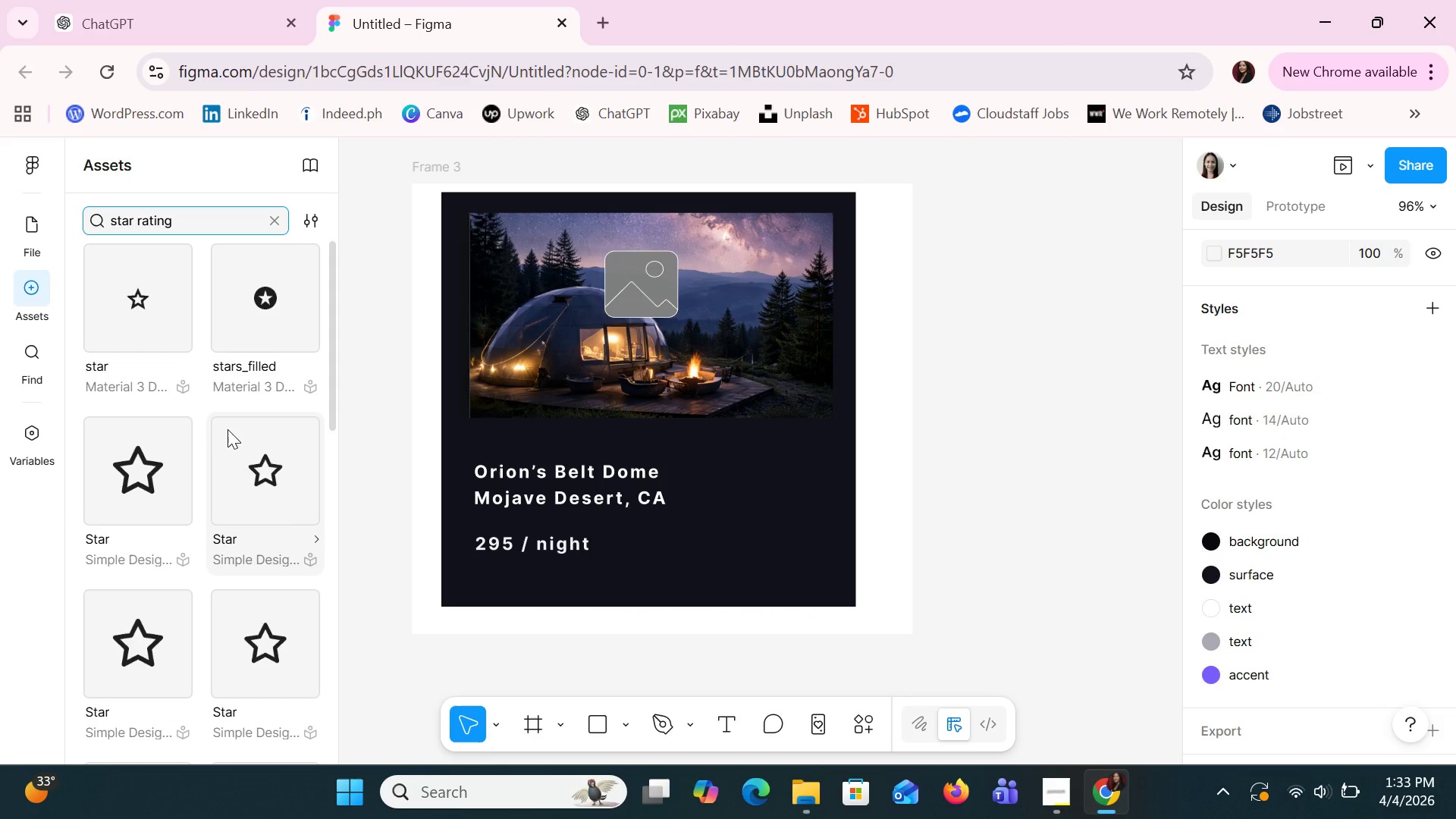 
scroll: coordinate [241, 450], scroll_direction: none, amount: 0.0
 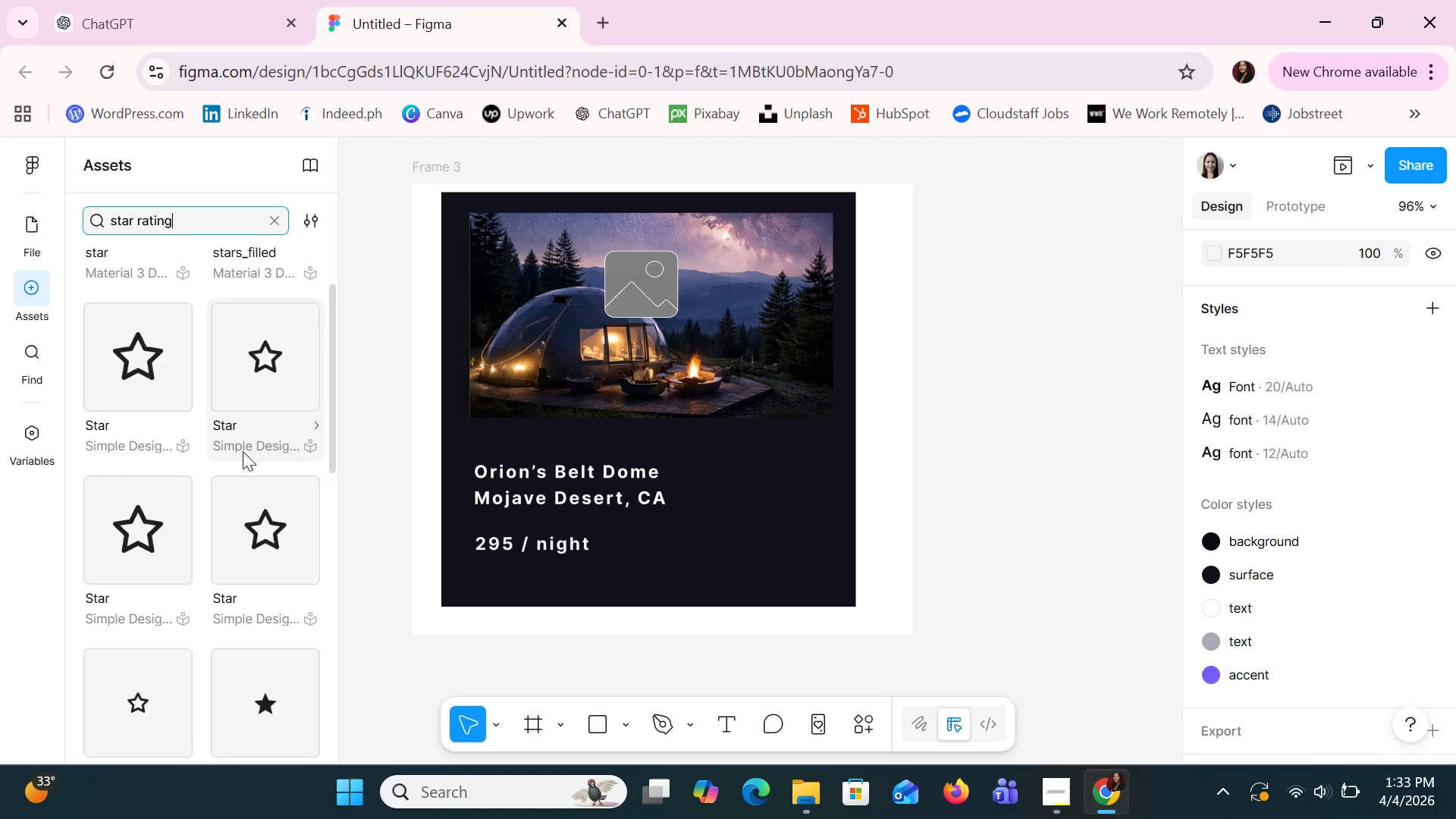 
scroll: coordinate [241, 450], scroll_direction: down, amount: 1.0
 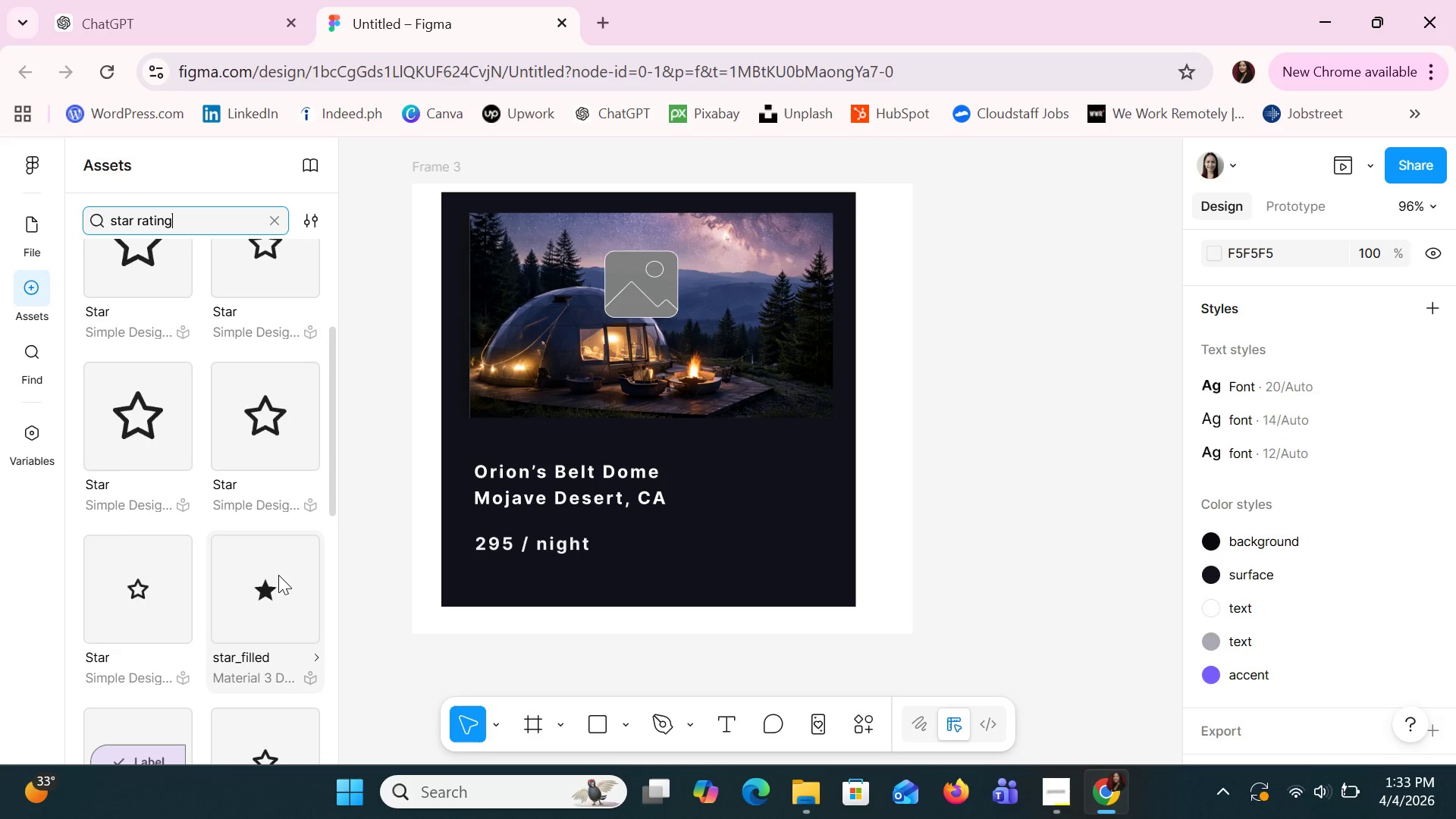 
wait(5.73)
 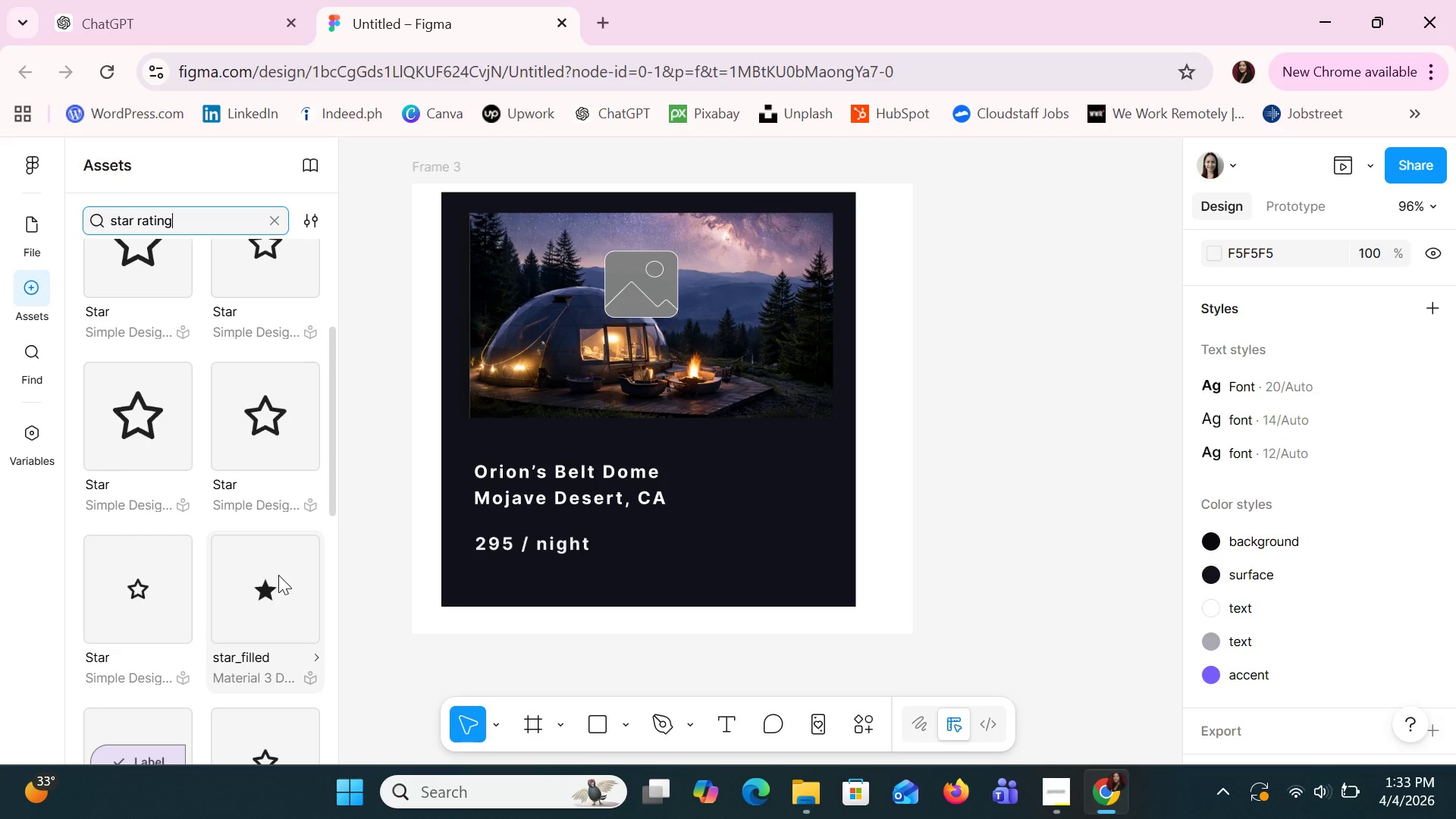 
left_click([278, 575])
 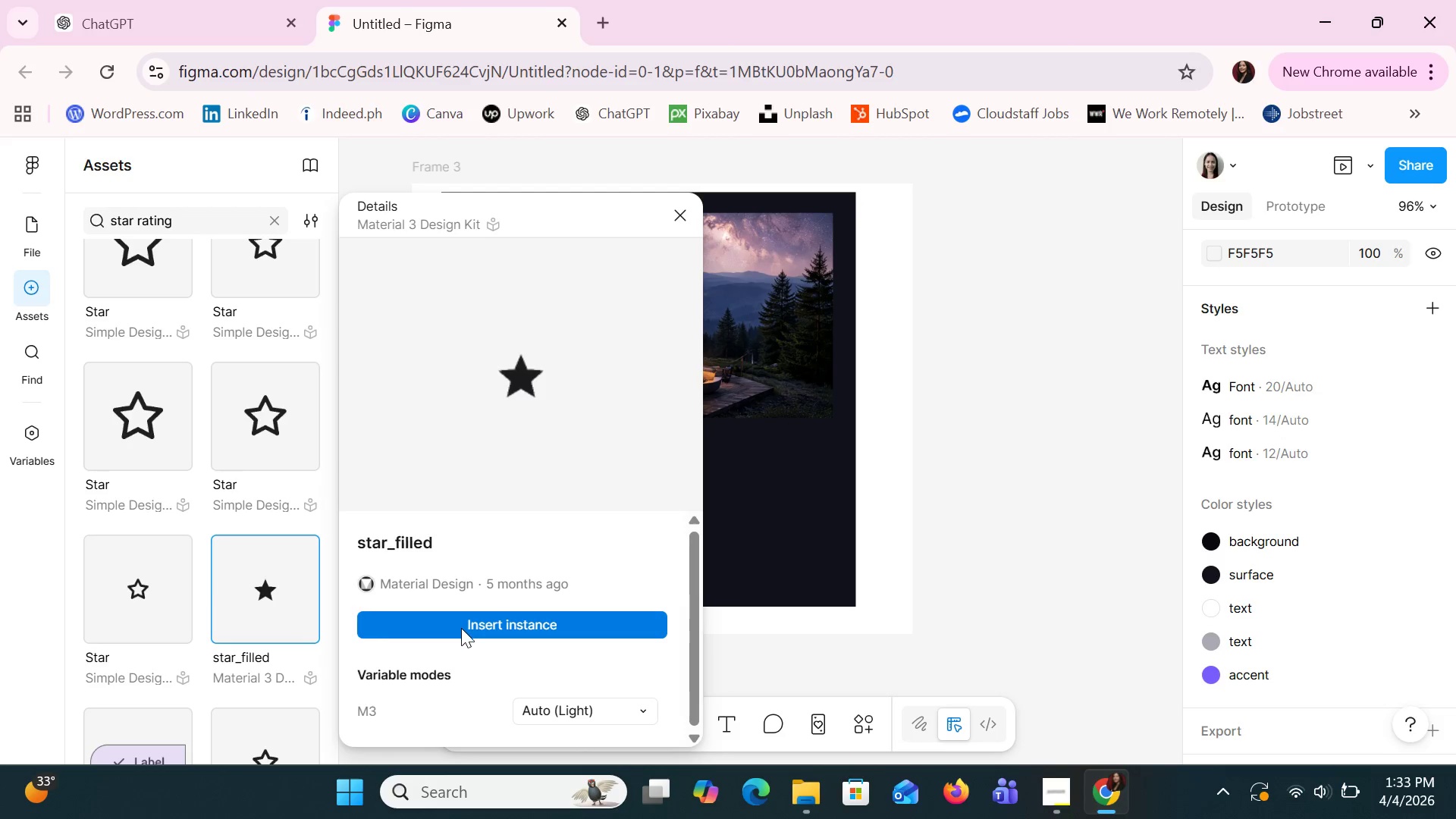 
left_click([461, 628])
 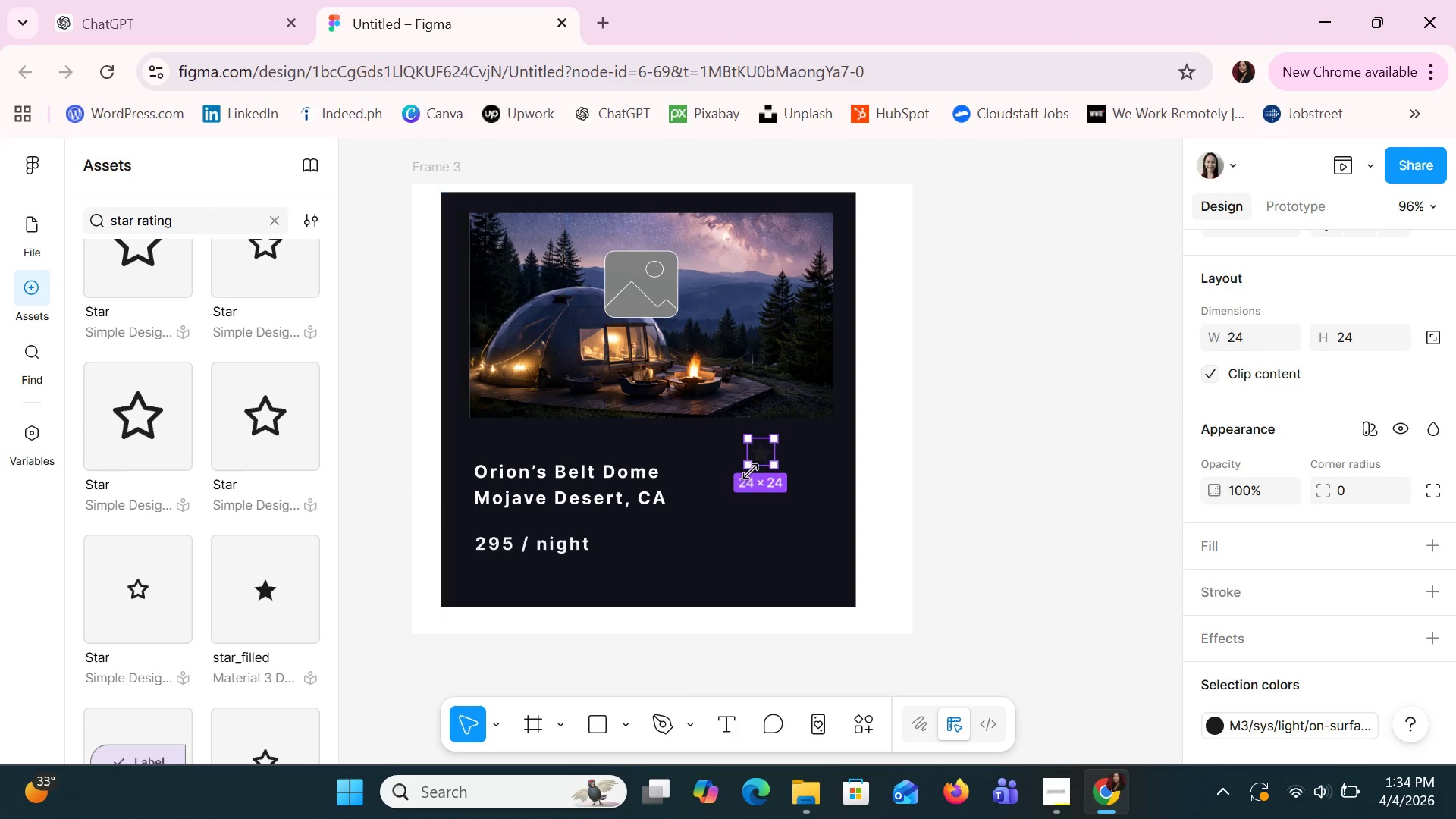 
wait(6.72)
 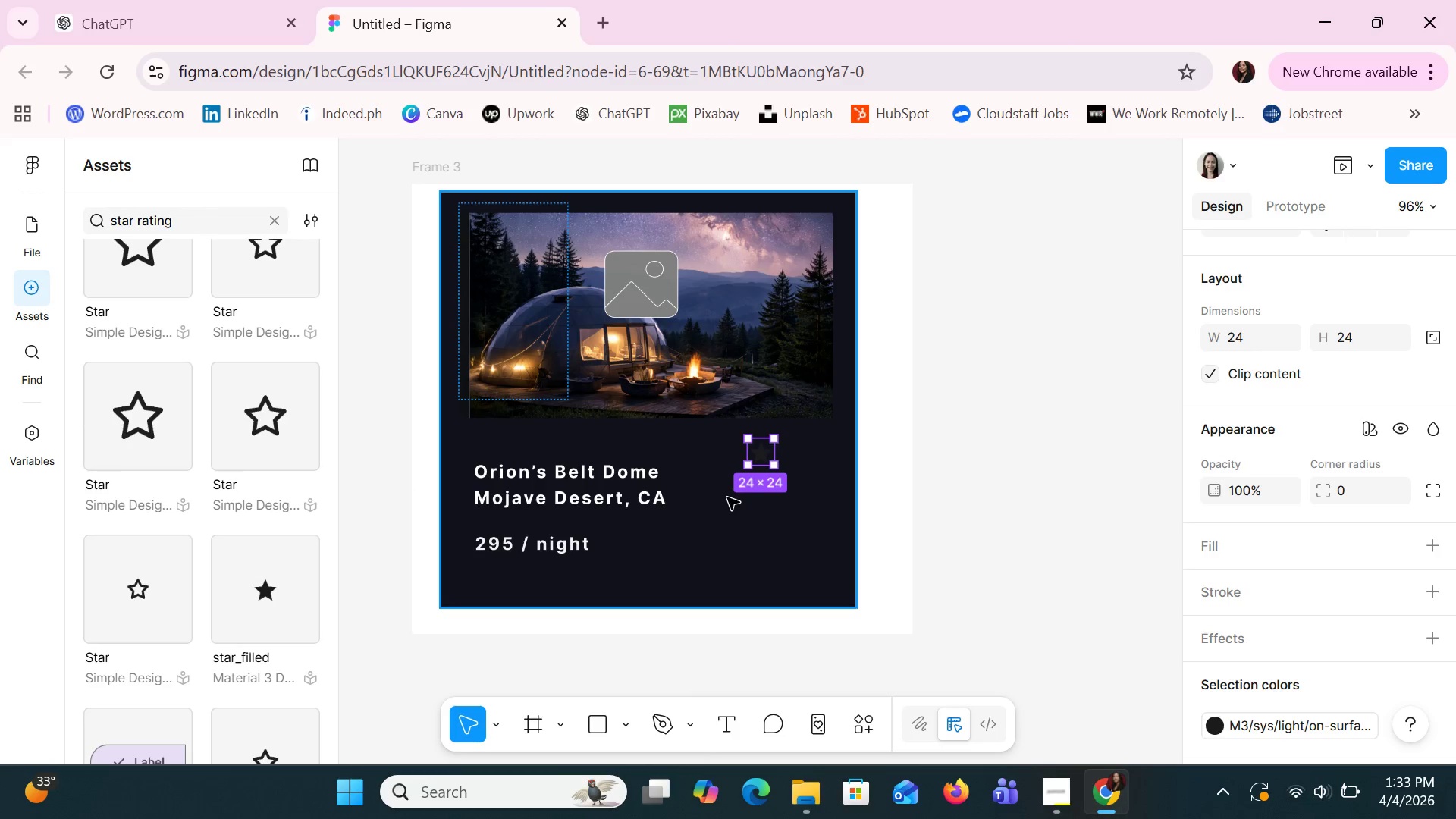 
left_click([25, 236])
 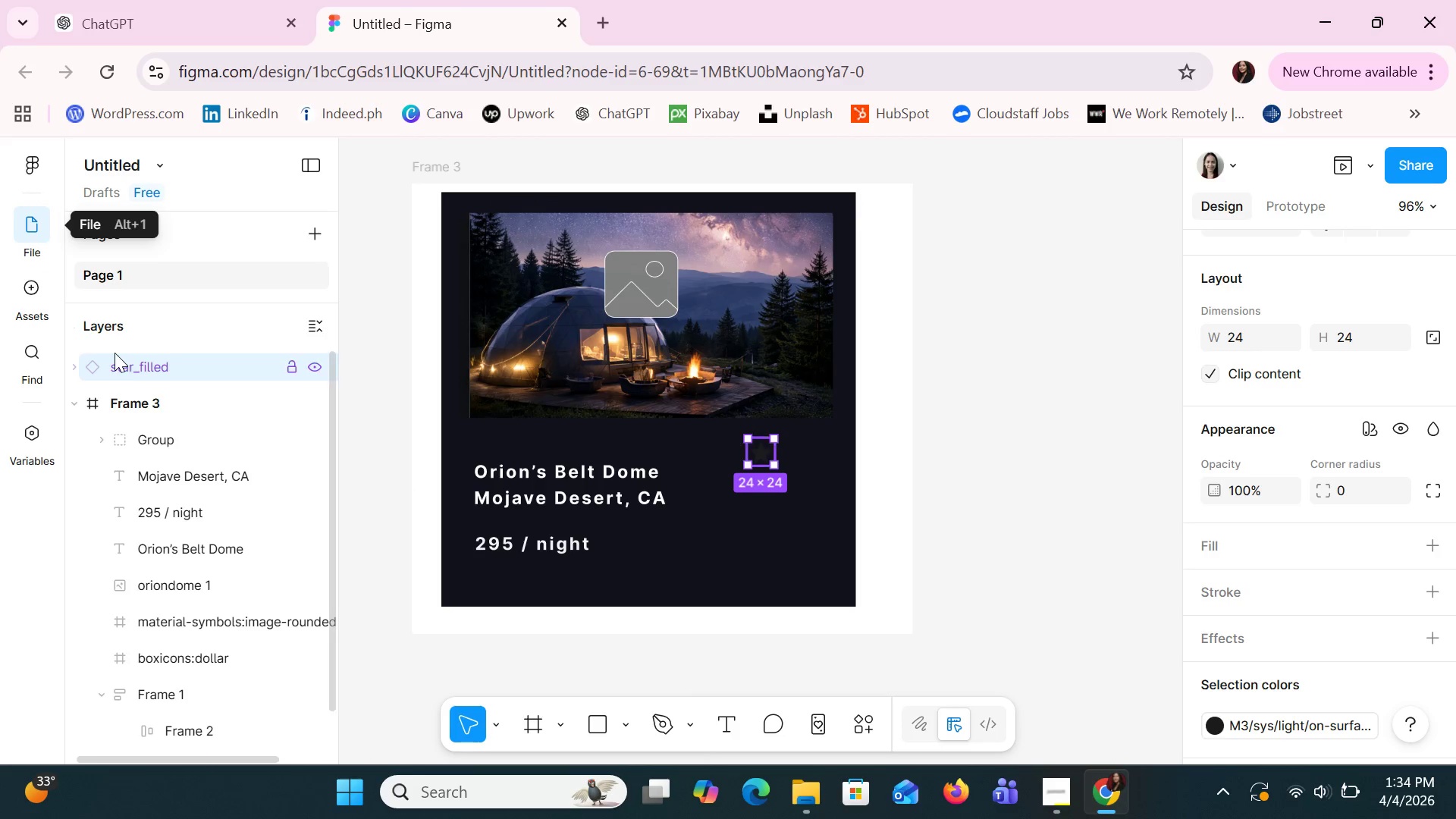 
right_click([128, 359])
 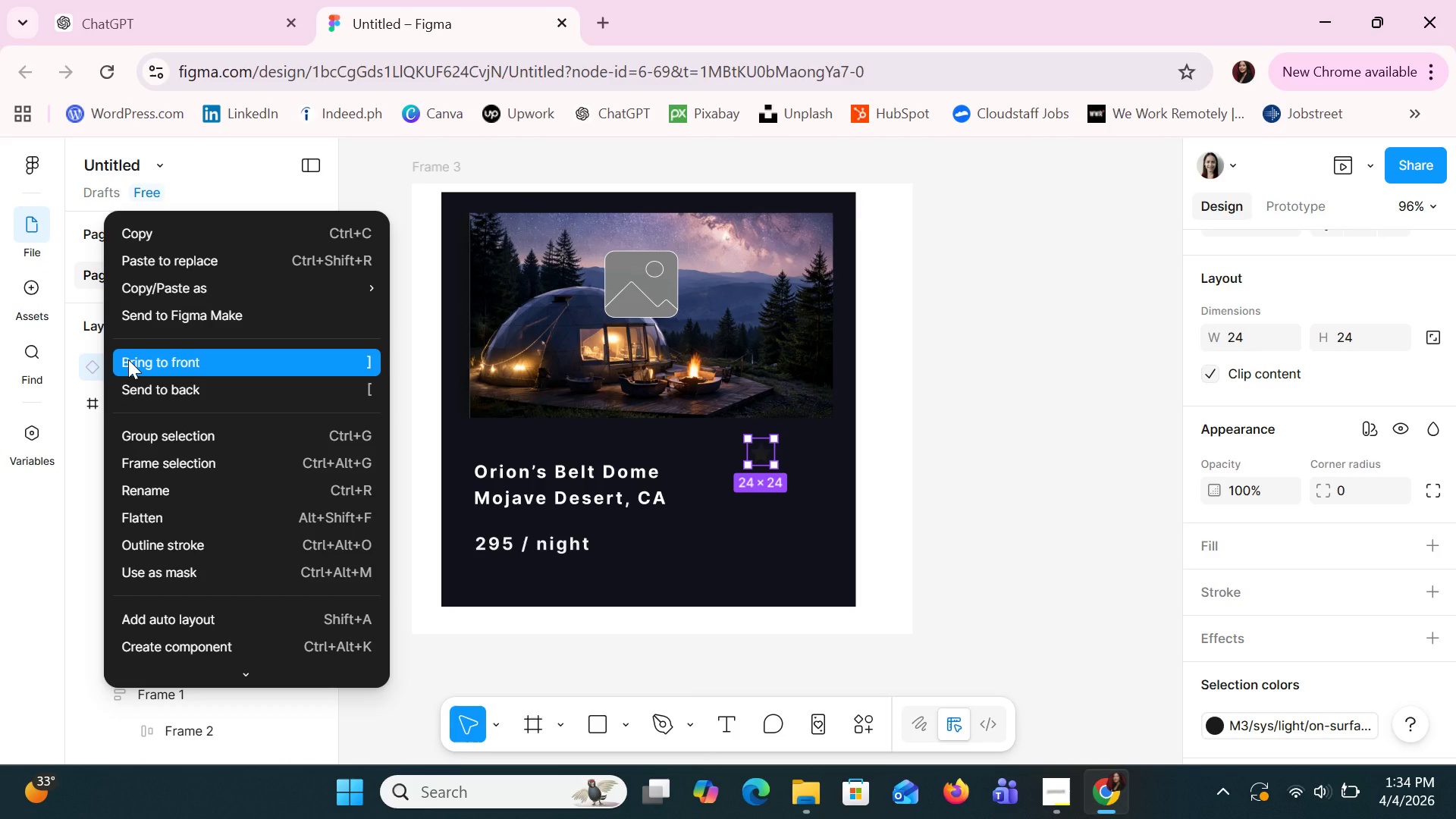 
left_click([128, 359])
 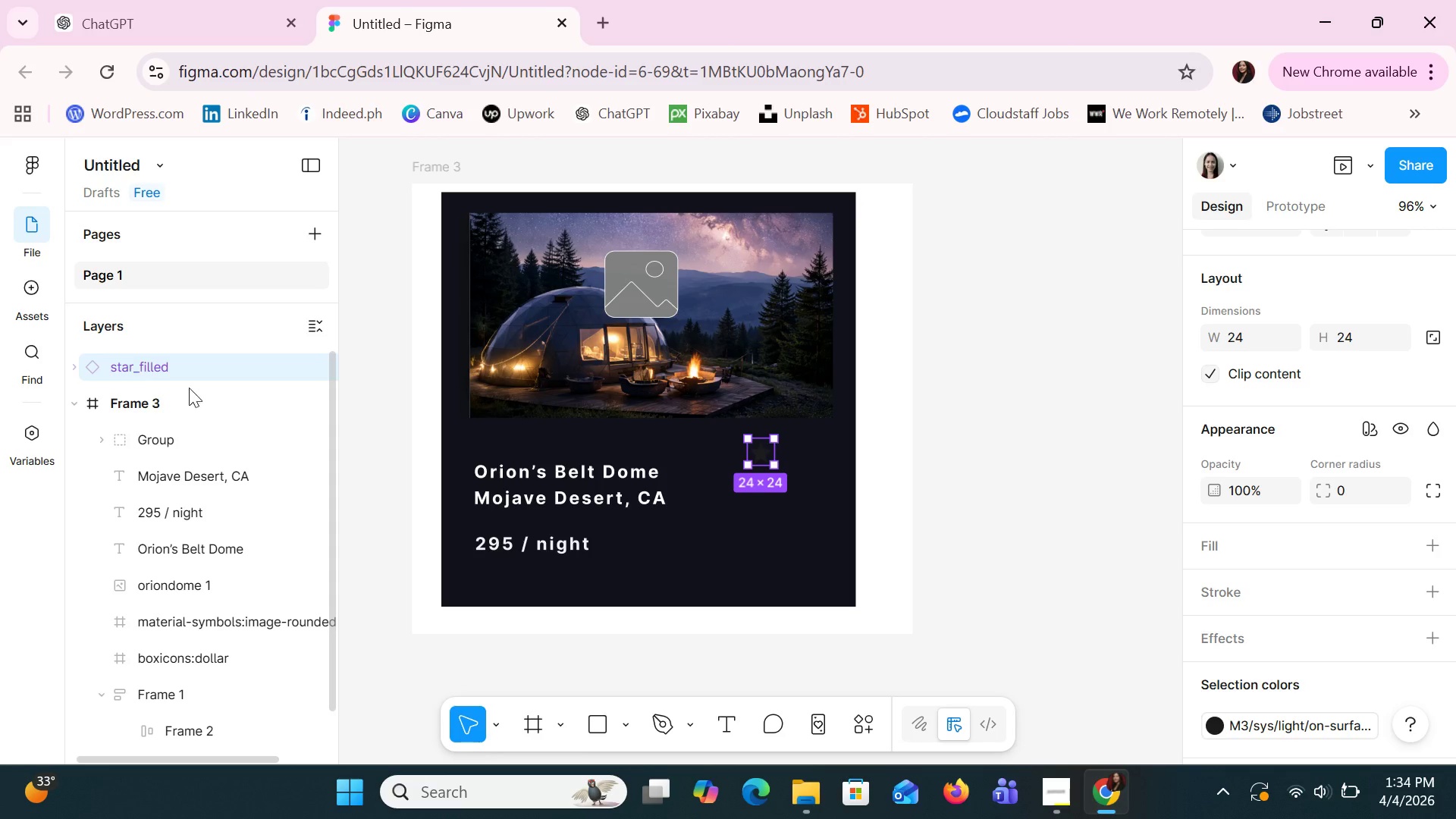 
left_click([128, 359])
 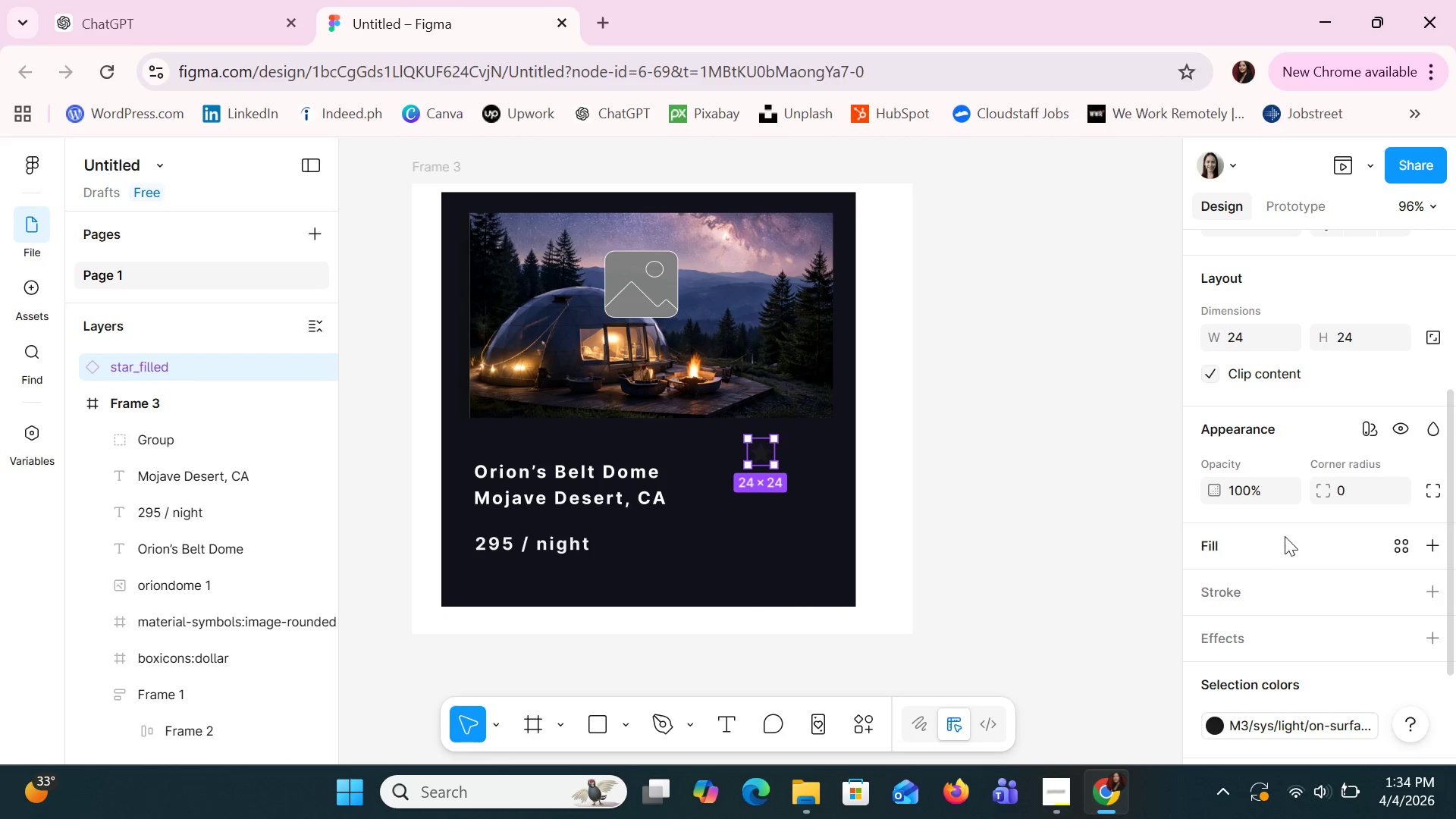 
scroll: coordinate [1293, 549], scroll_direction: down, amount: 2.0
 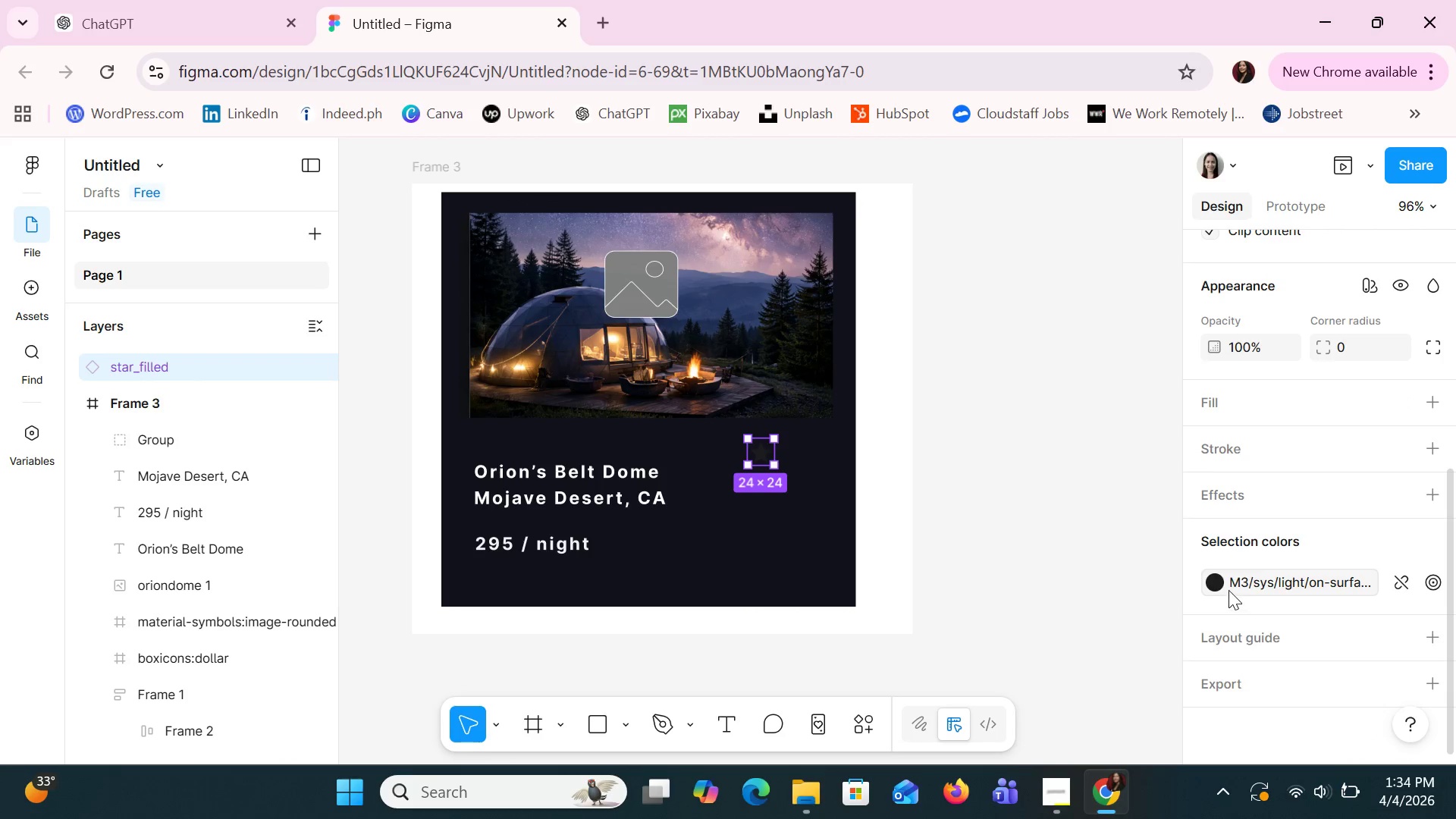 
left_click([1210, 589])
 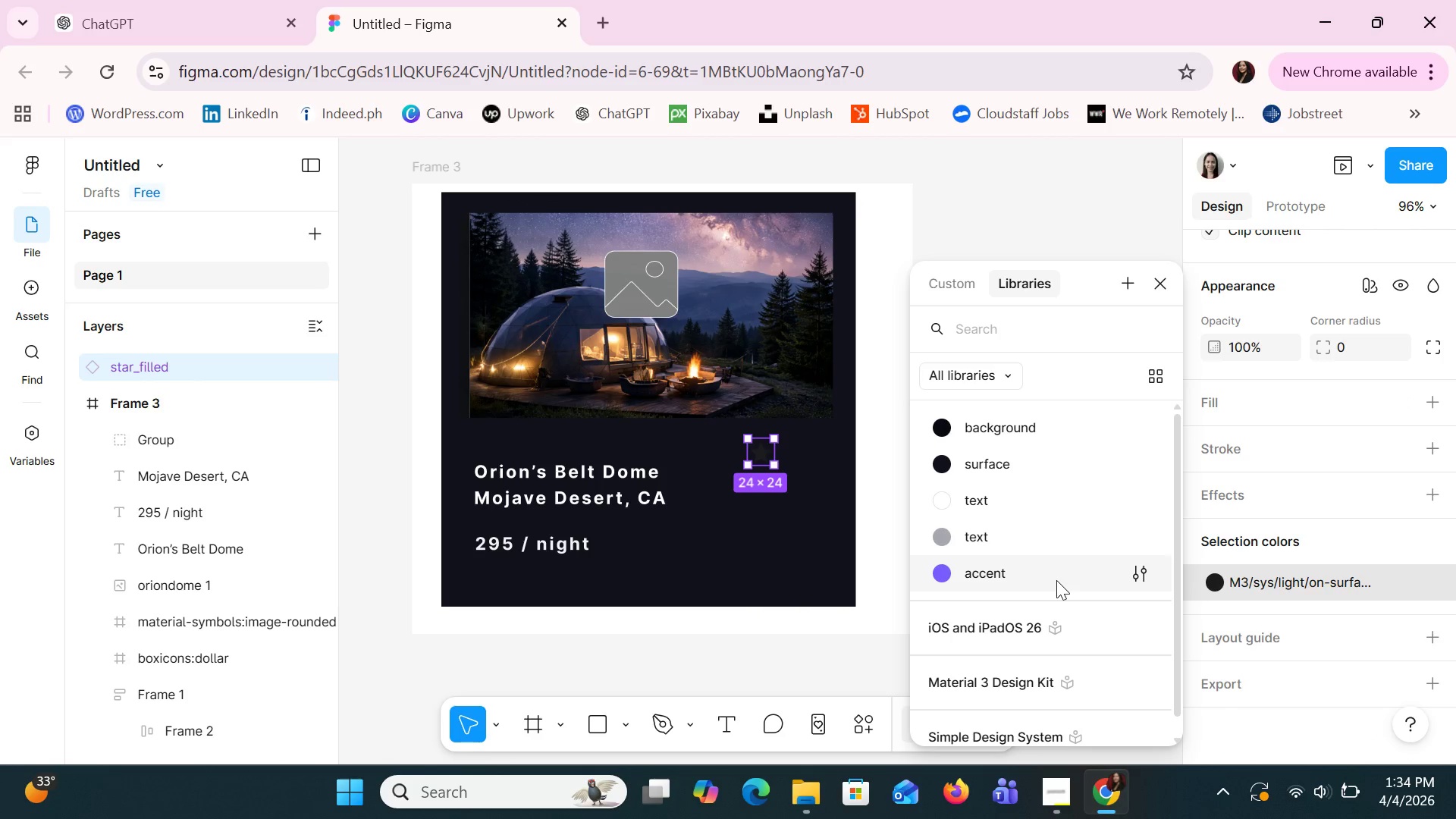 
double_click([1056, 580])
 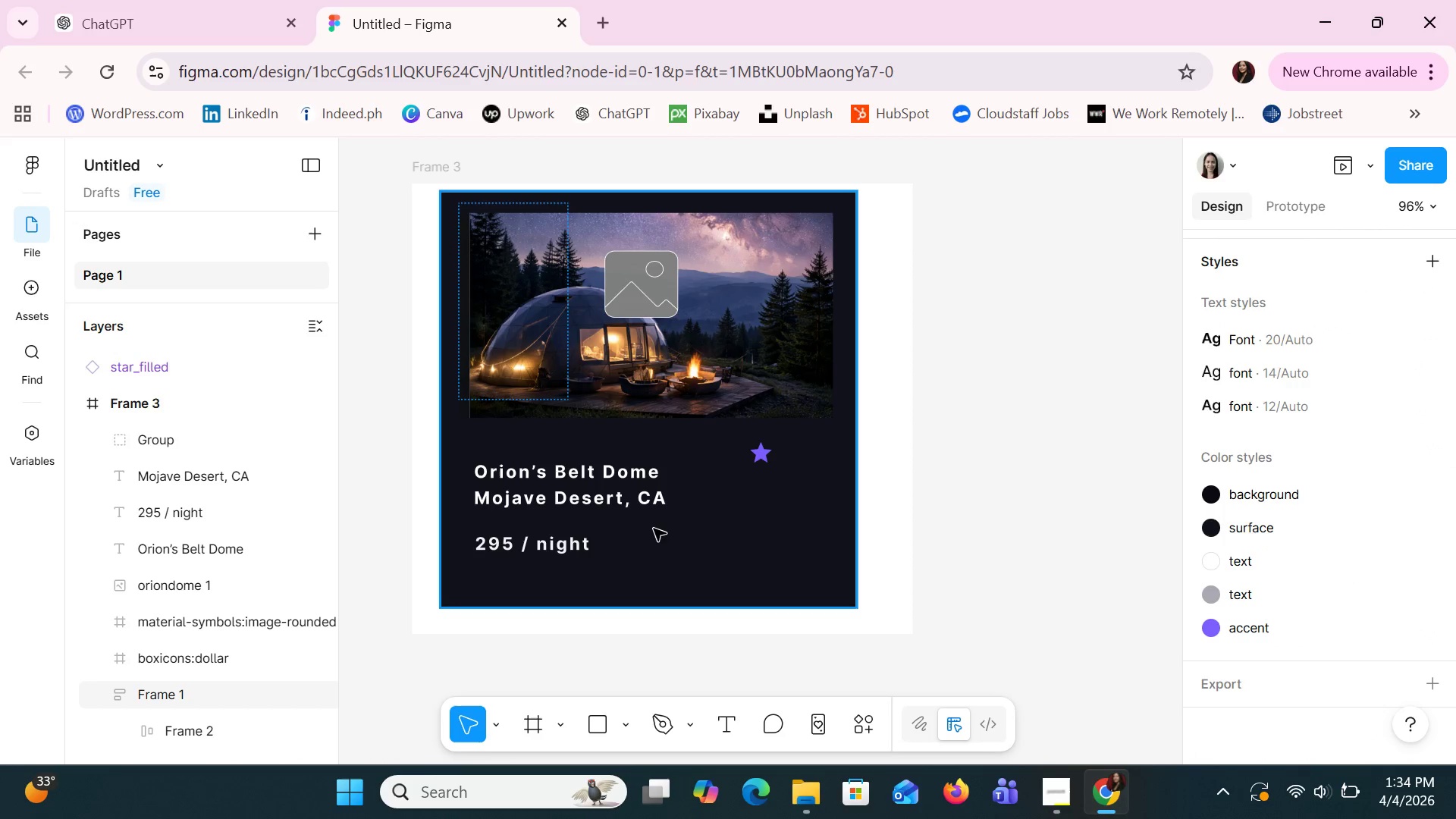 
left_click([546, 573])
 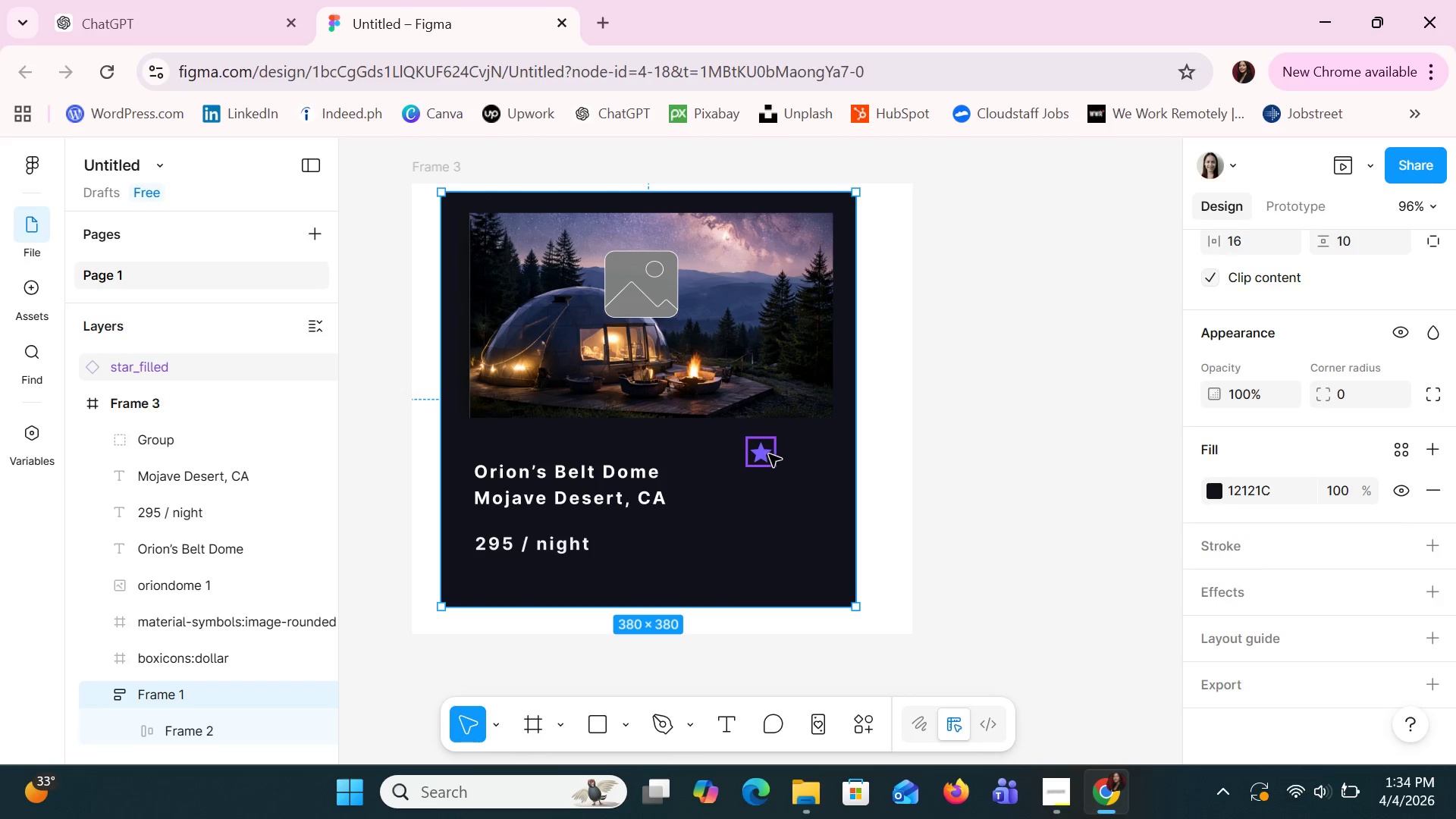 
left_click([769, 454])
 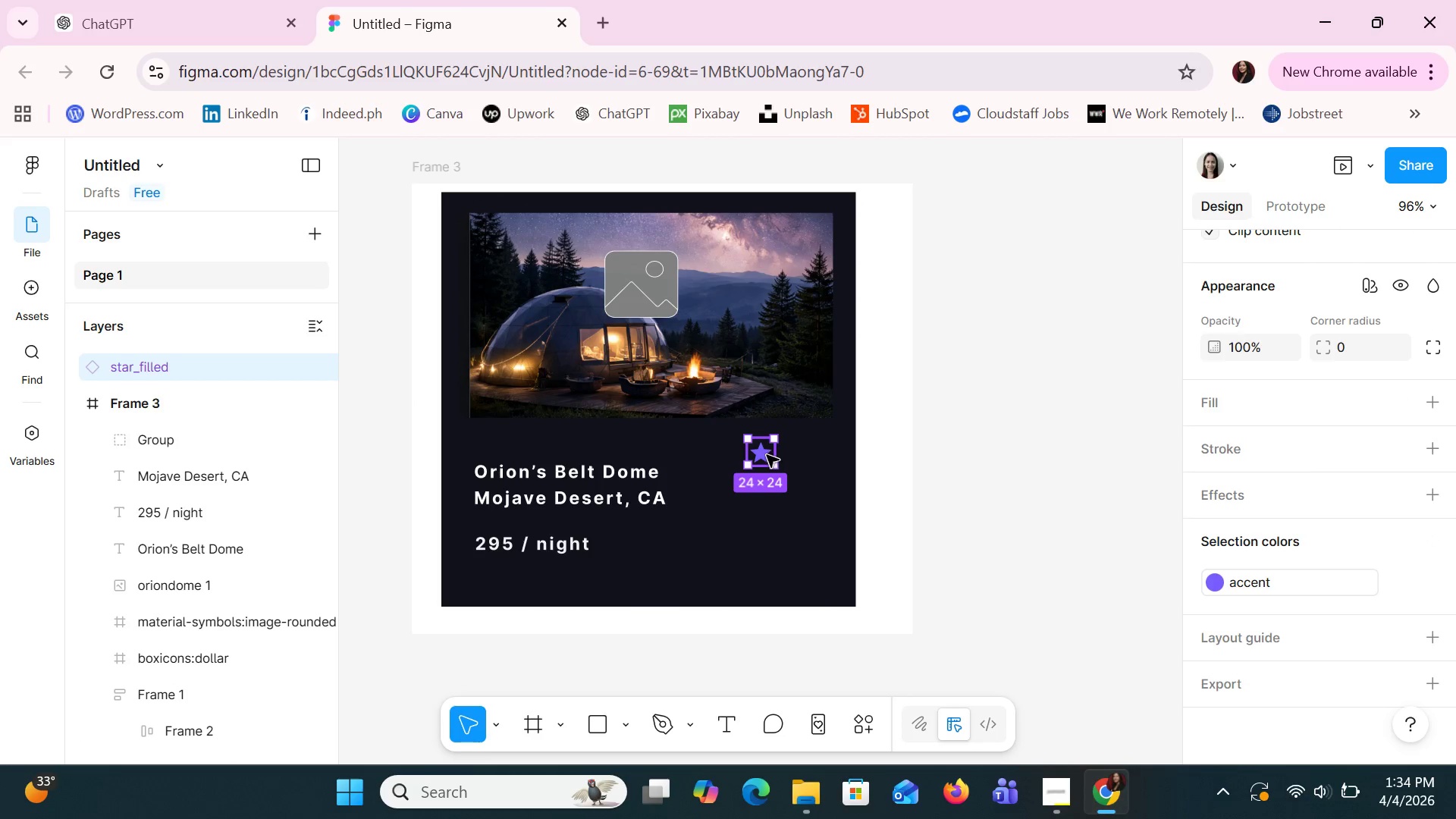 
left_click_drag(start_coordinate=[767, 455], to_coordinate=[487, 572])
 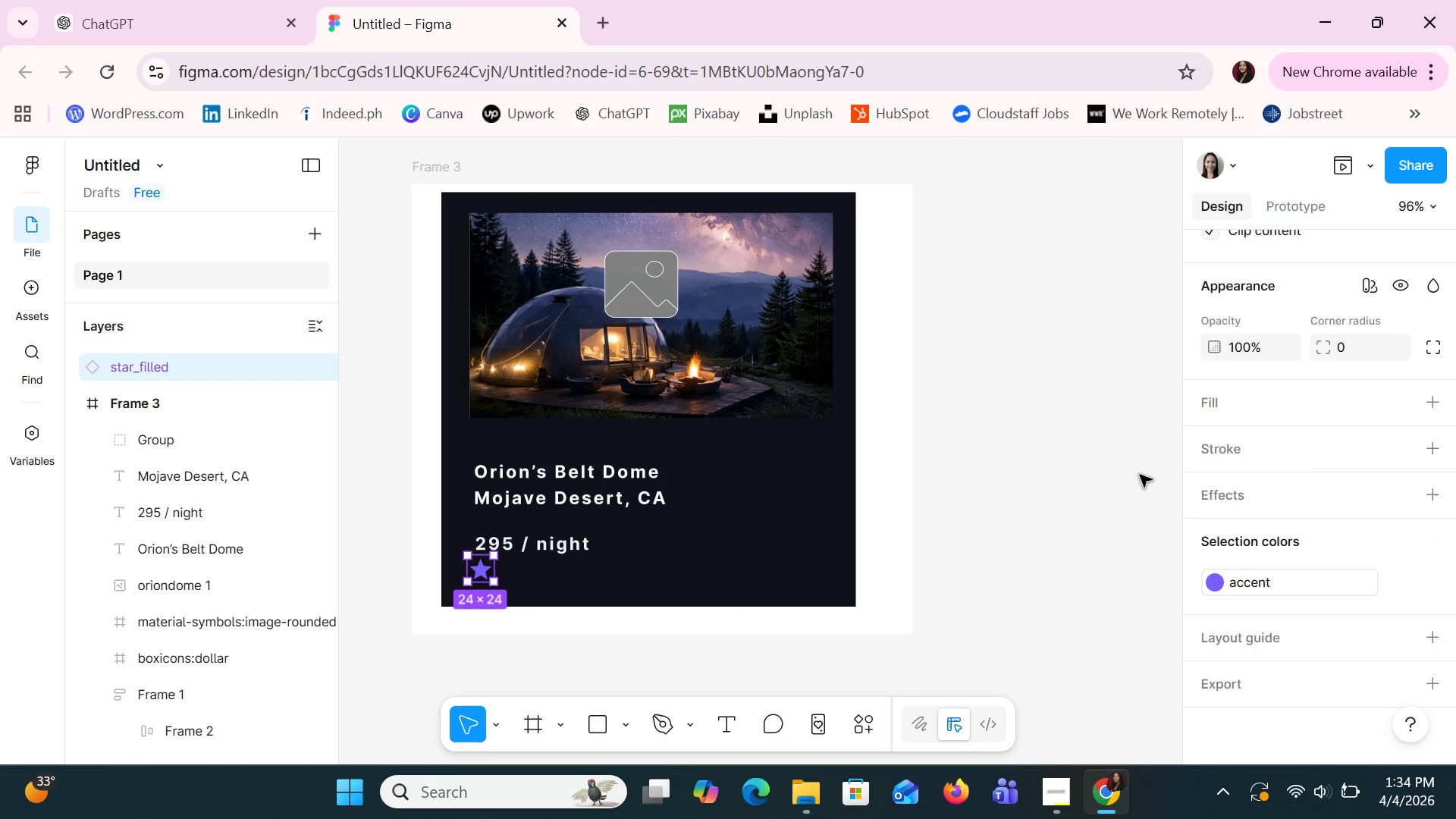 
mouse_move([1249, 556])
 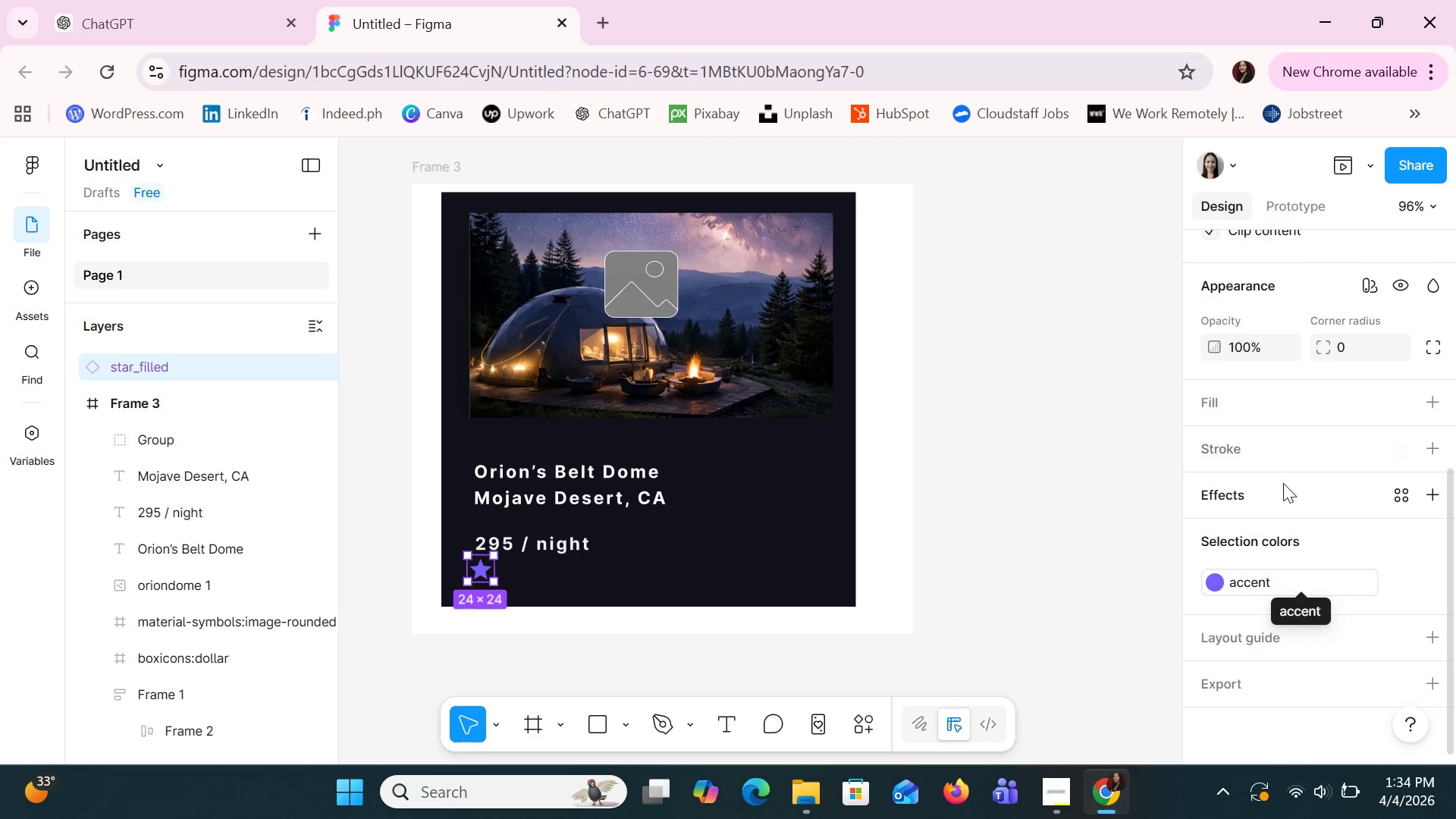 
scroll: coordinate [1228, 519], scroll_direction: none, amount: 0.0
 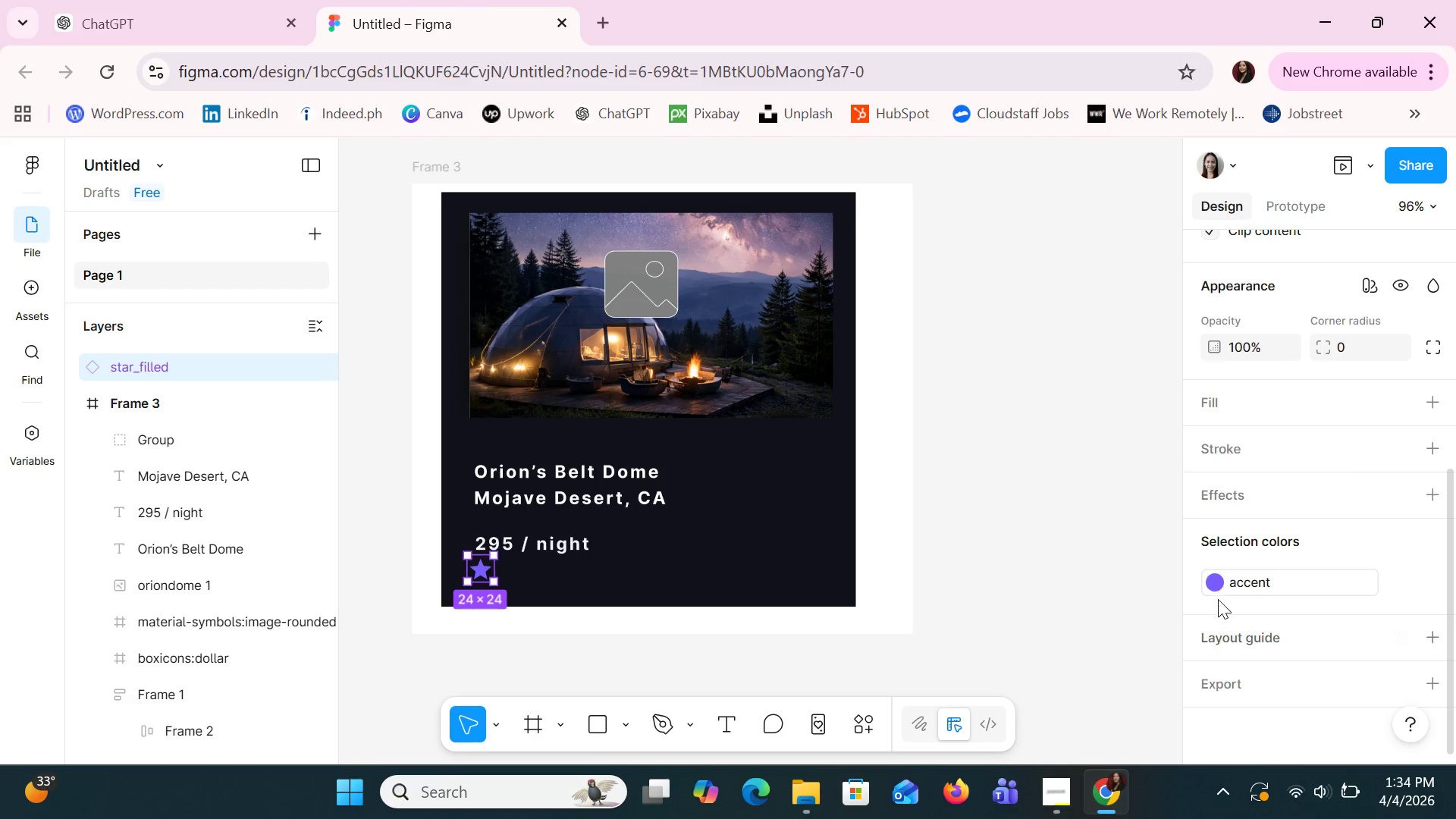 
left_click([1218, 596])
 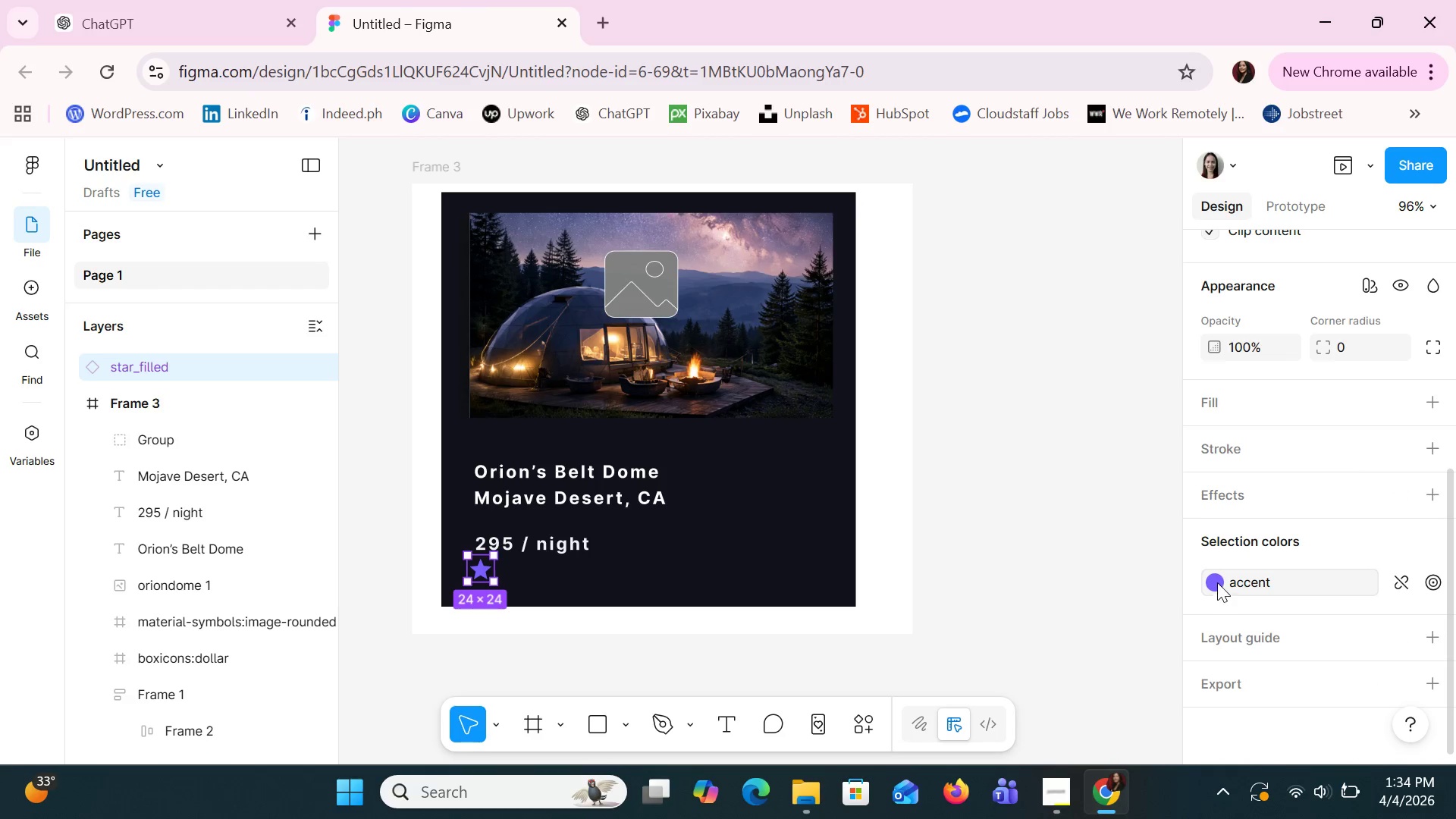 
left_click([1217, 582])
 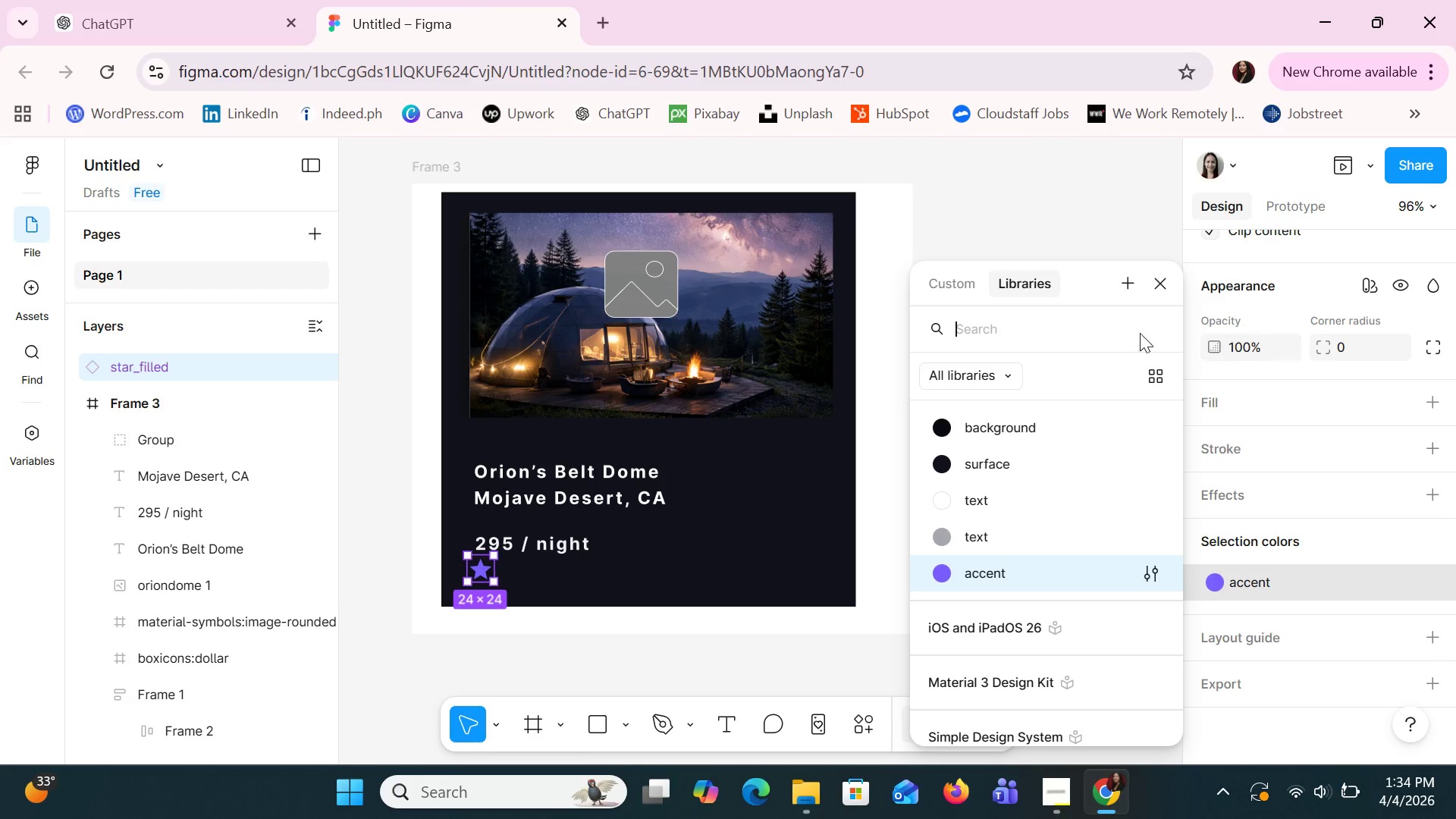 
left_click([1134, 289])
 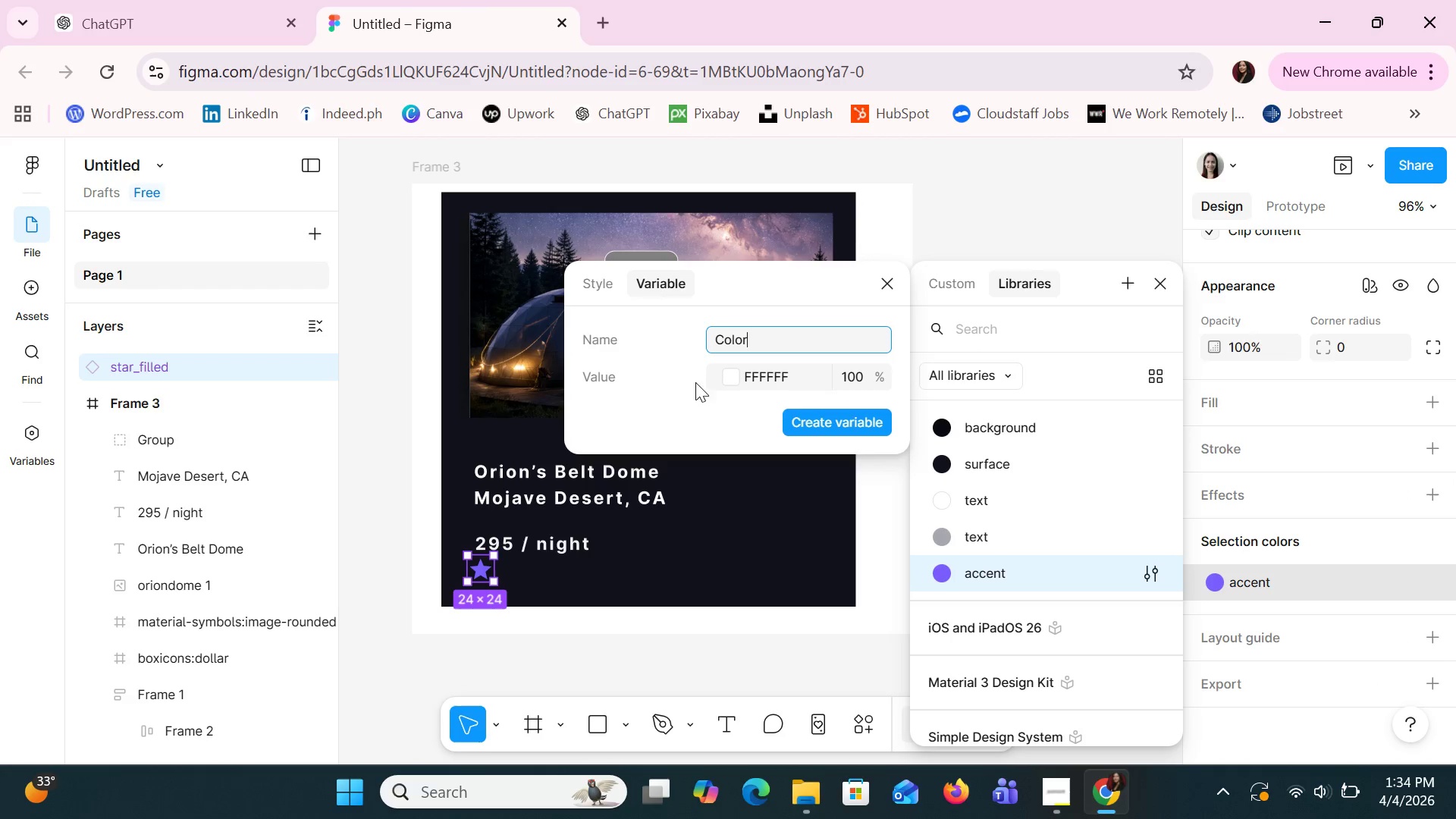 
left_click([736, 373])
 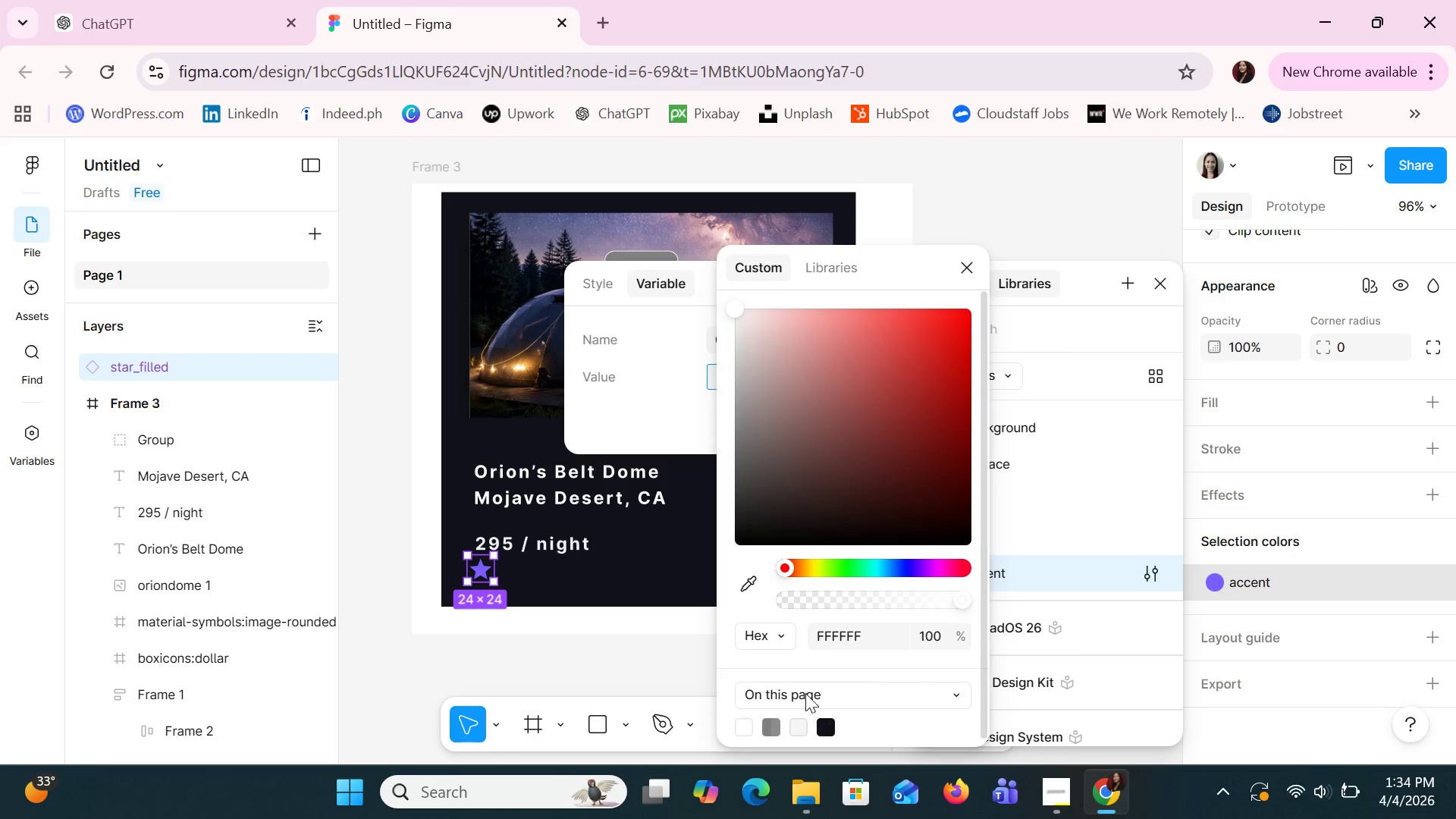 
left_click([838, 638])
 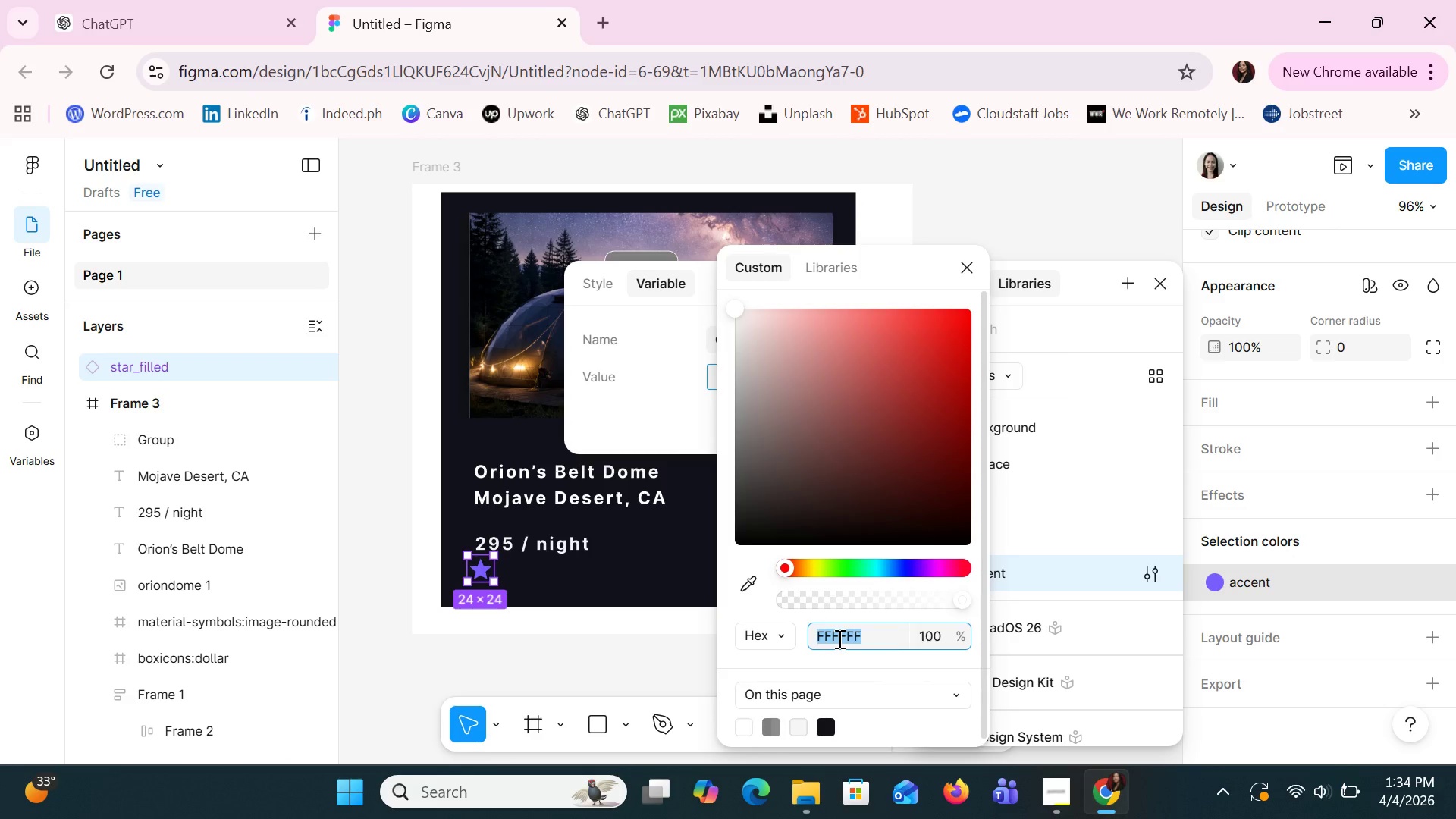 
type(gold)
 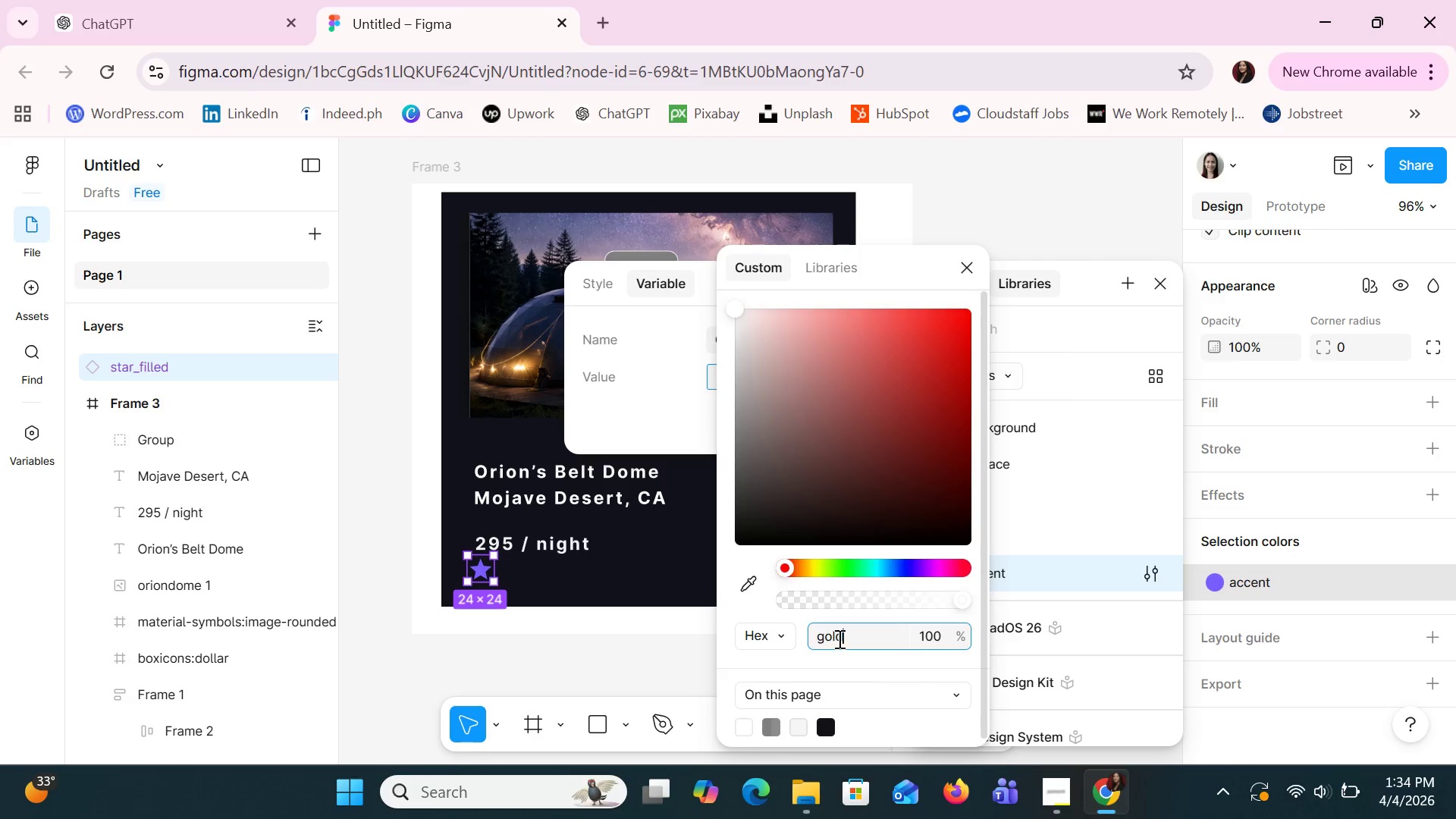 
key(Enter)
 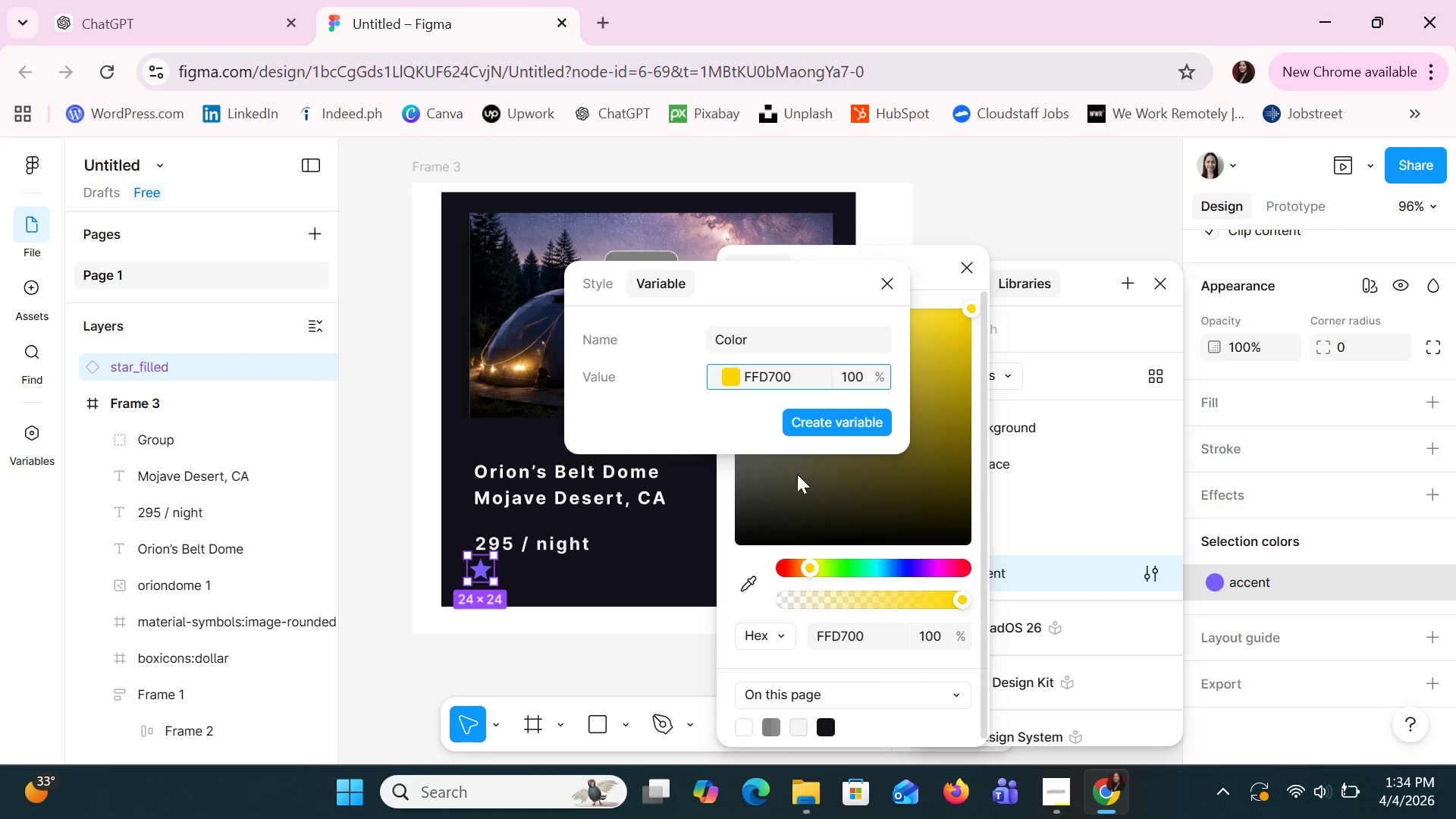 
left_click([795, 429])
 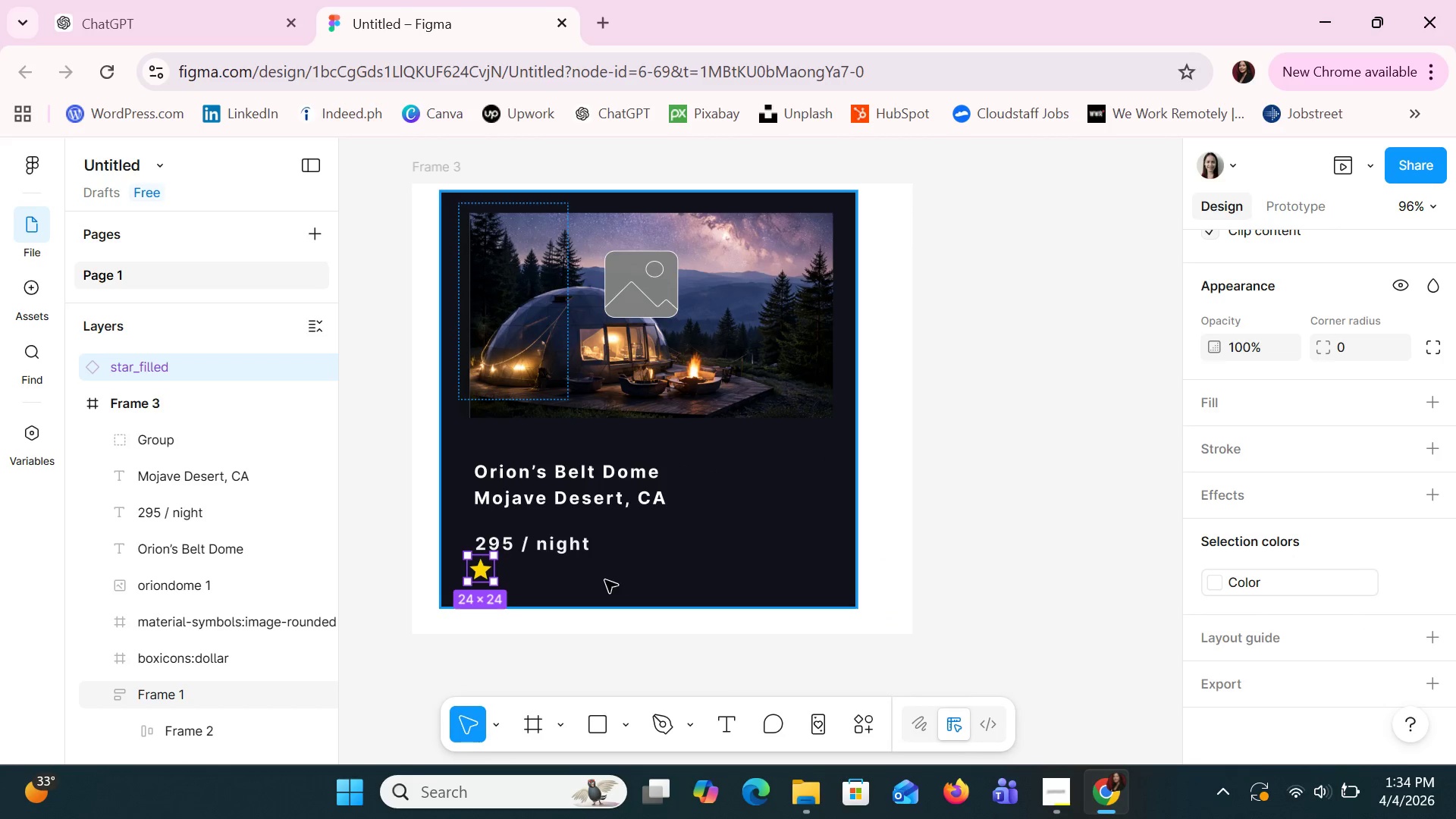 
key(Control+C)
 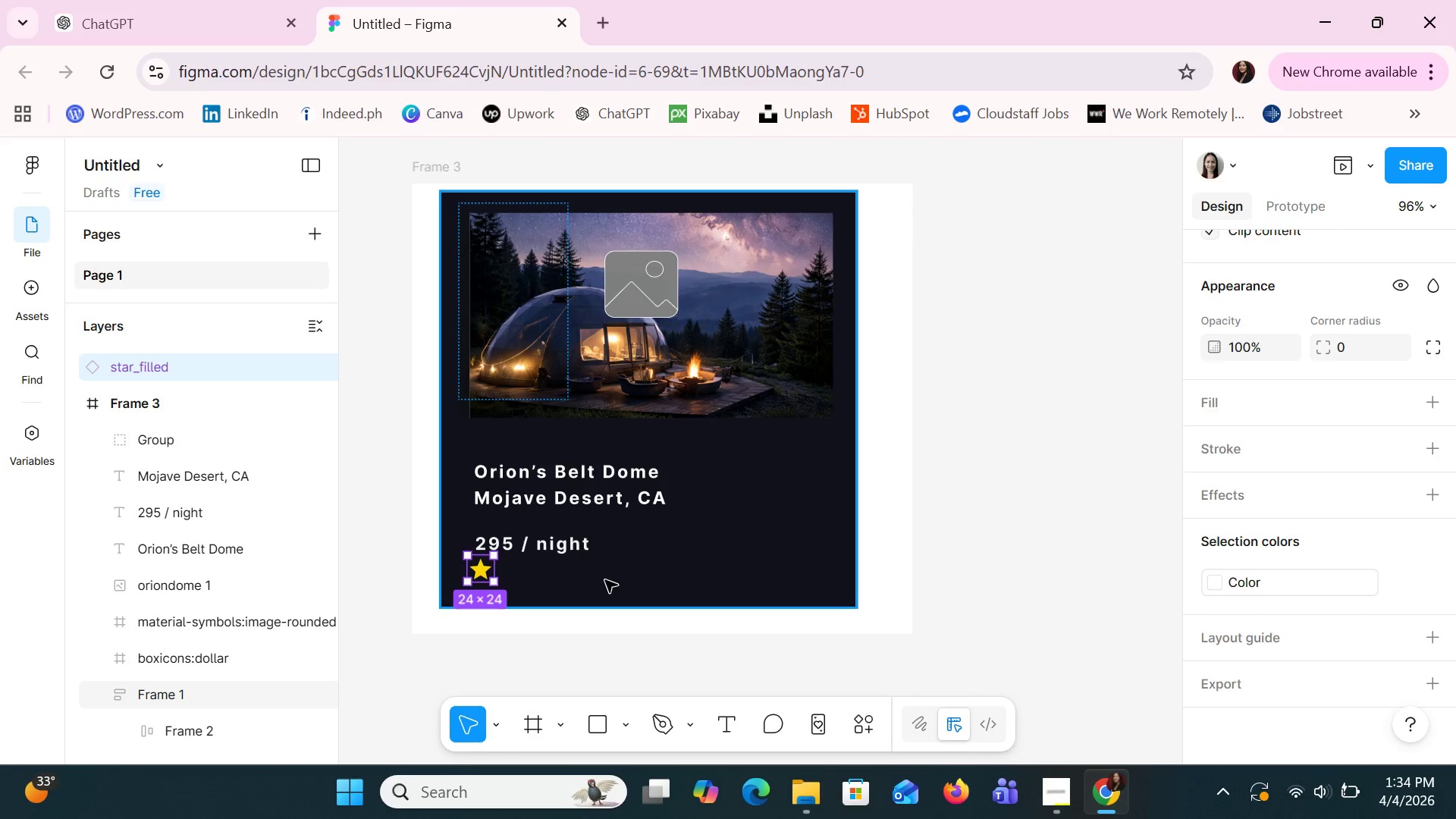 
key(Control+V)
 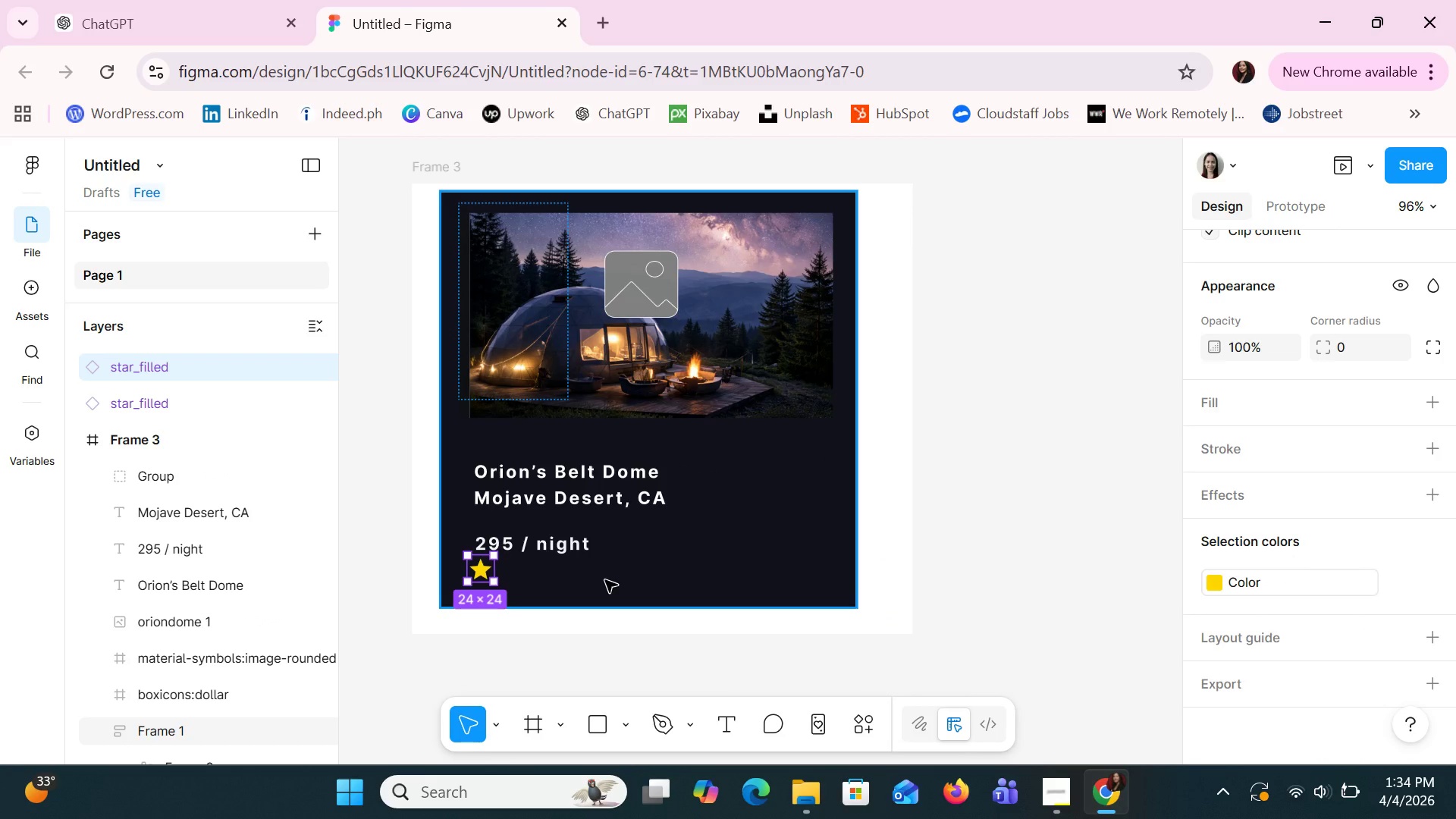 
key(ArrowRight)
 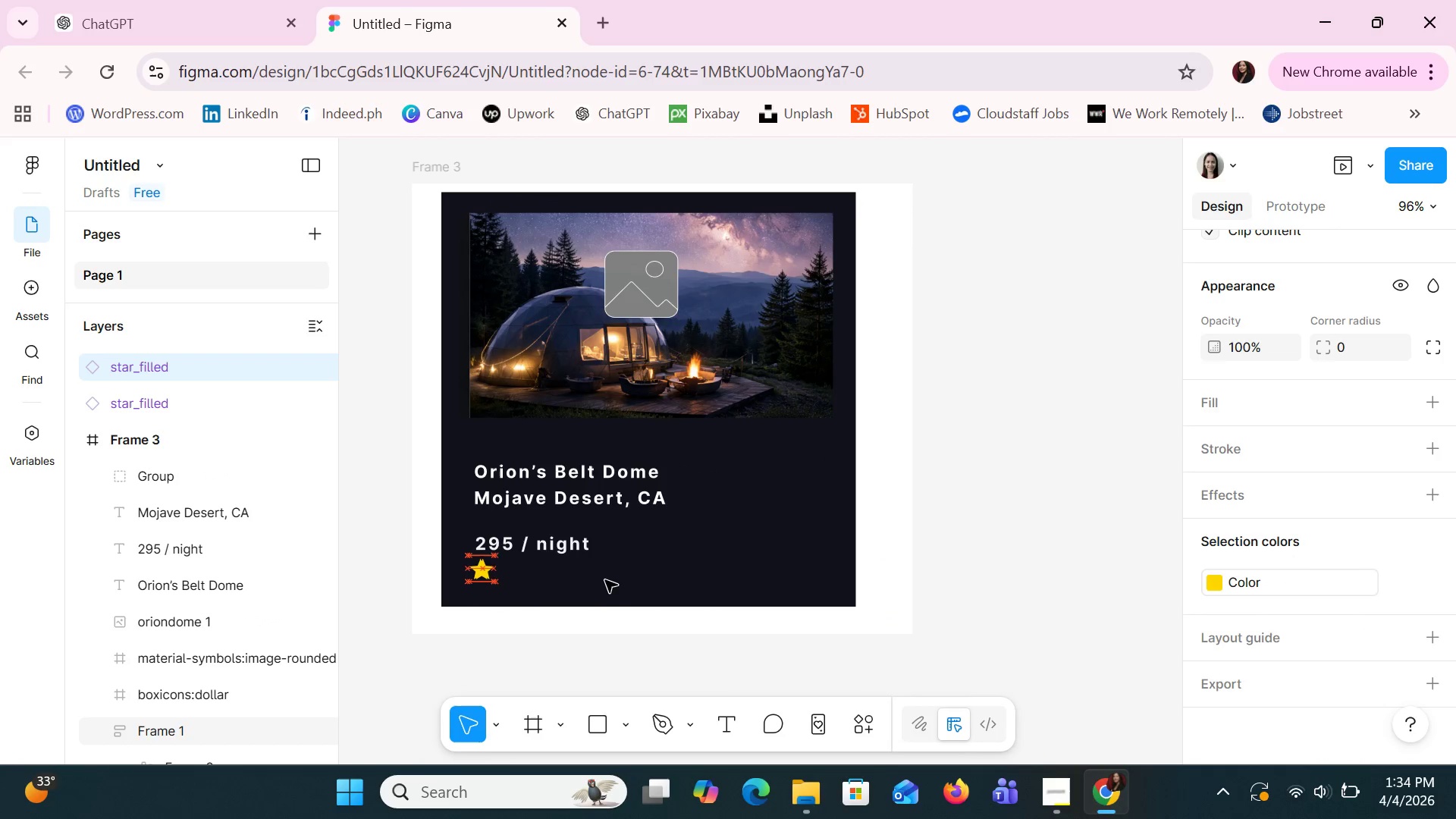 
key(ArrowRight)
 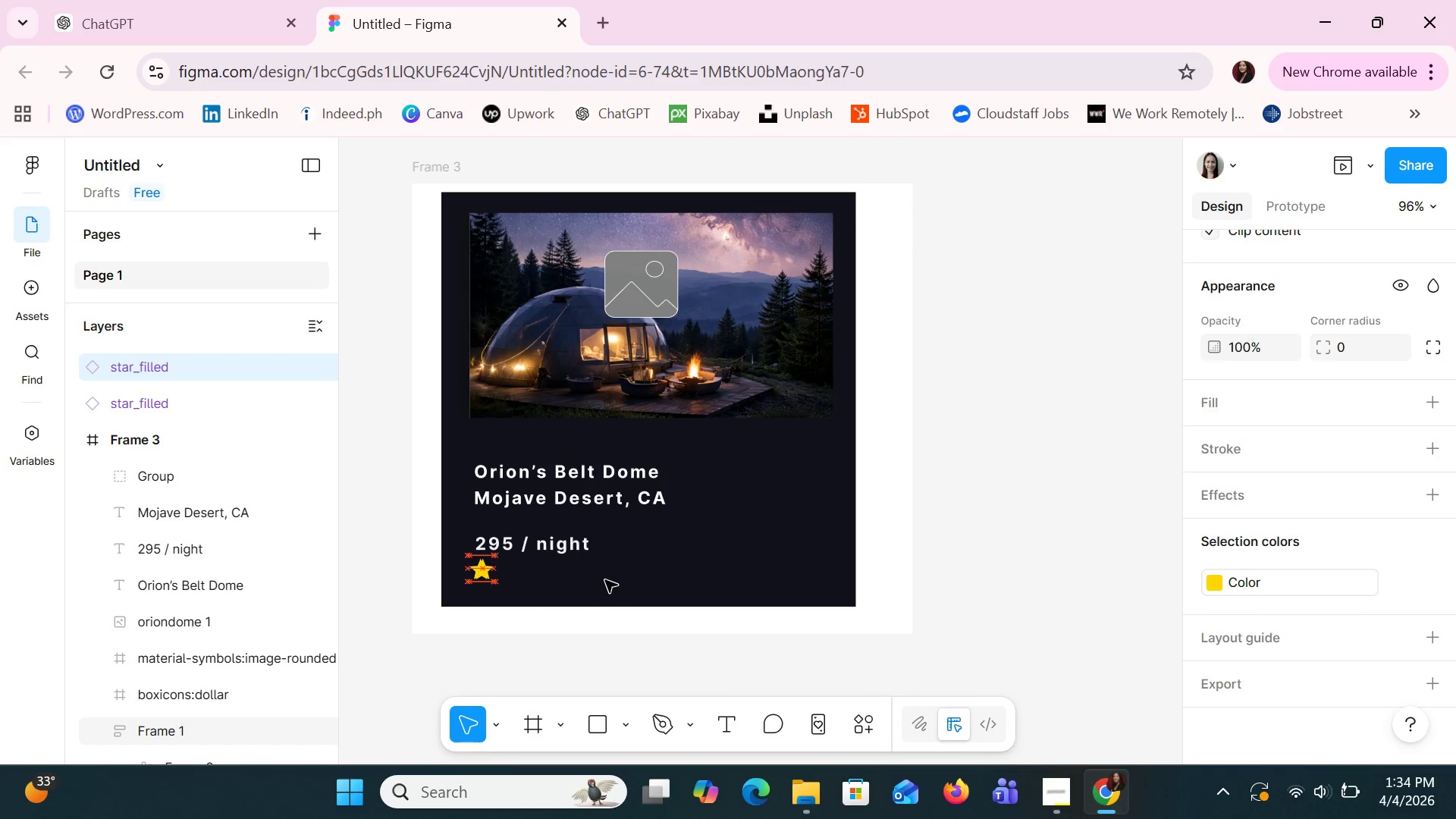 
key(ArrowRight)
 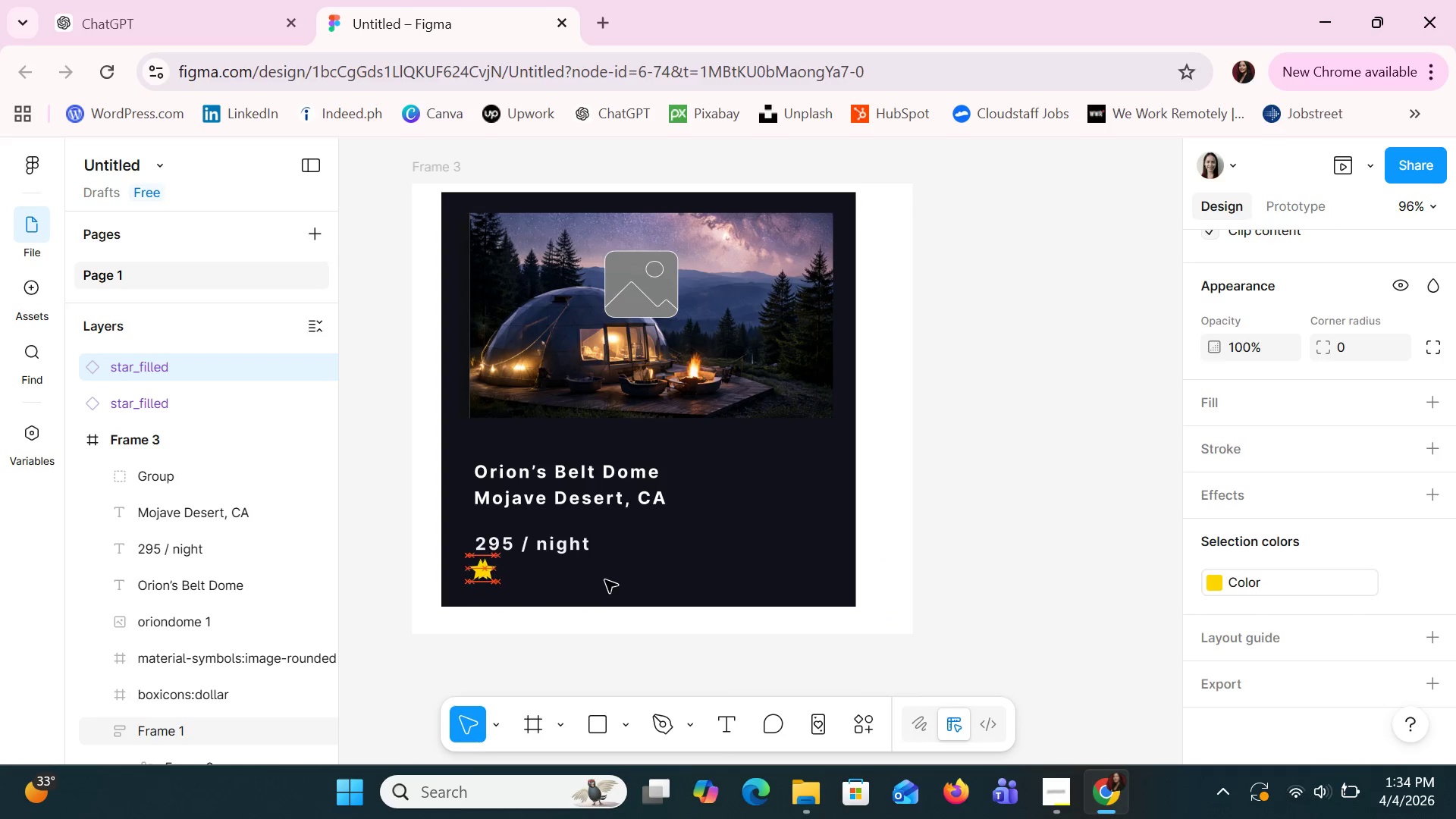 
key(ArrowRight)
 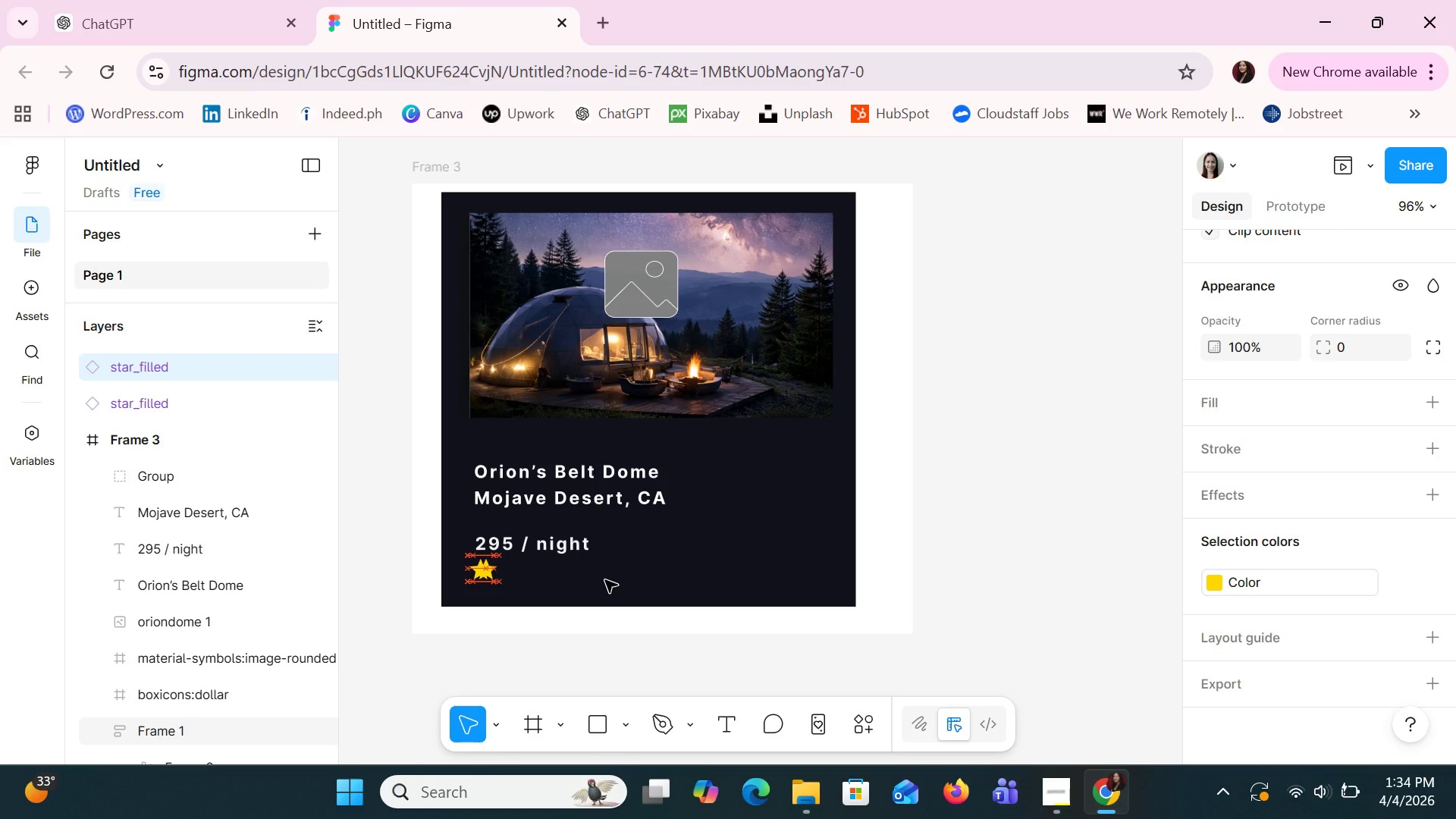 
key(ArrowRight)
 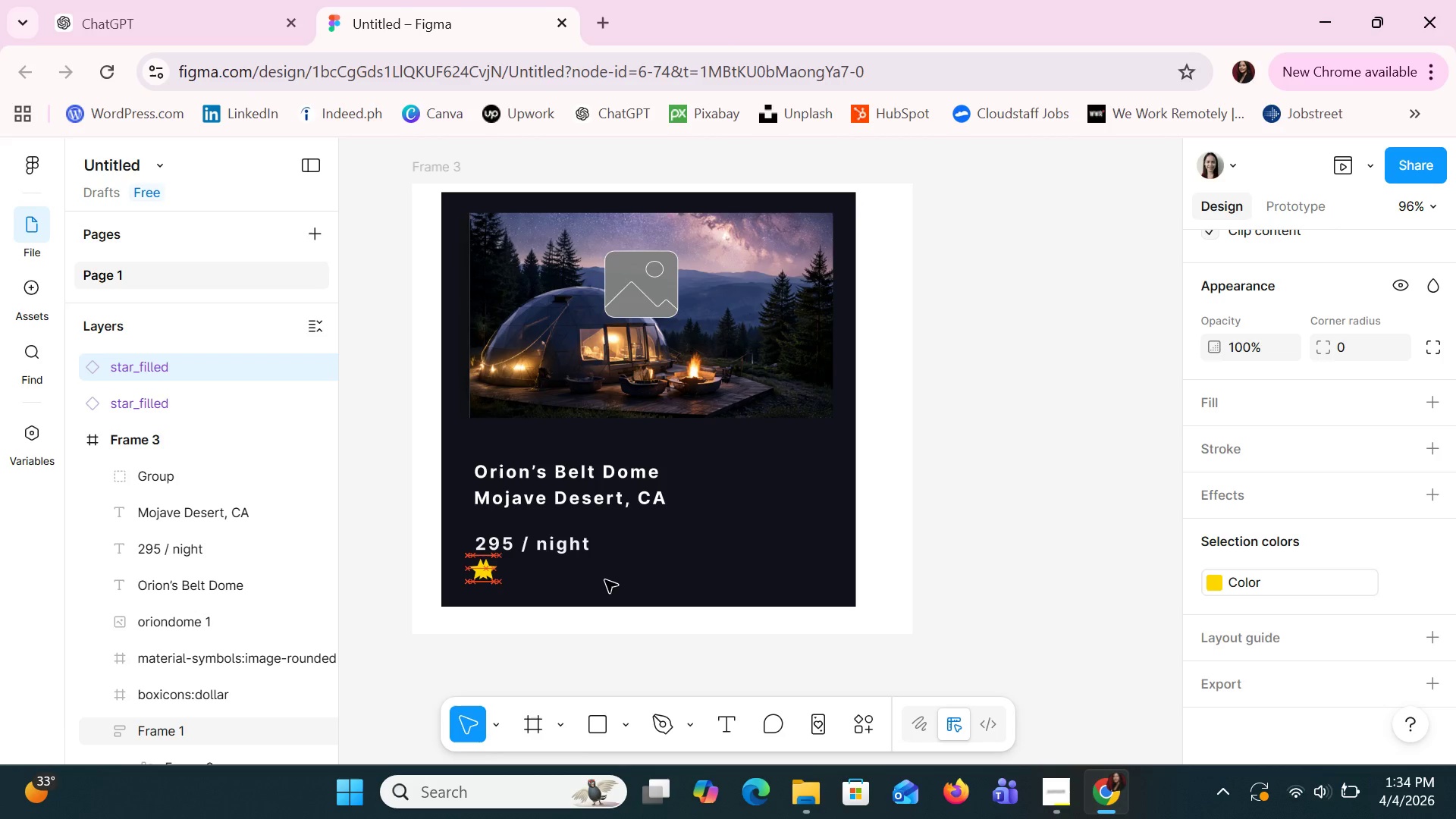 
key(ArrowRight)
 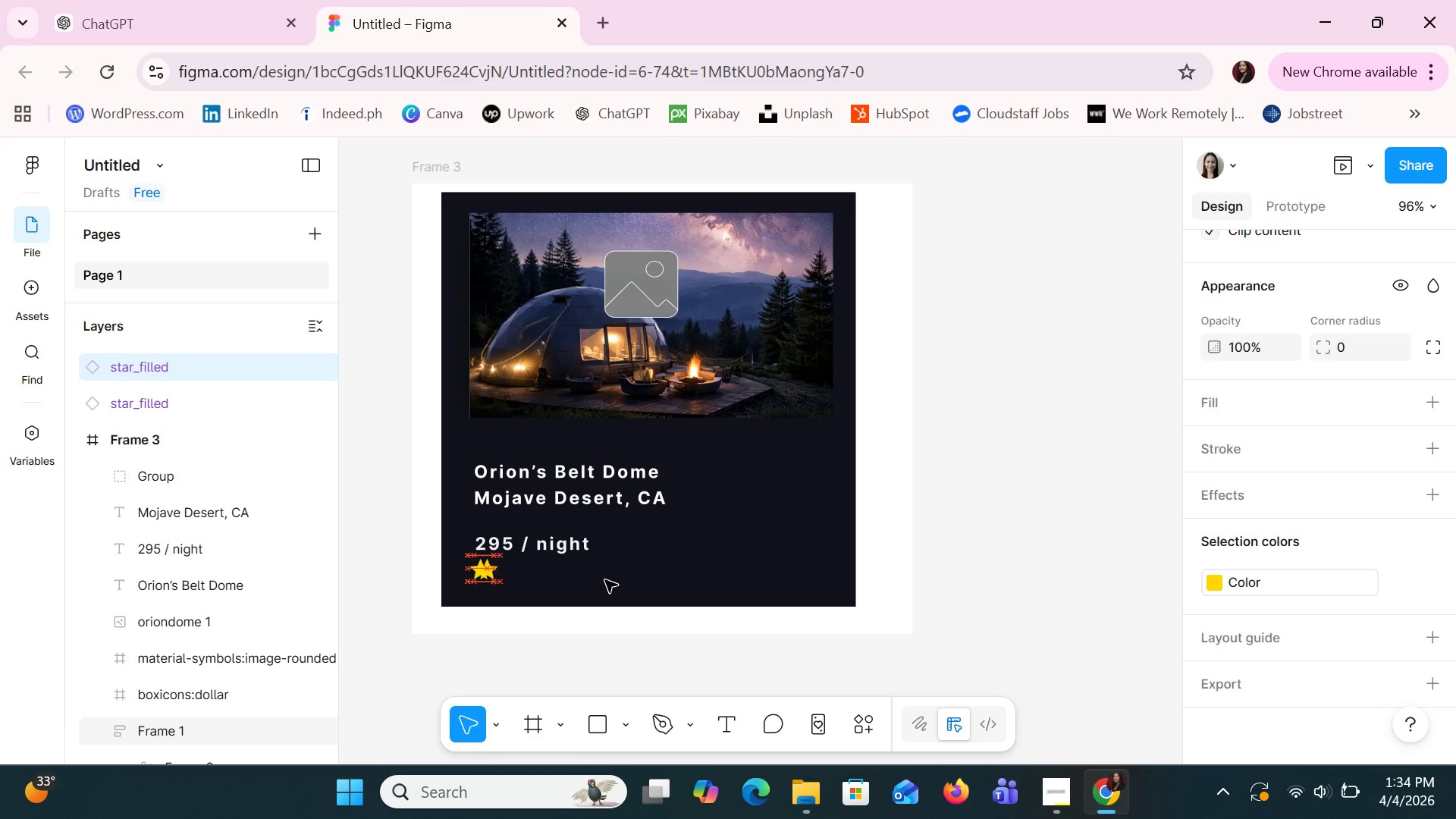 
key(ArrowRight)
 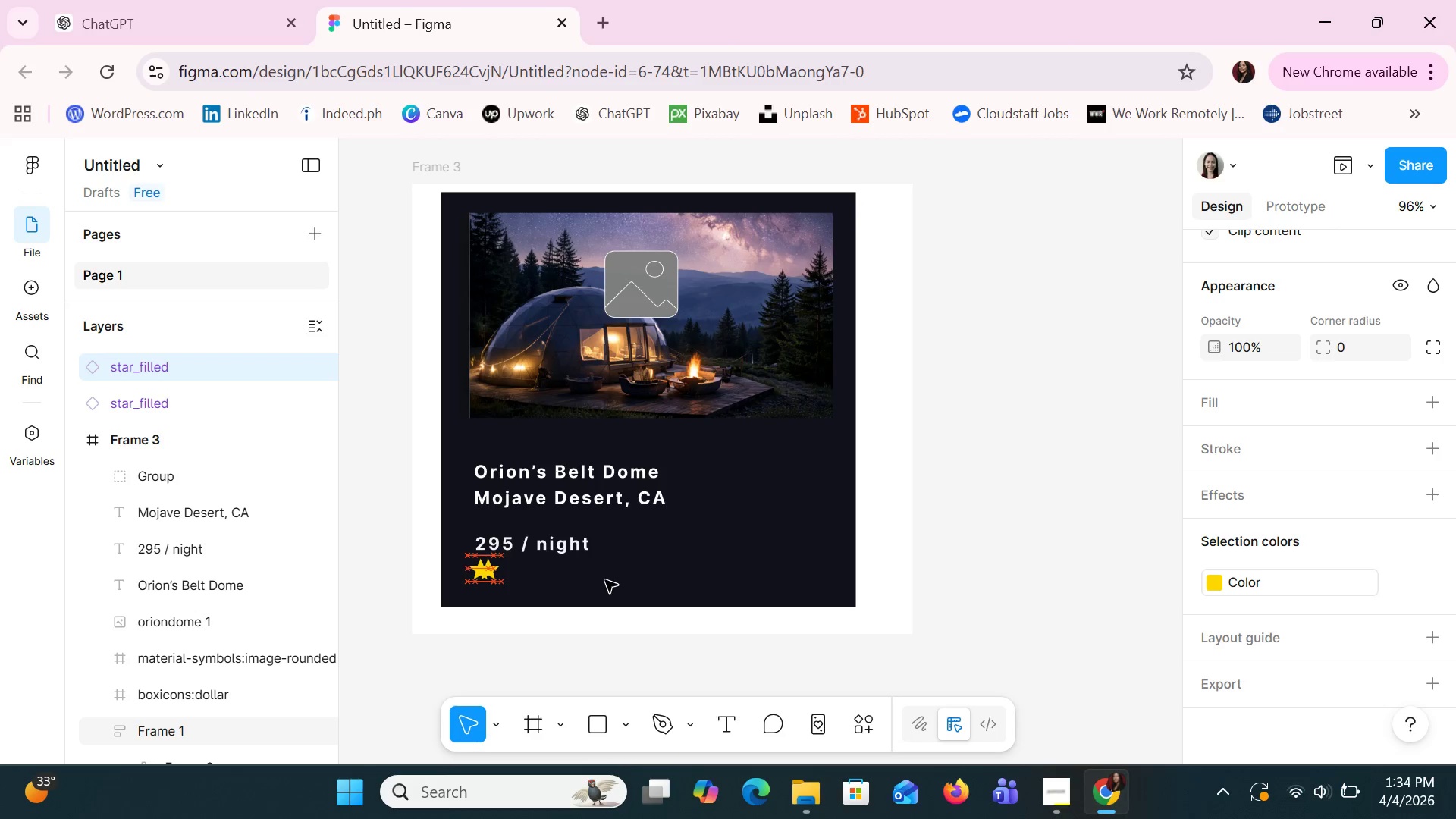 
key(ArrowRight)
 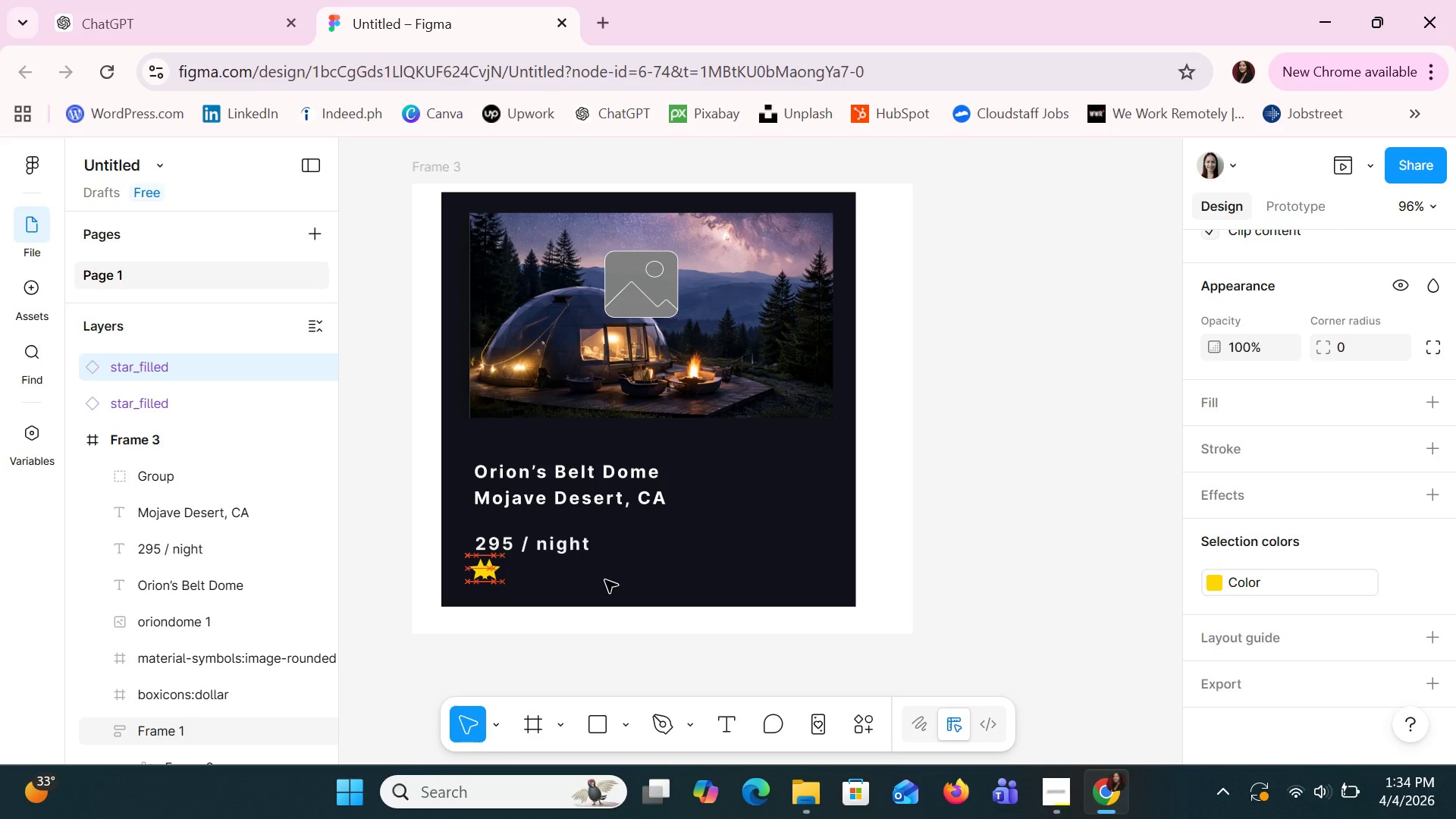 
key(ArrowRight)
 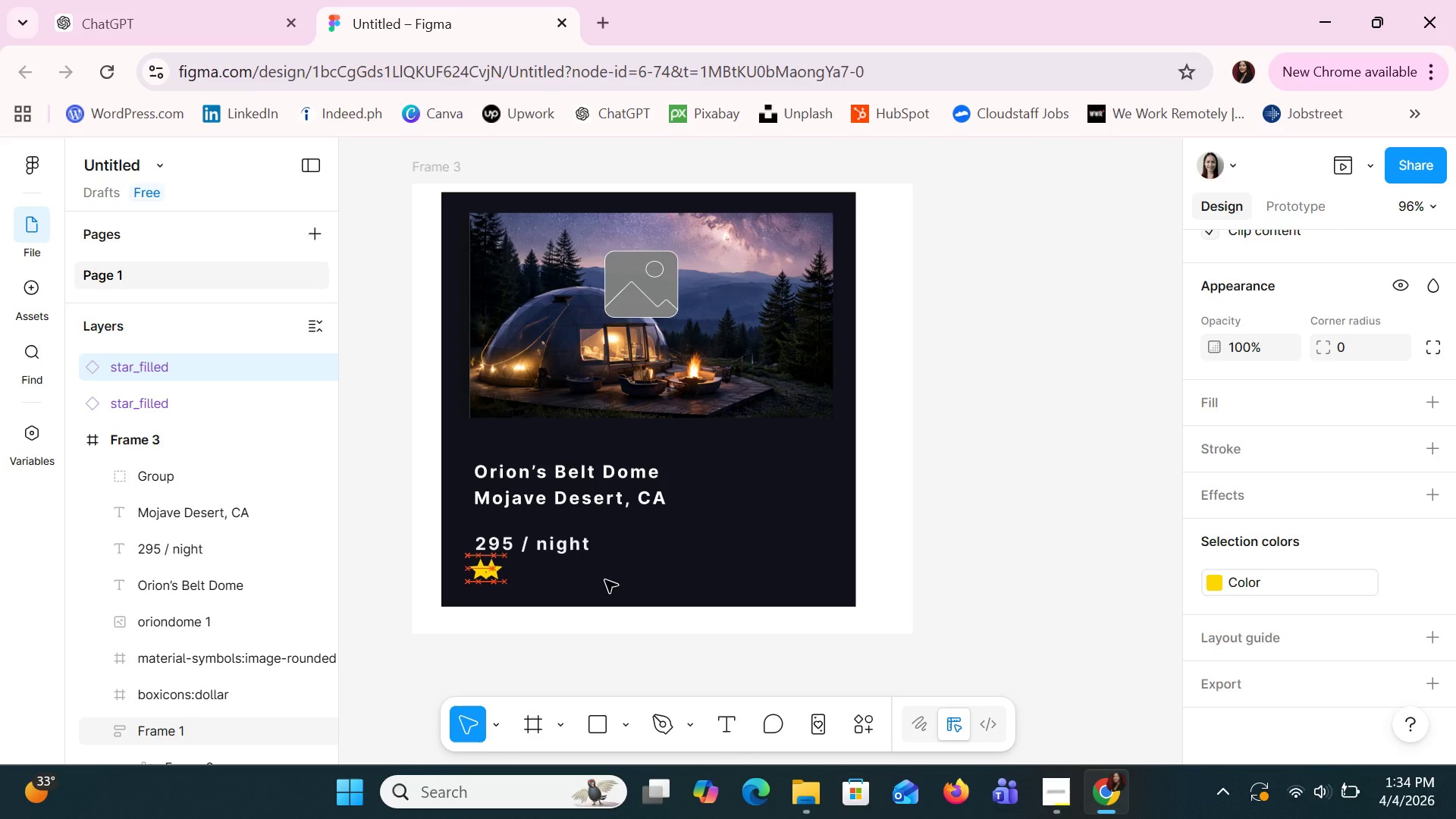 
key(ArrowRight)
 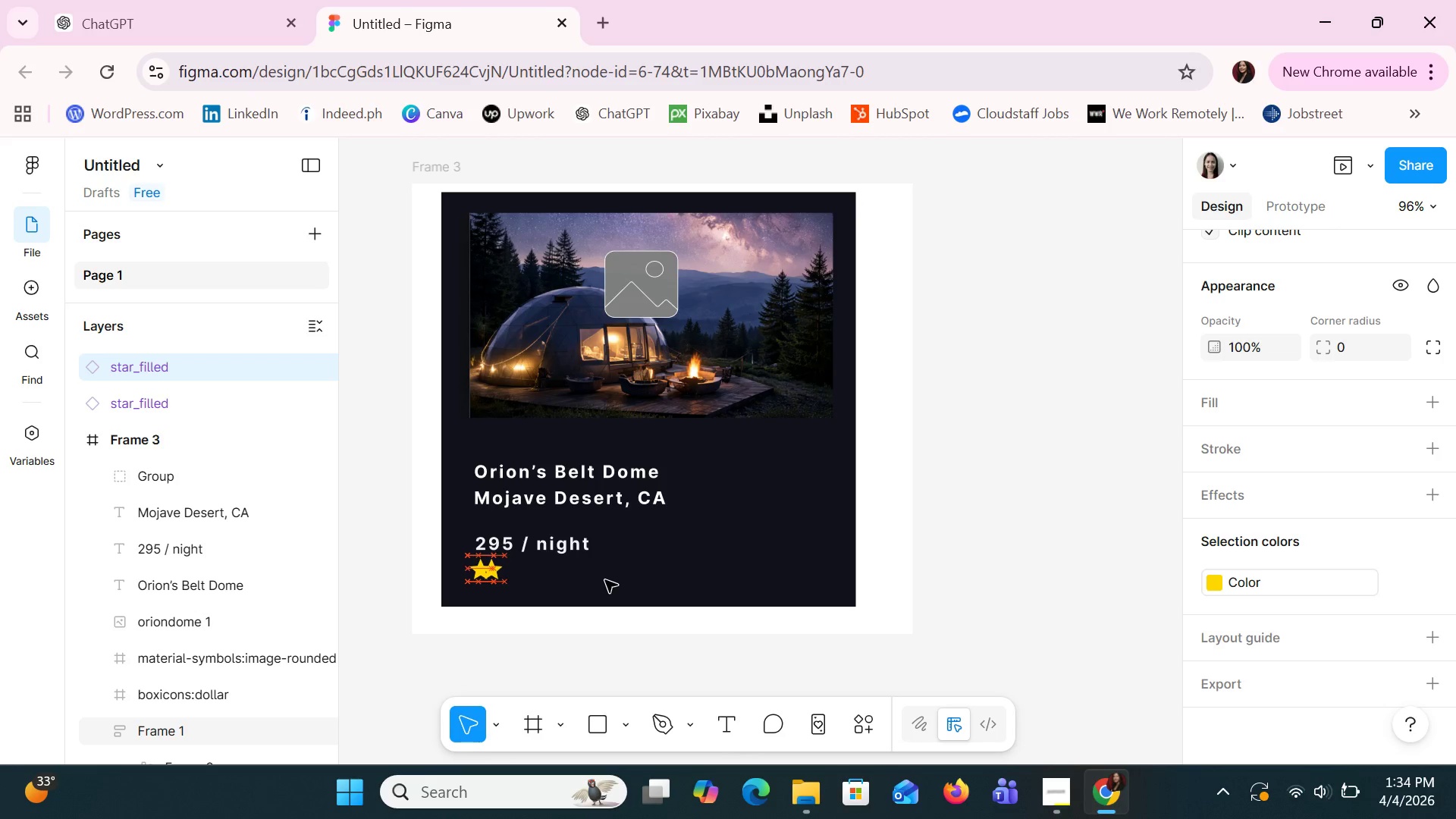 
key(ArrowRight)
 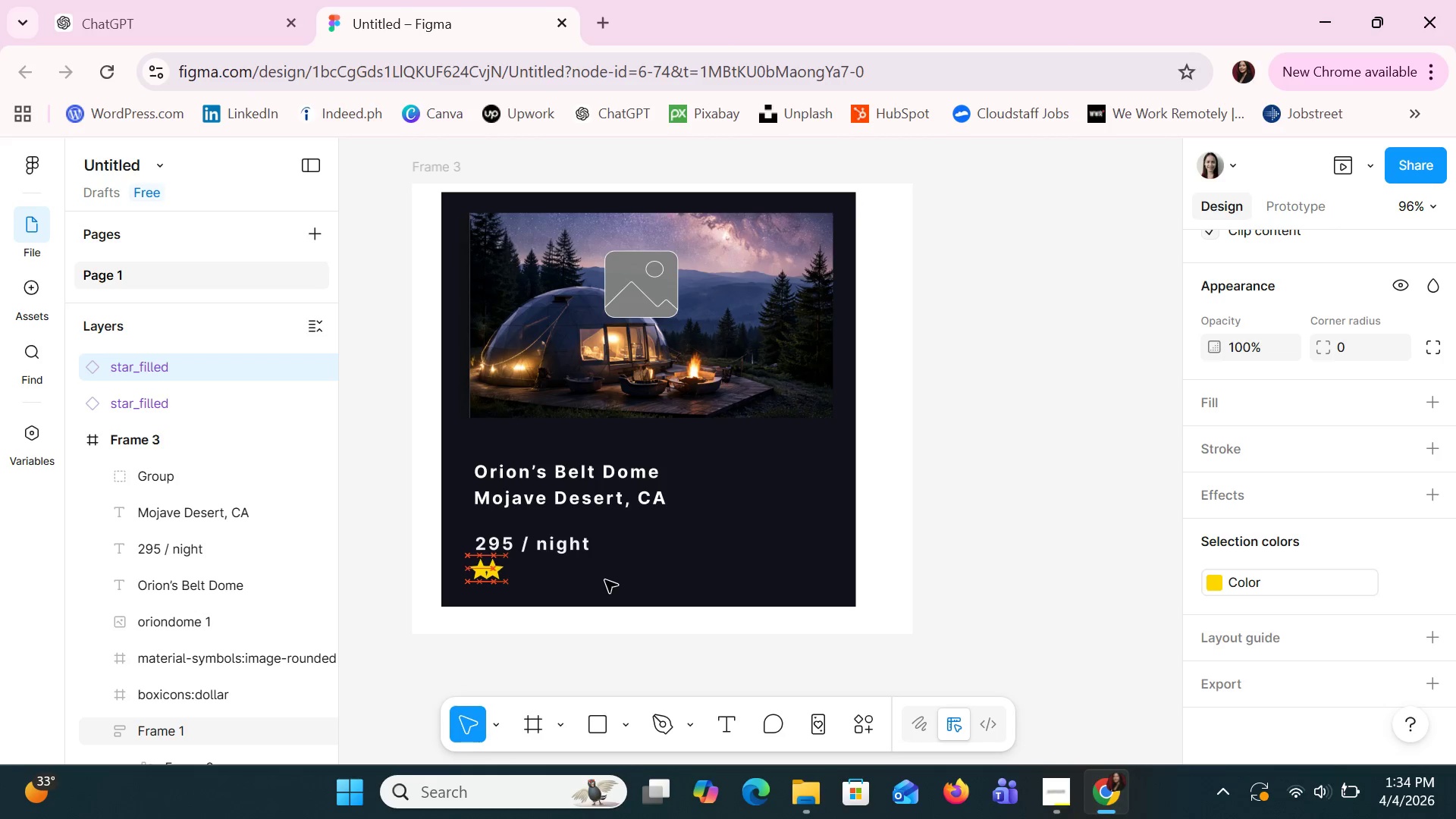 
key(ArrowRight)
 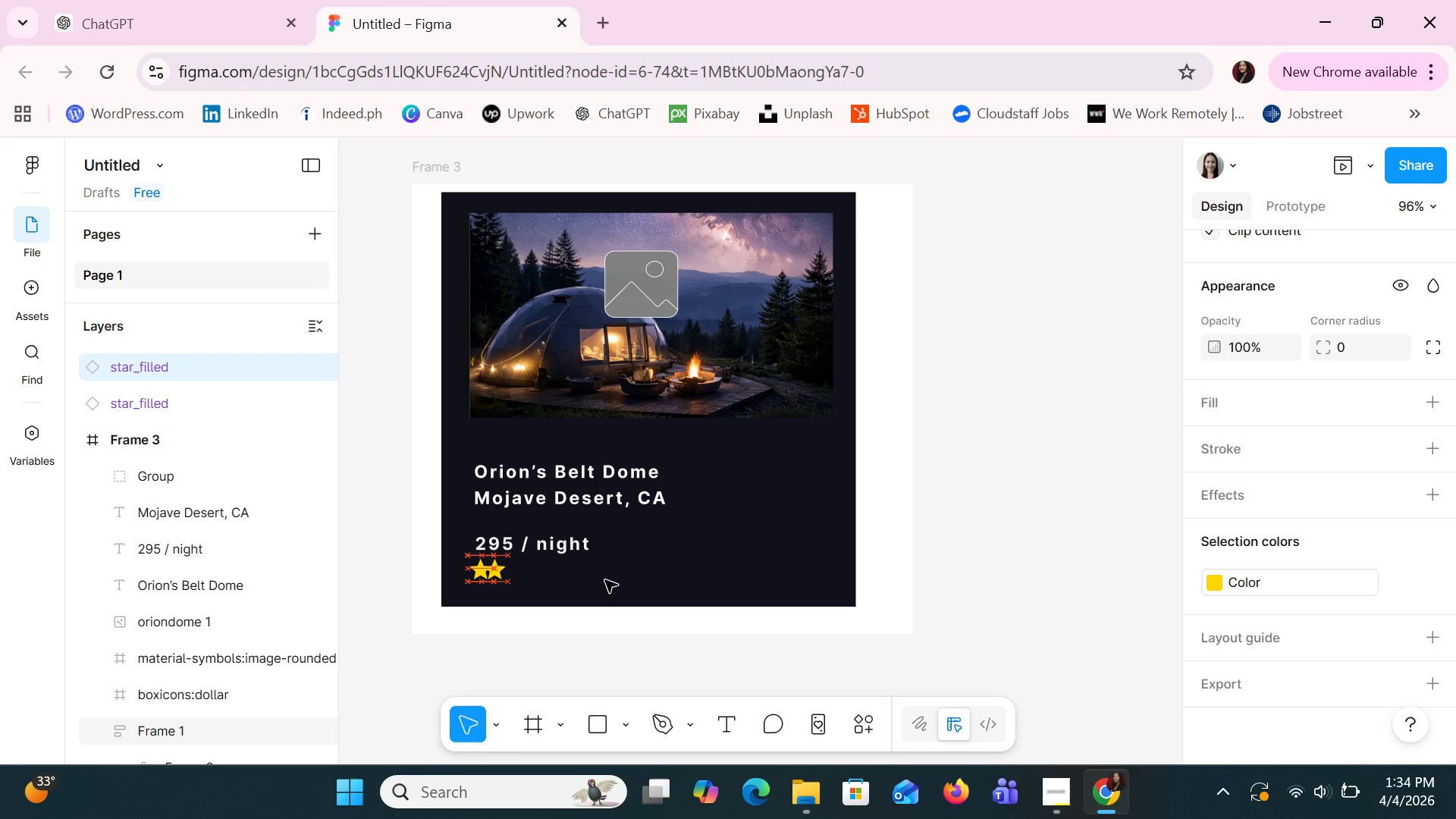 
key(ArrowRight)
 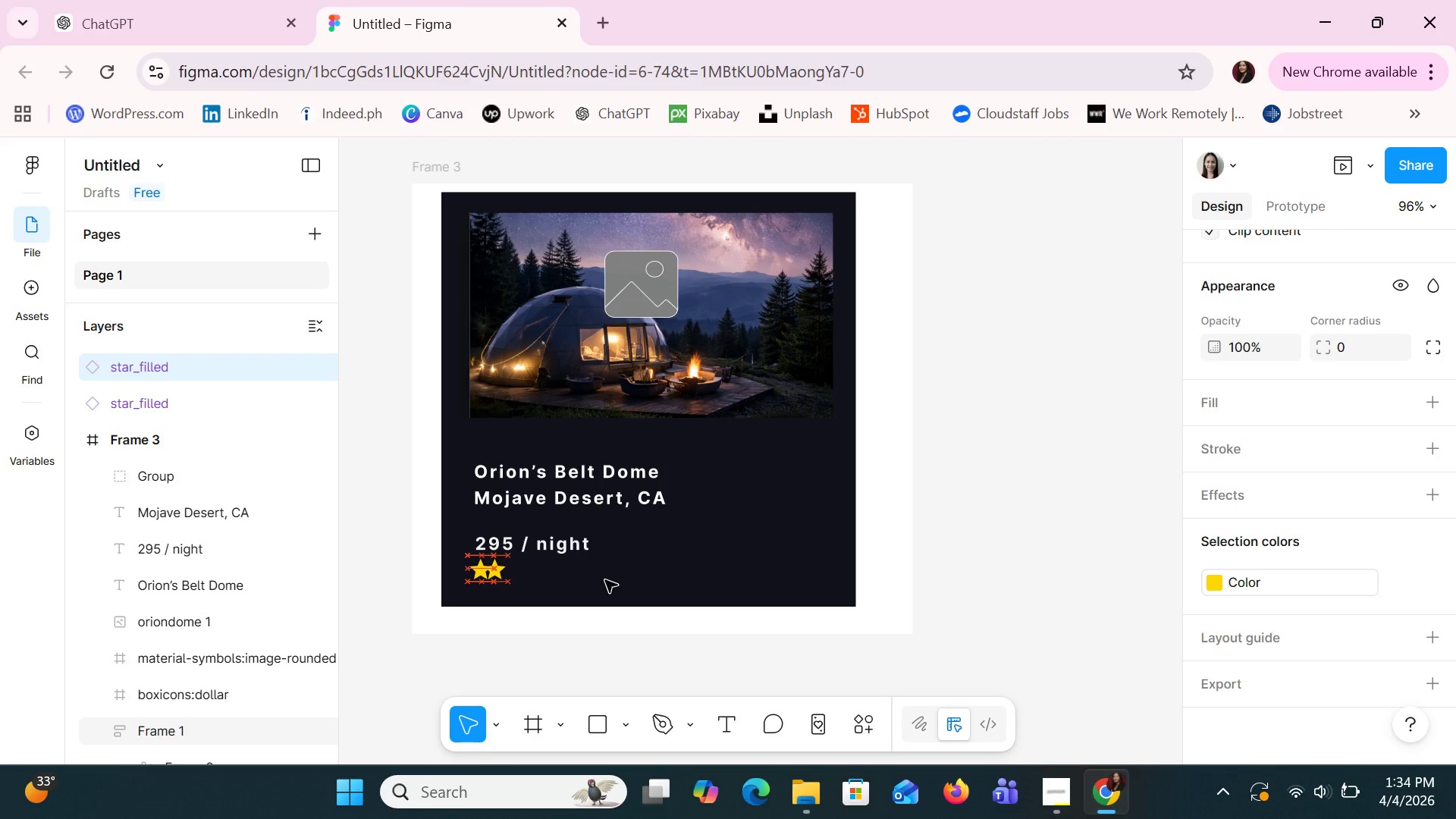 
key(ArrowRight)
 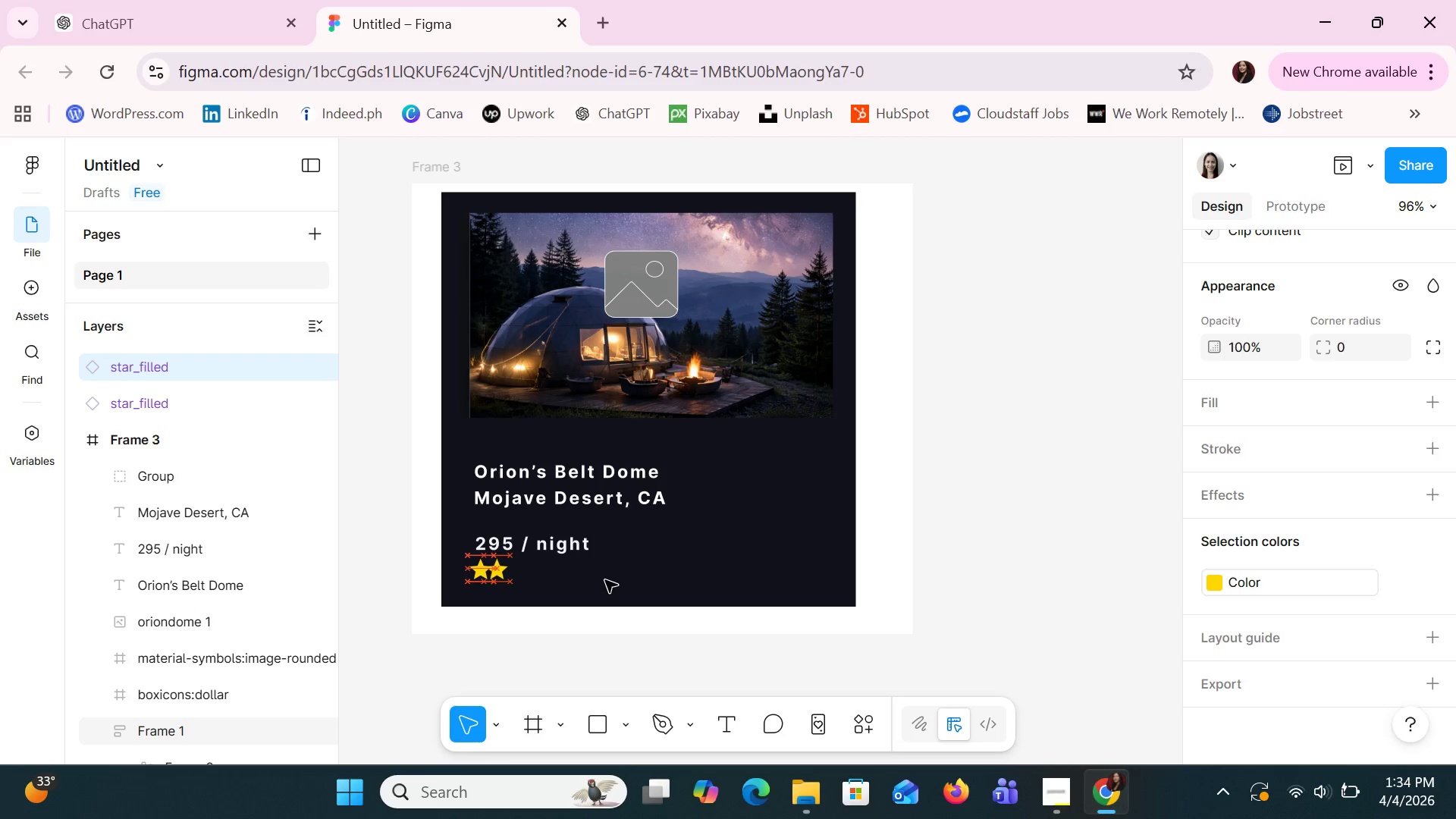 
key(ArrowRight)
 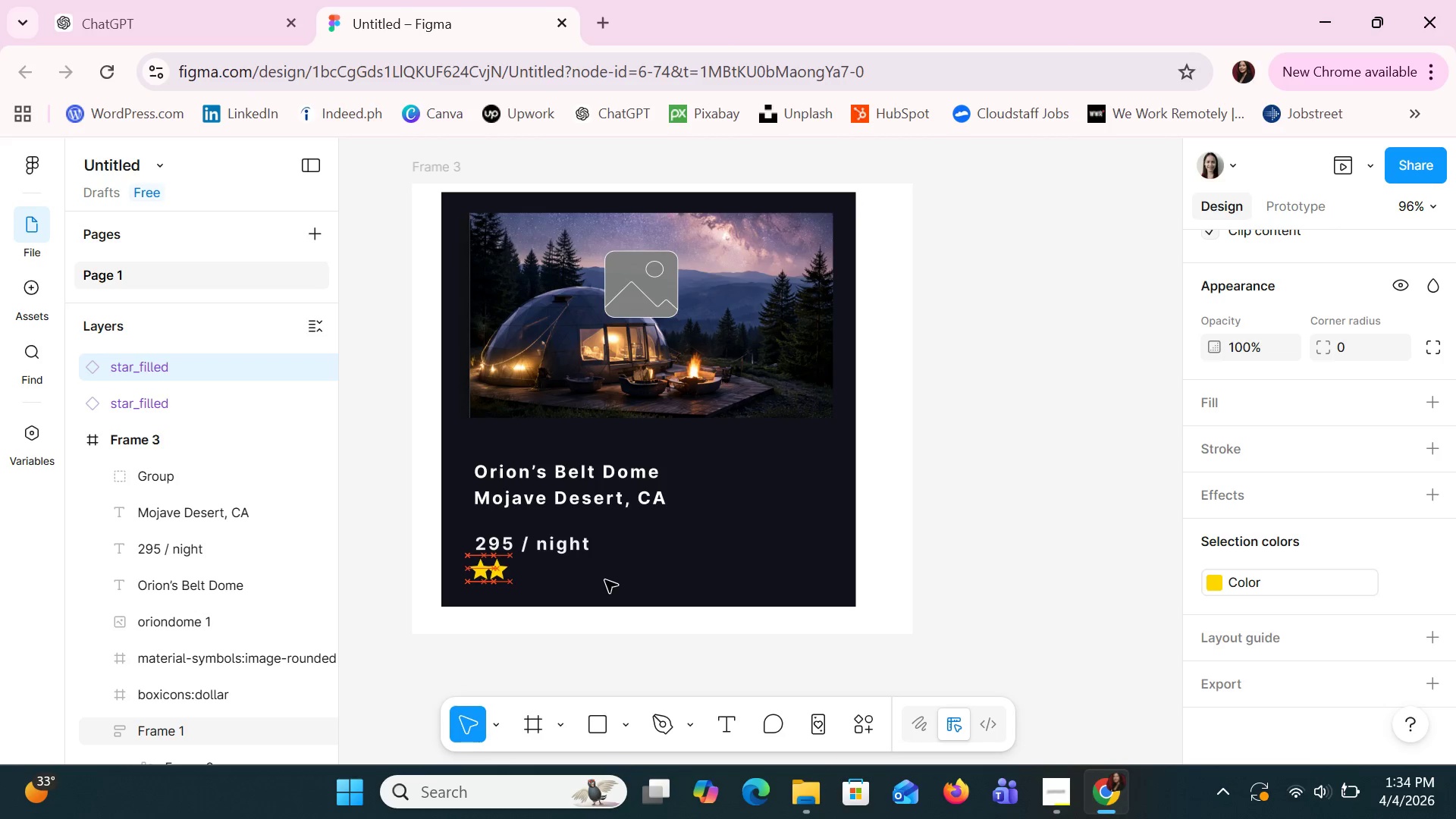 
key(ArrowRight)
 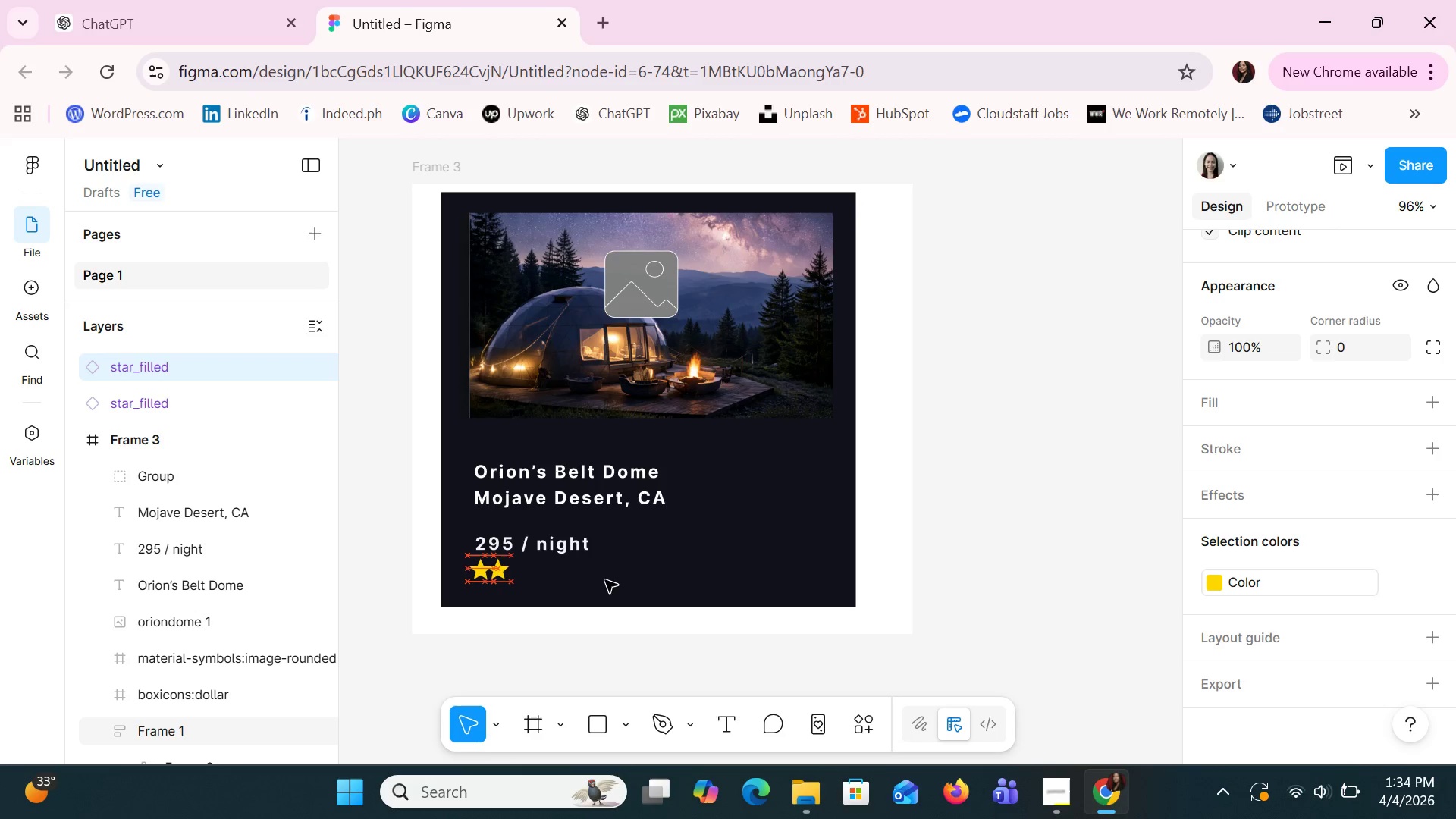 
key(ArrowRight)
 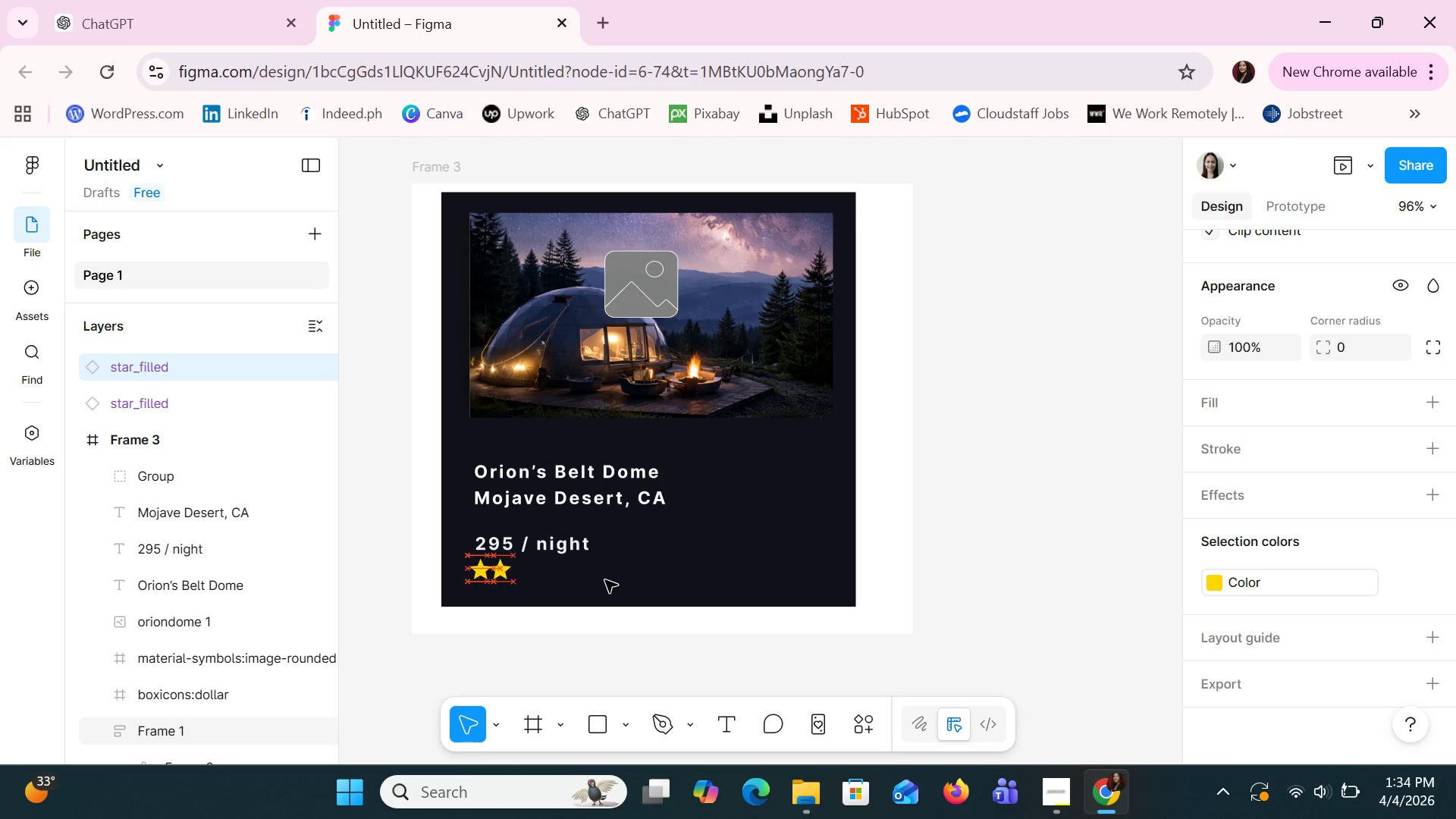 
key(ArrowRight)
 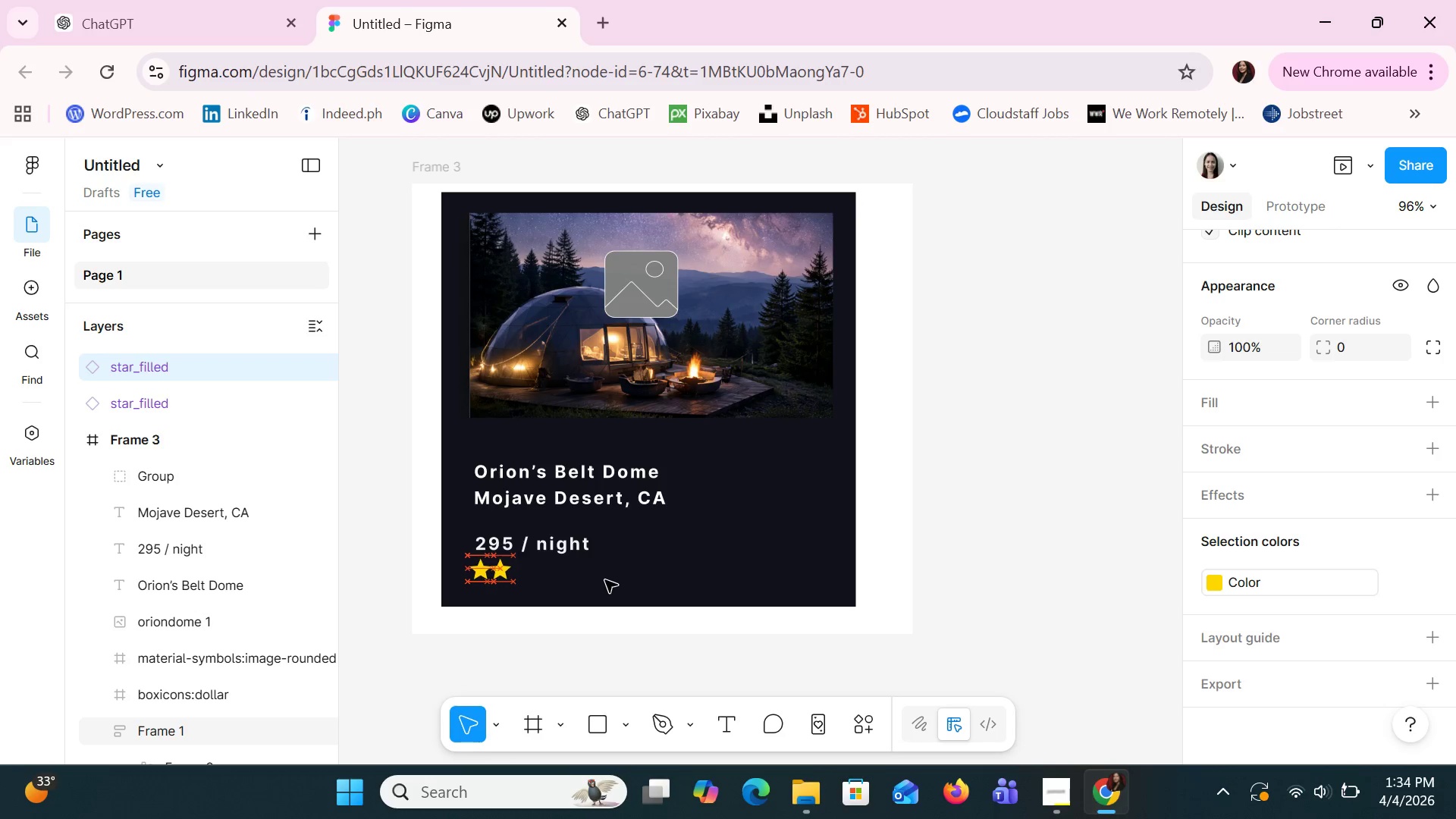 
key(ArrowRight)
 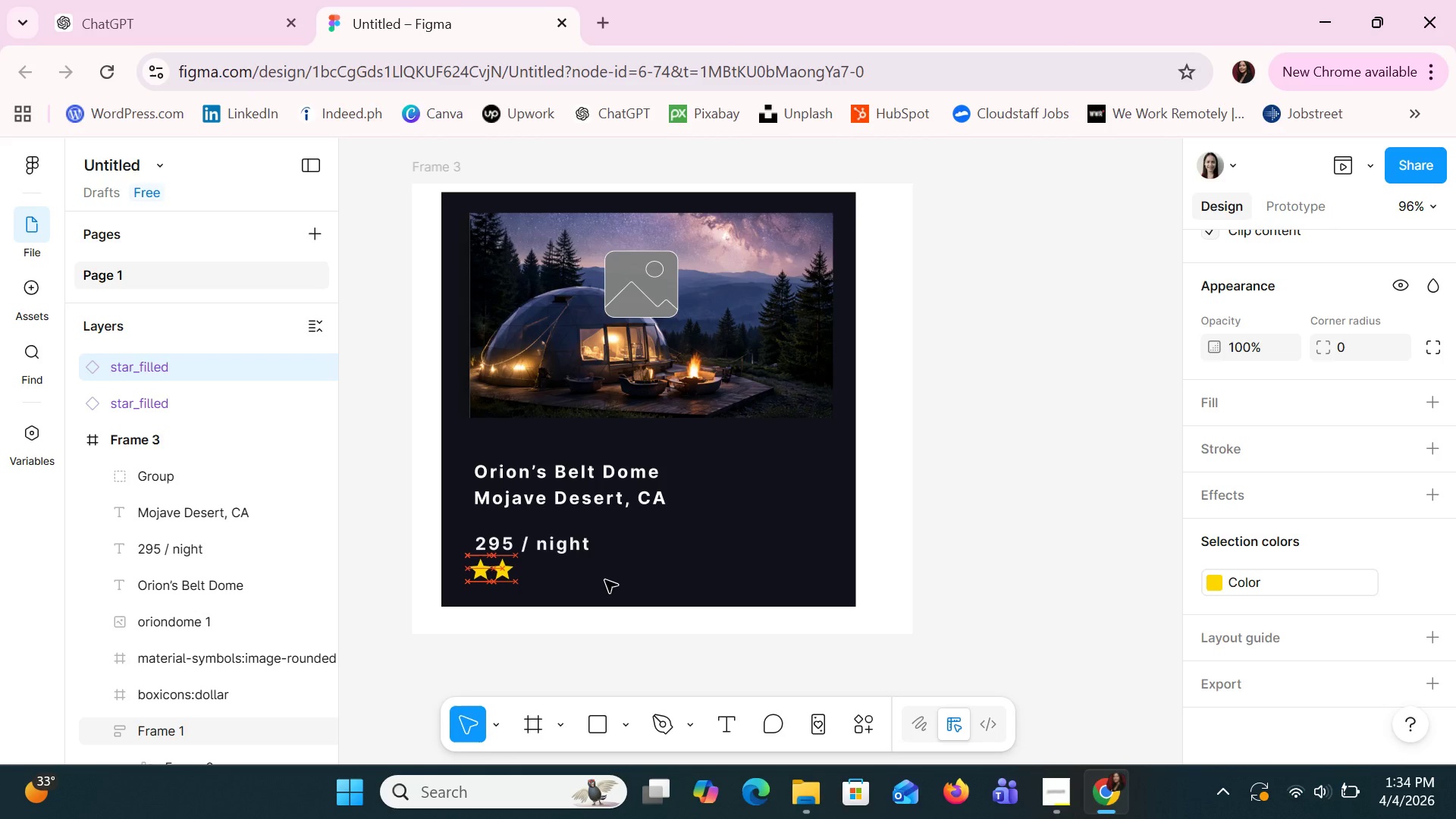 
key(ArrowRight)
 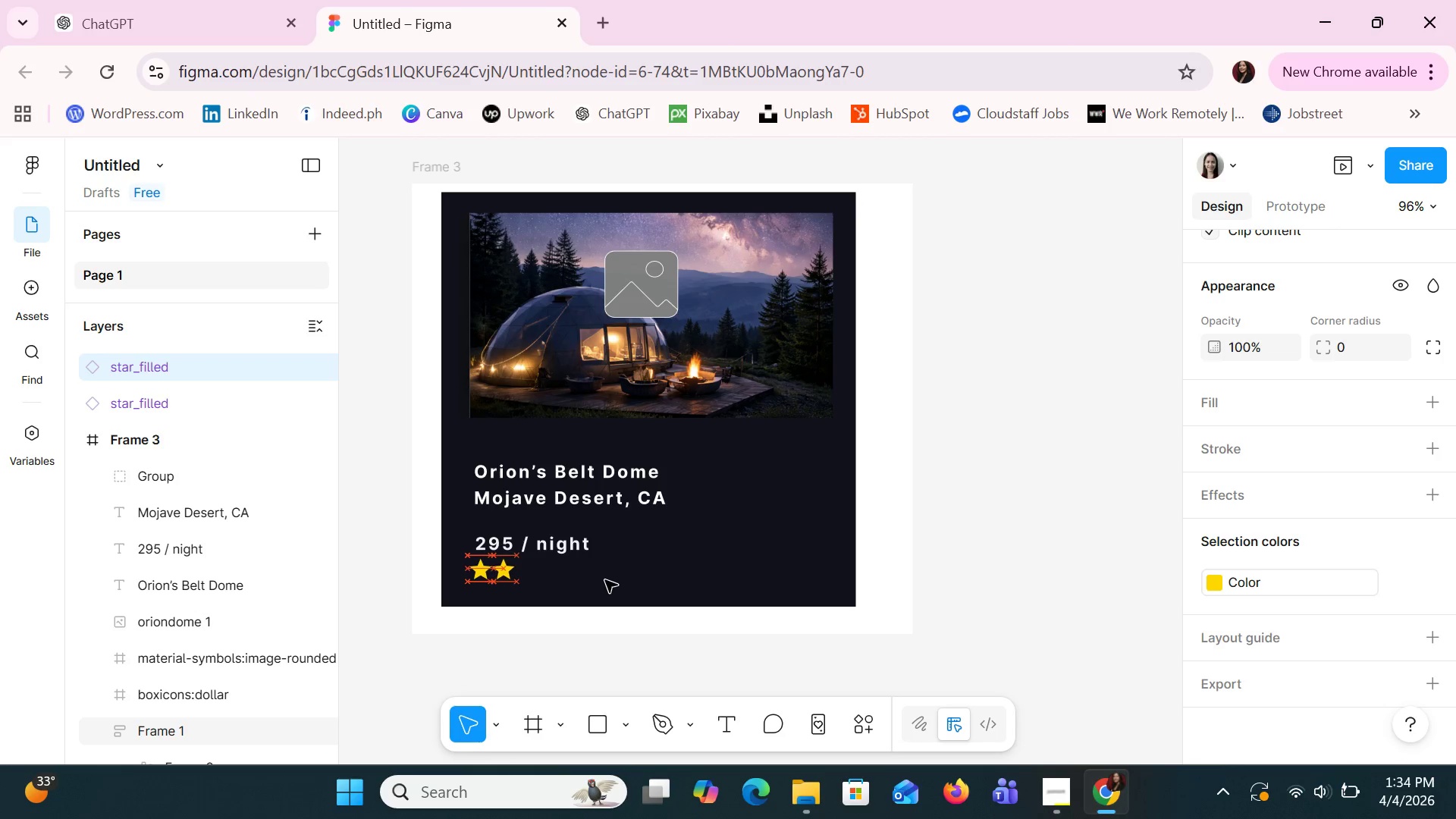 
key(ArrowRight)
 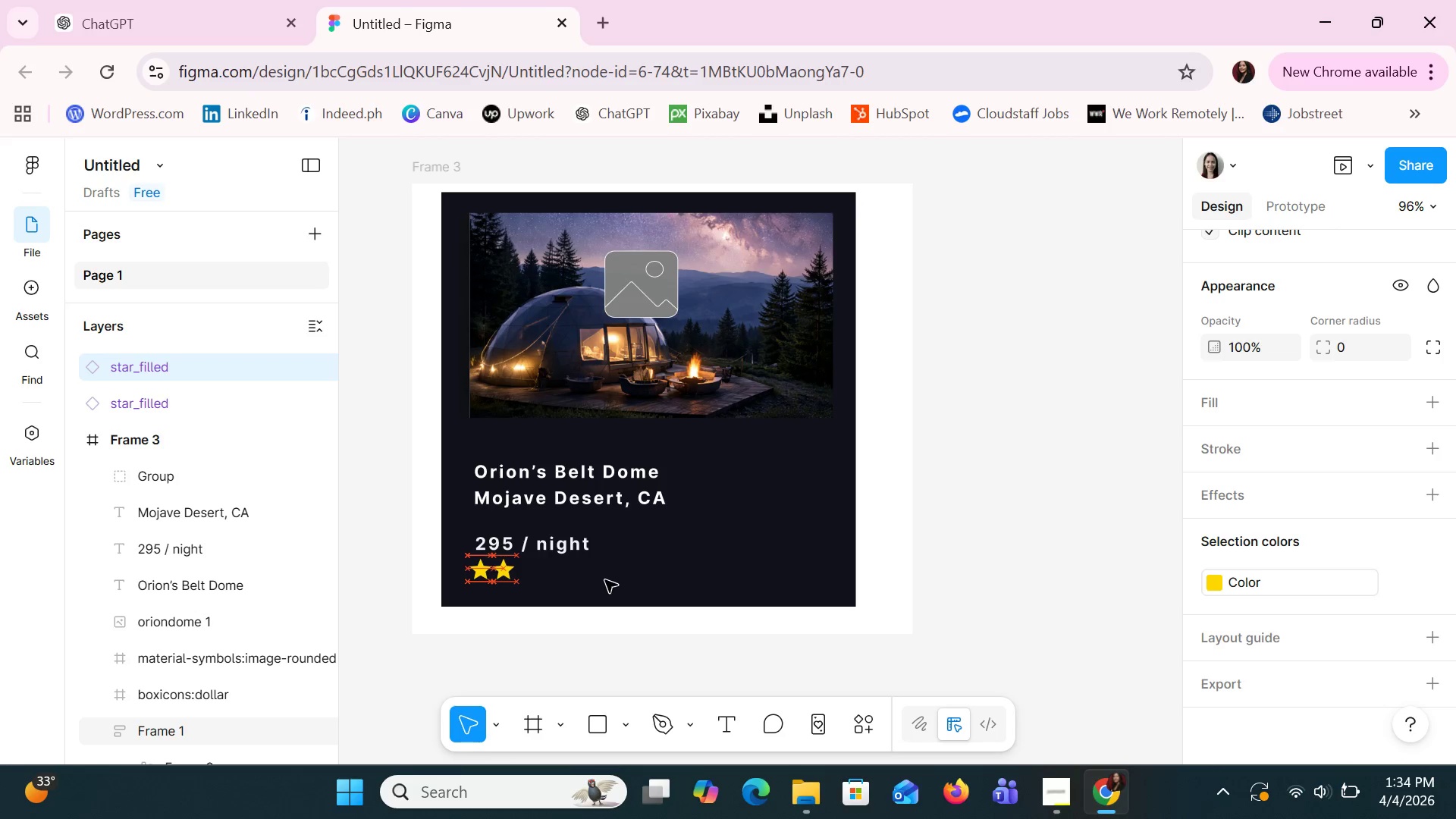 
key(ArrowRight)
 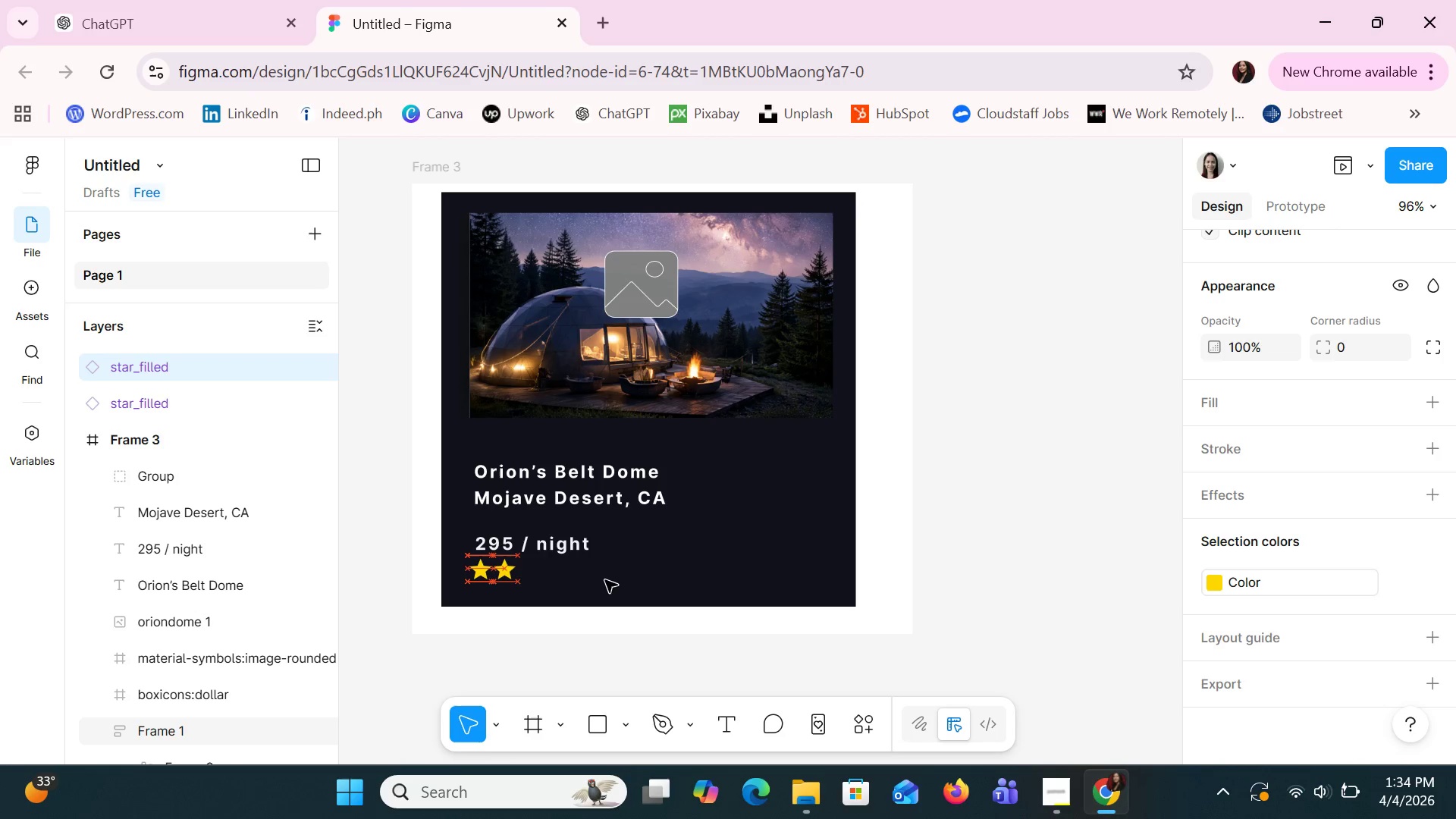 
key(ArrowRight)
 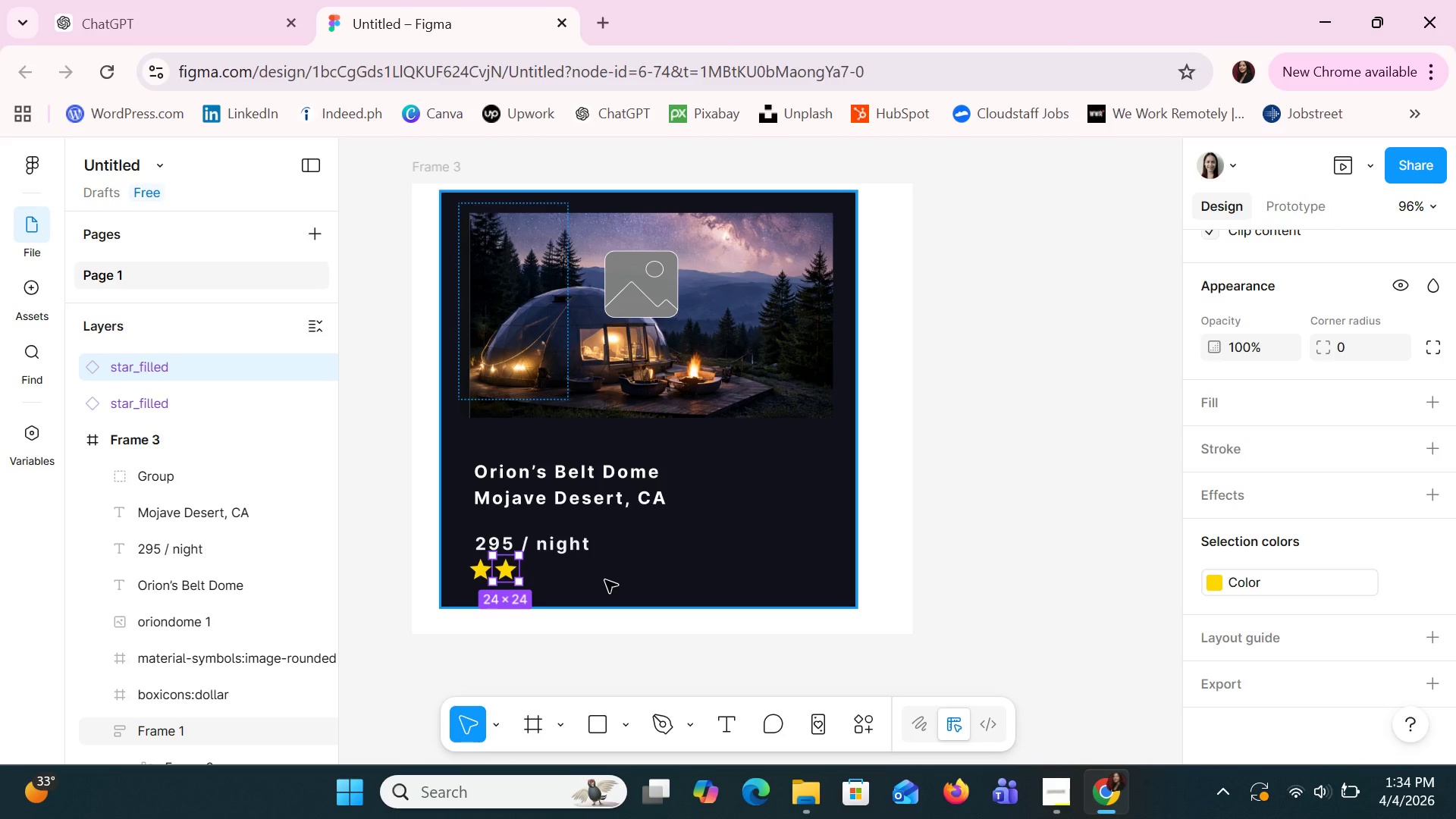 
key(Control+C)
 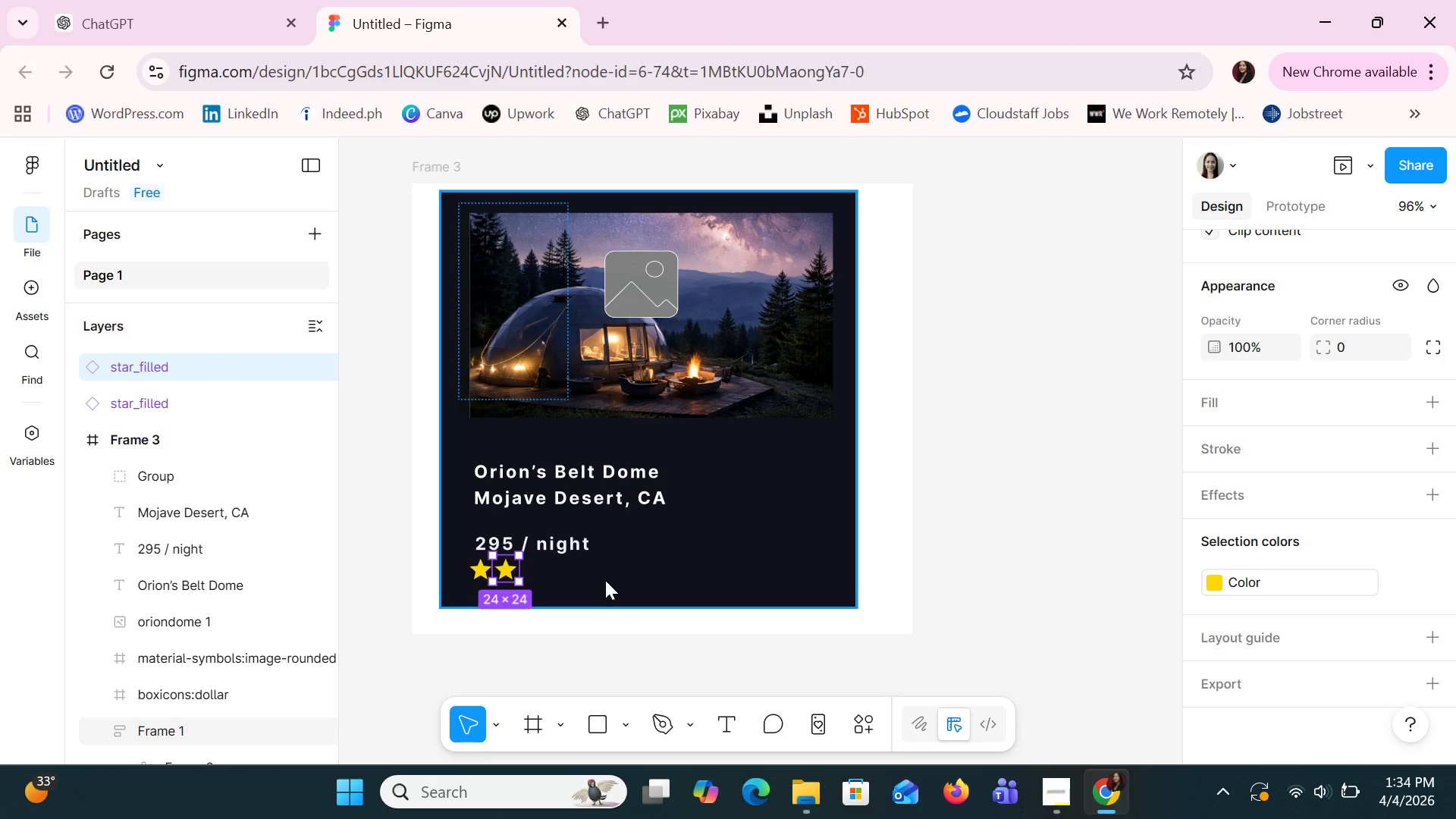 
key(Control+V)
 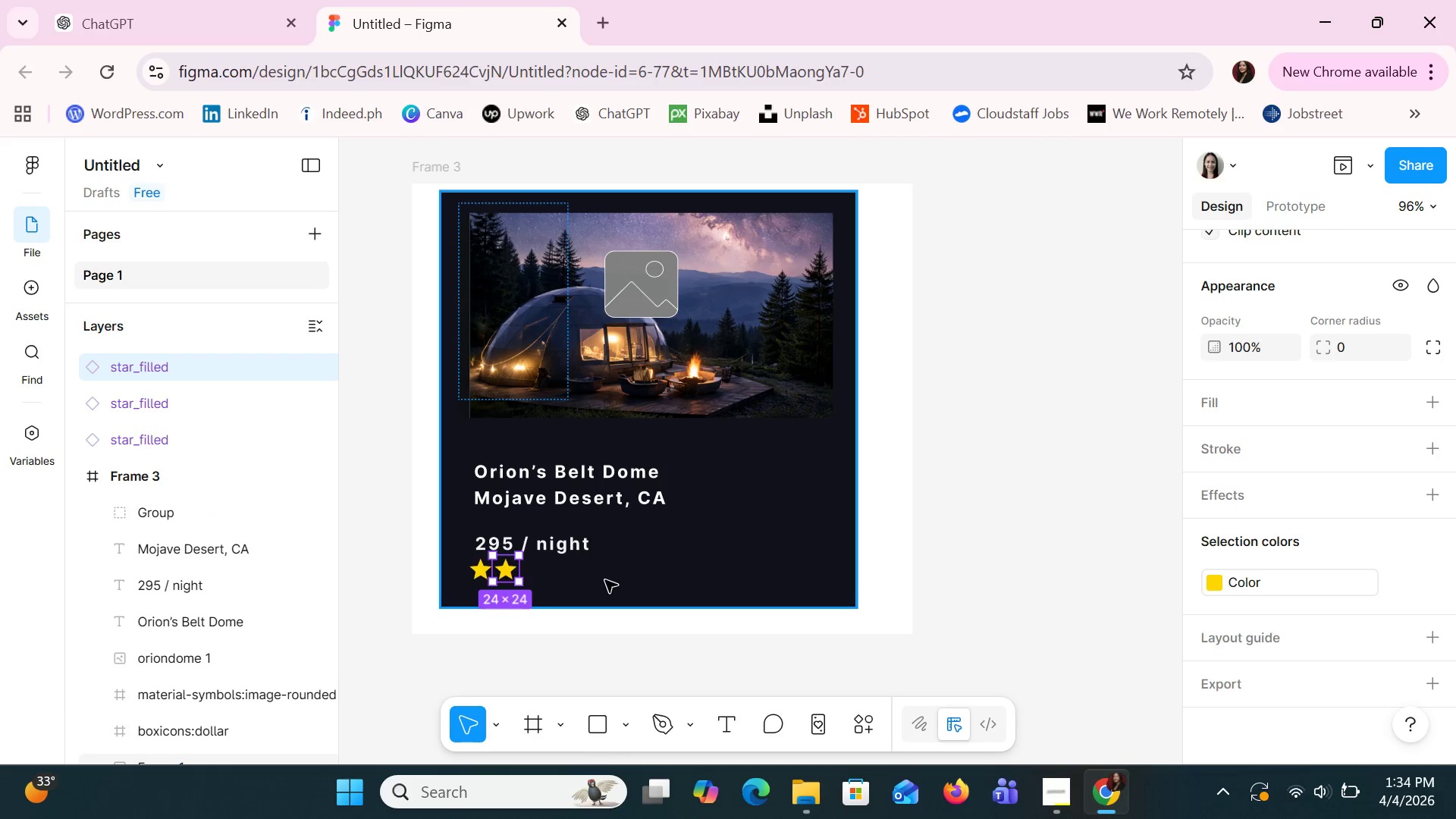 
hold_key(key=ArrowRight, duration=0.95)
 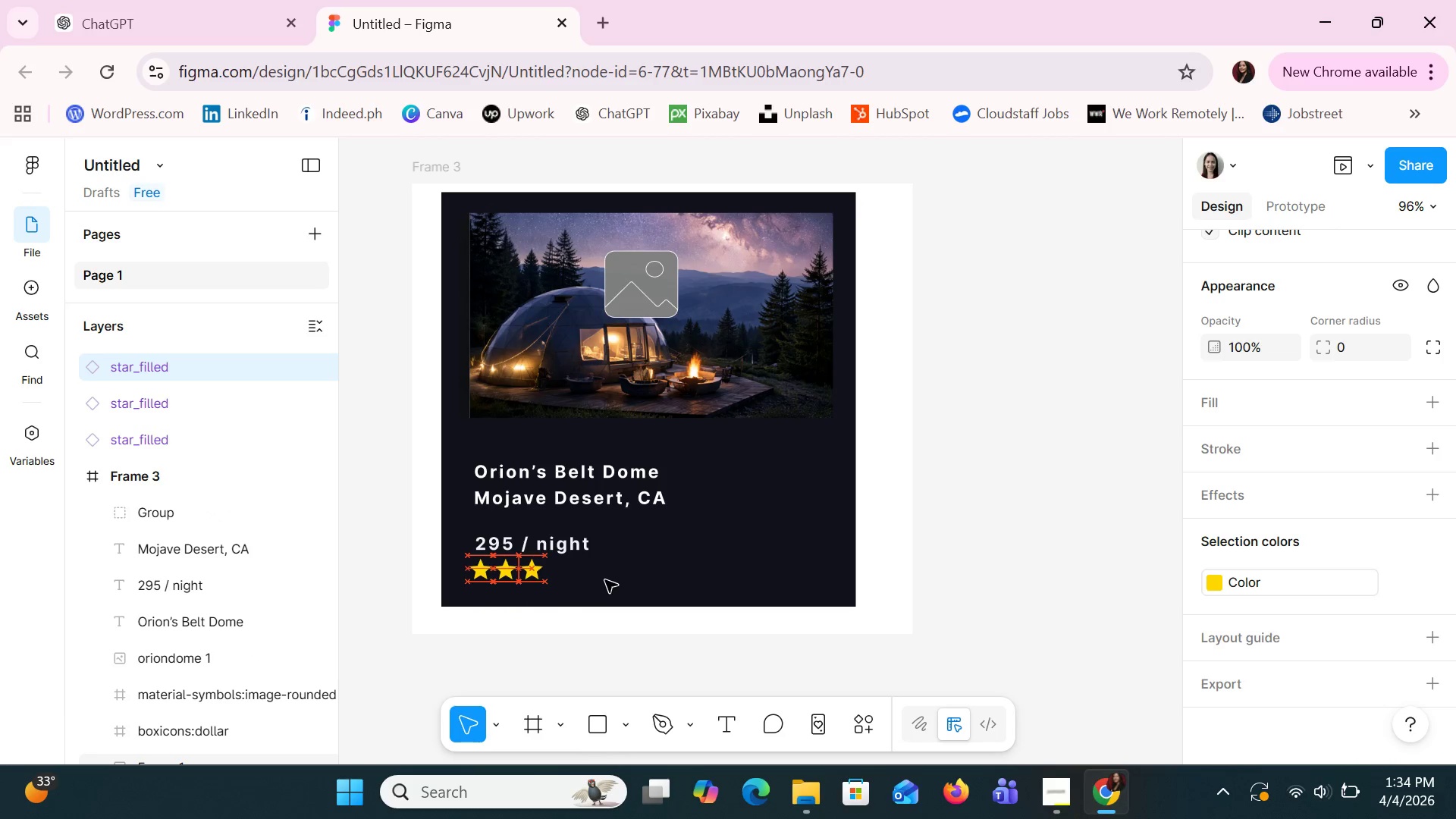 
hold_key(key=ArrowRight, duration=0.42)
 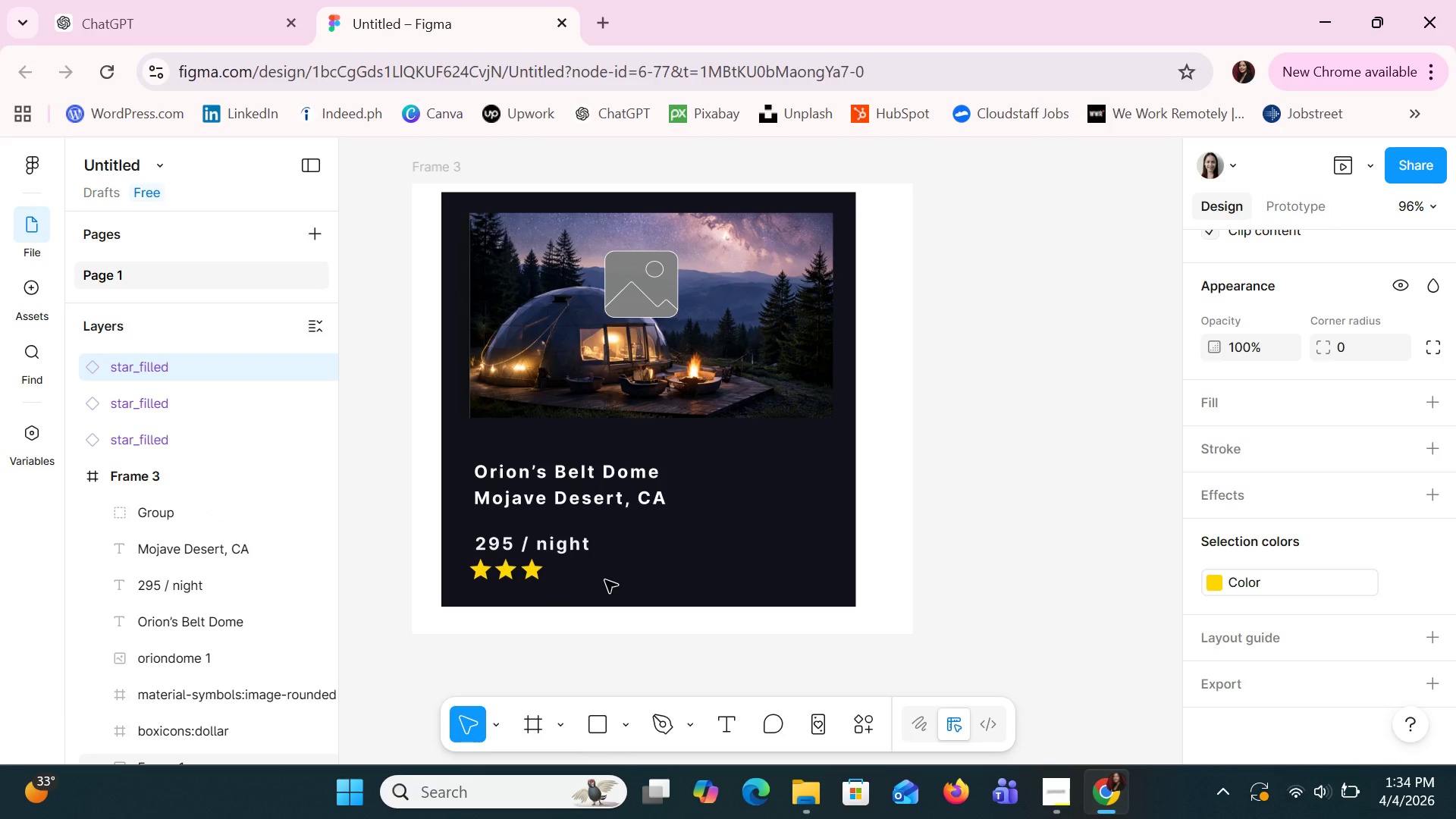 
key(ArrowLeft)
 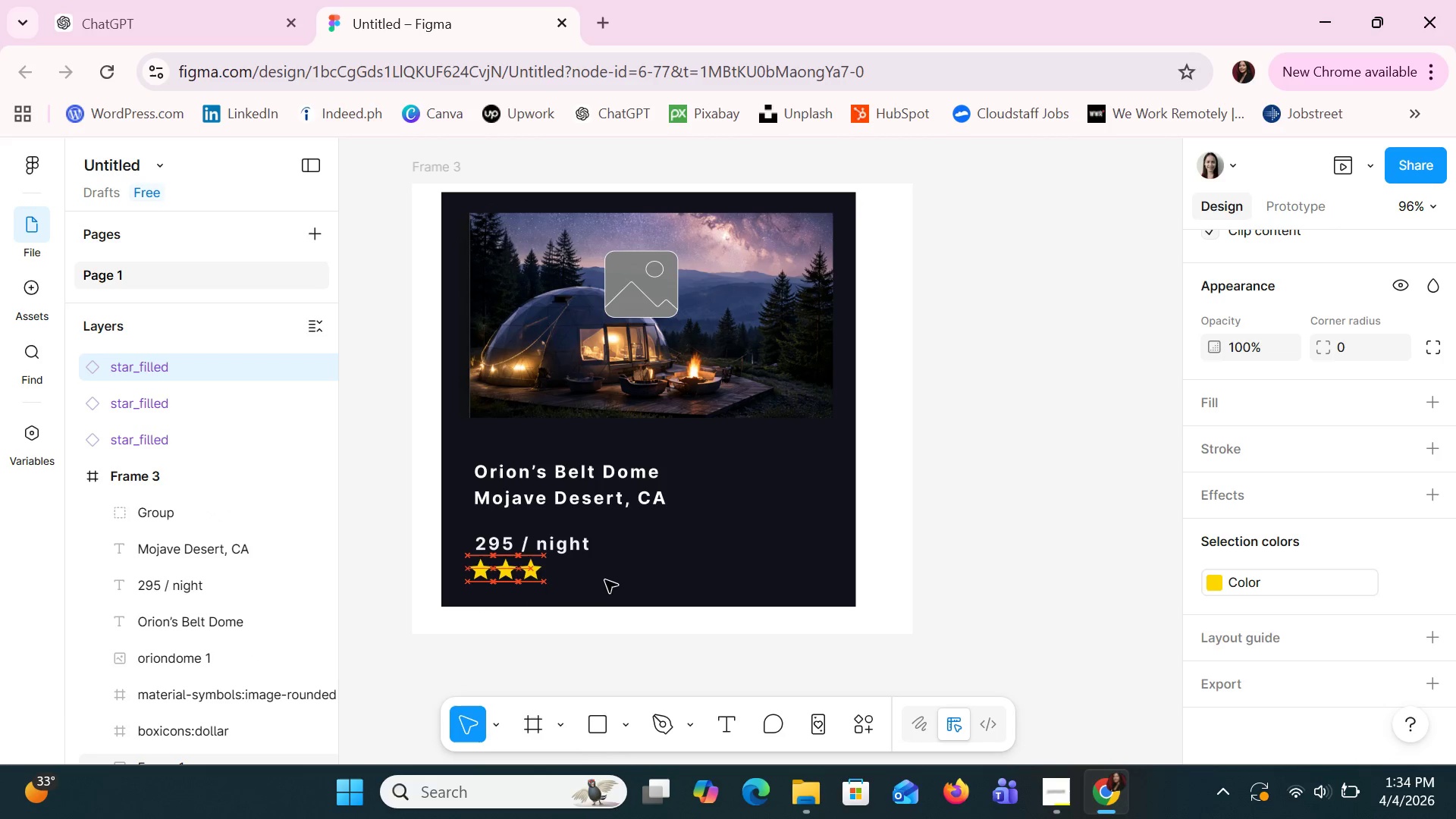 
key(ArrowLeft)
 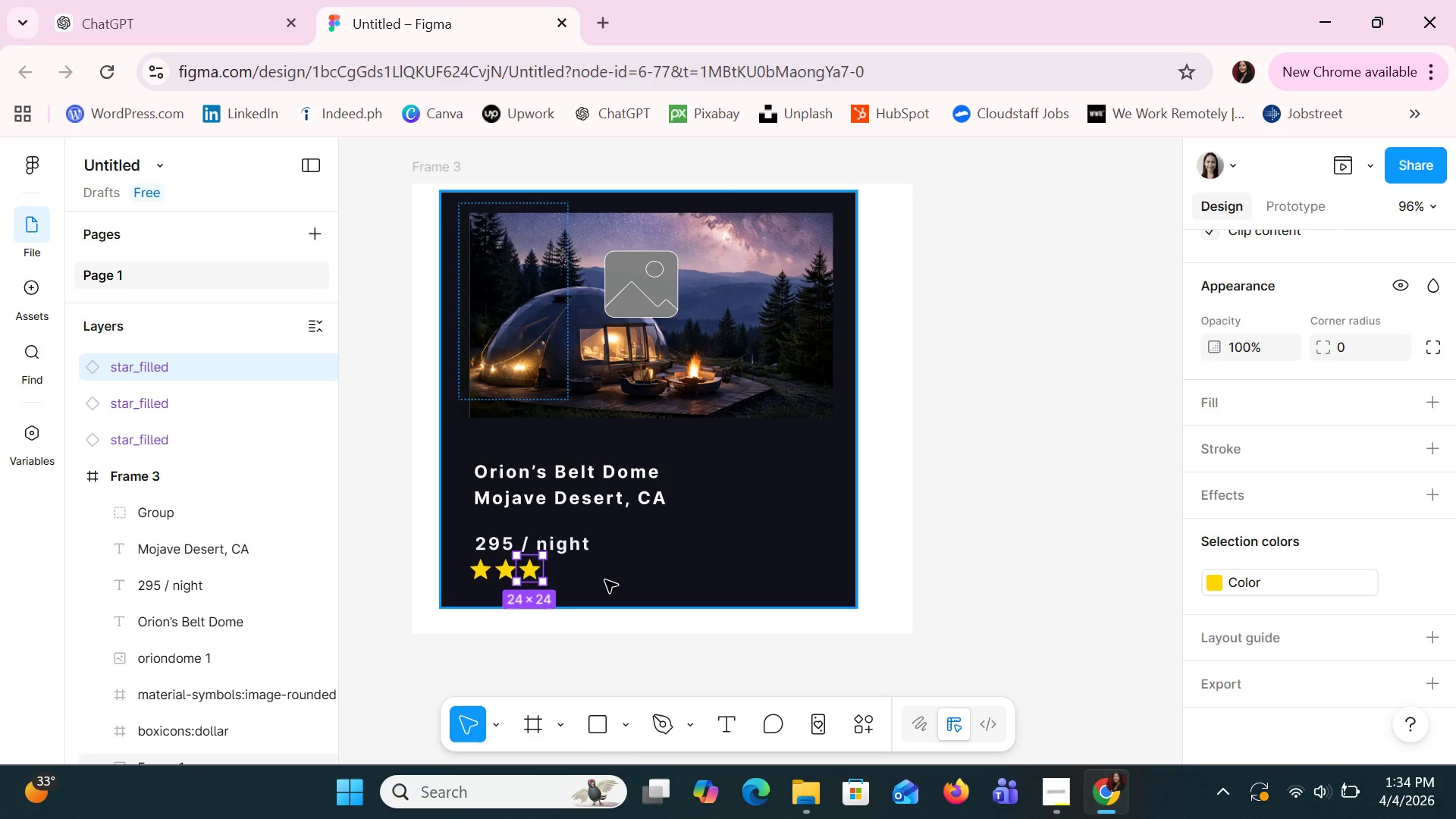 
key(Control+C)
 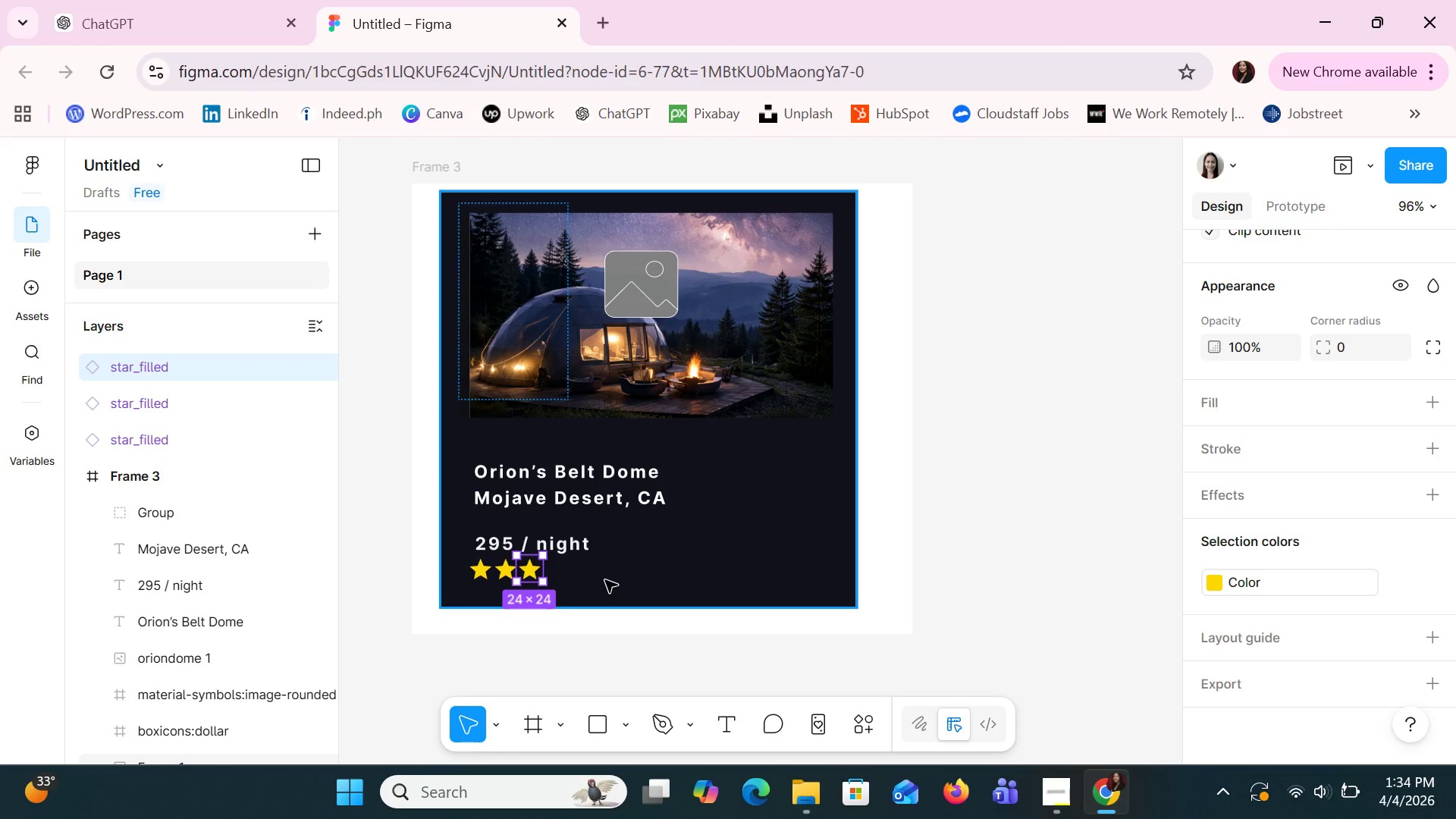 
key(Control+V)
 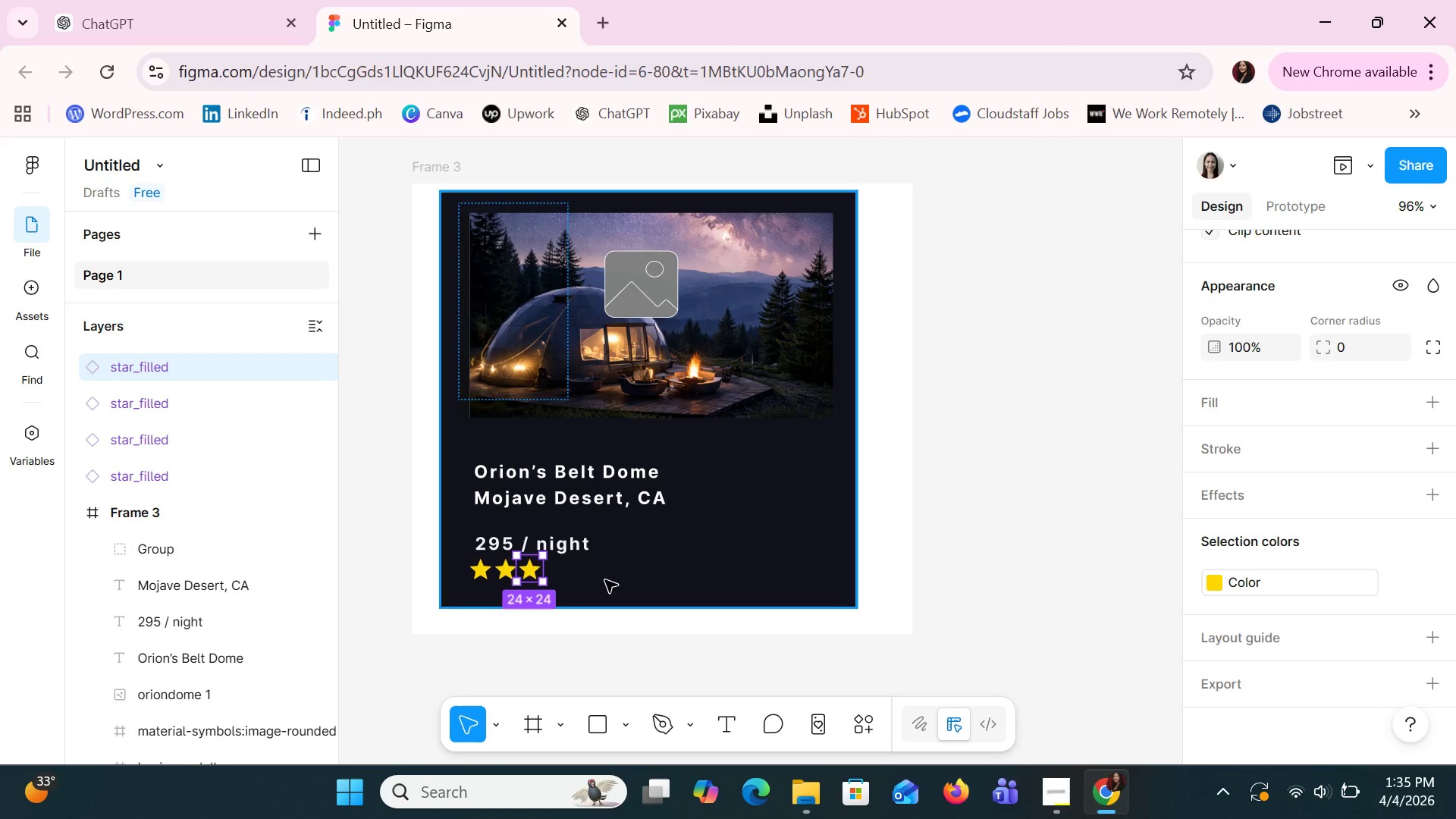 
hold_key(key=ArrowRight, duration=1.01)
 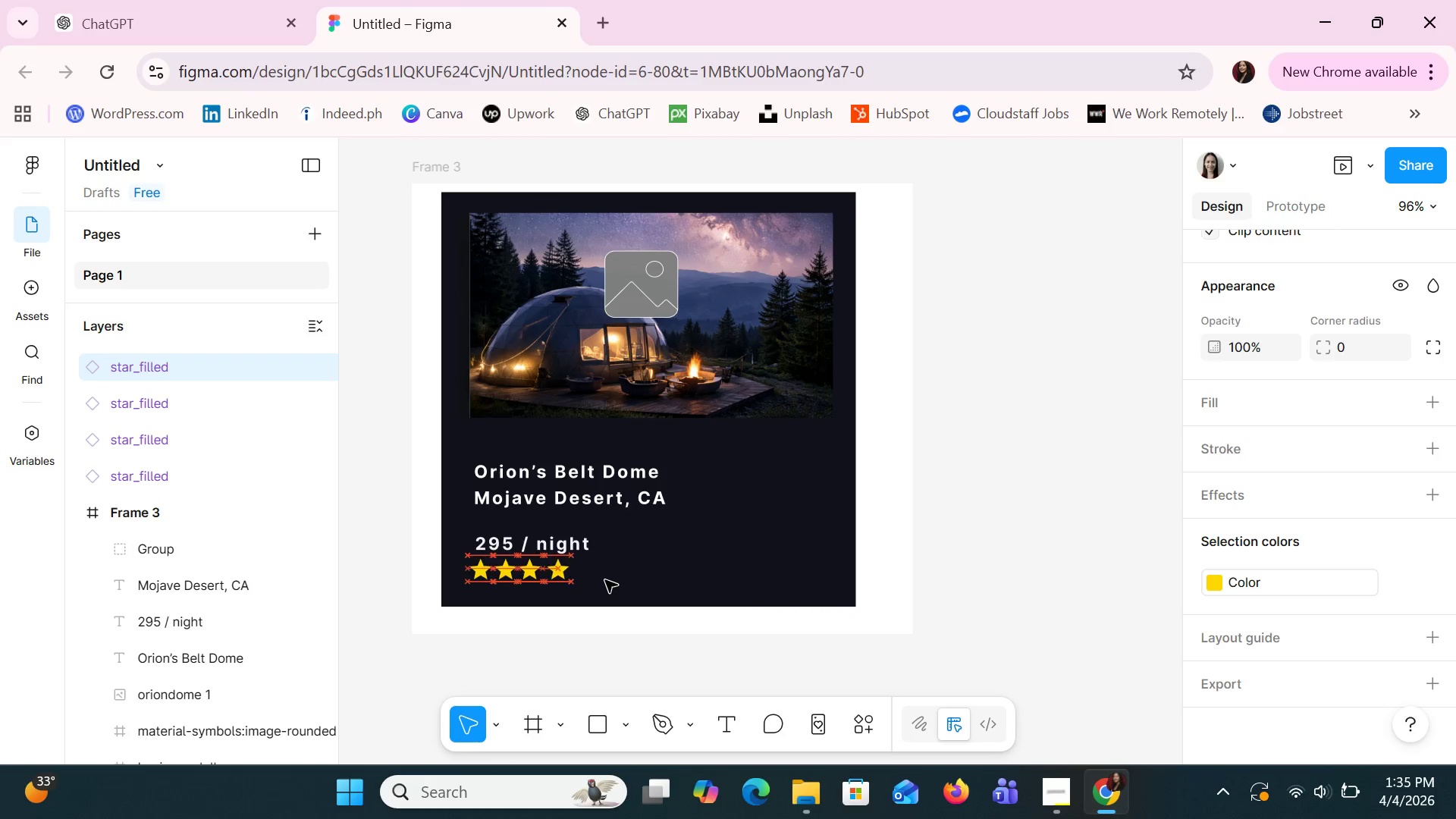 
key(ArrowRight)
 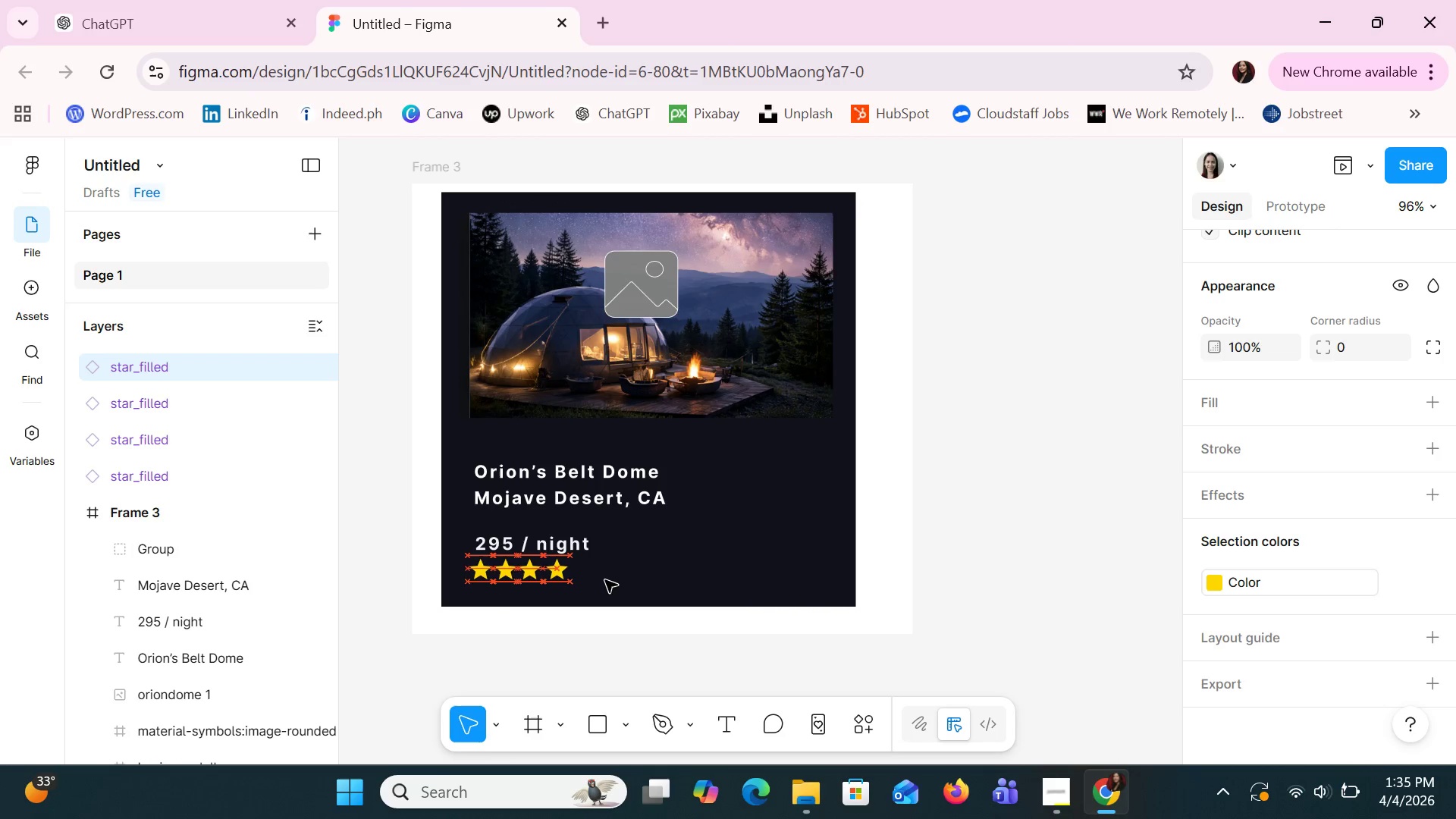 
key(ArrowLeft)
 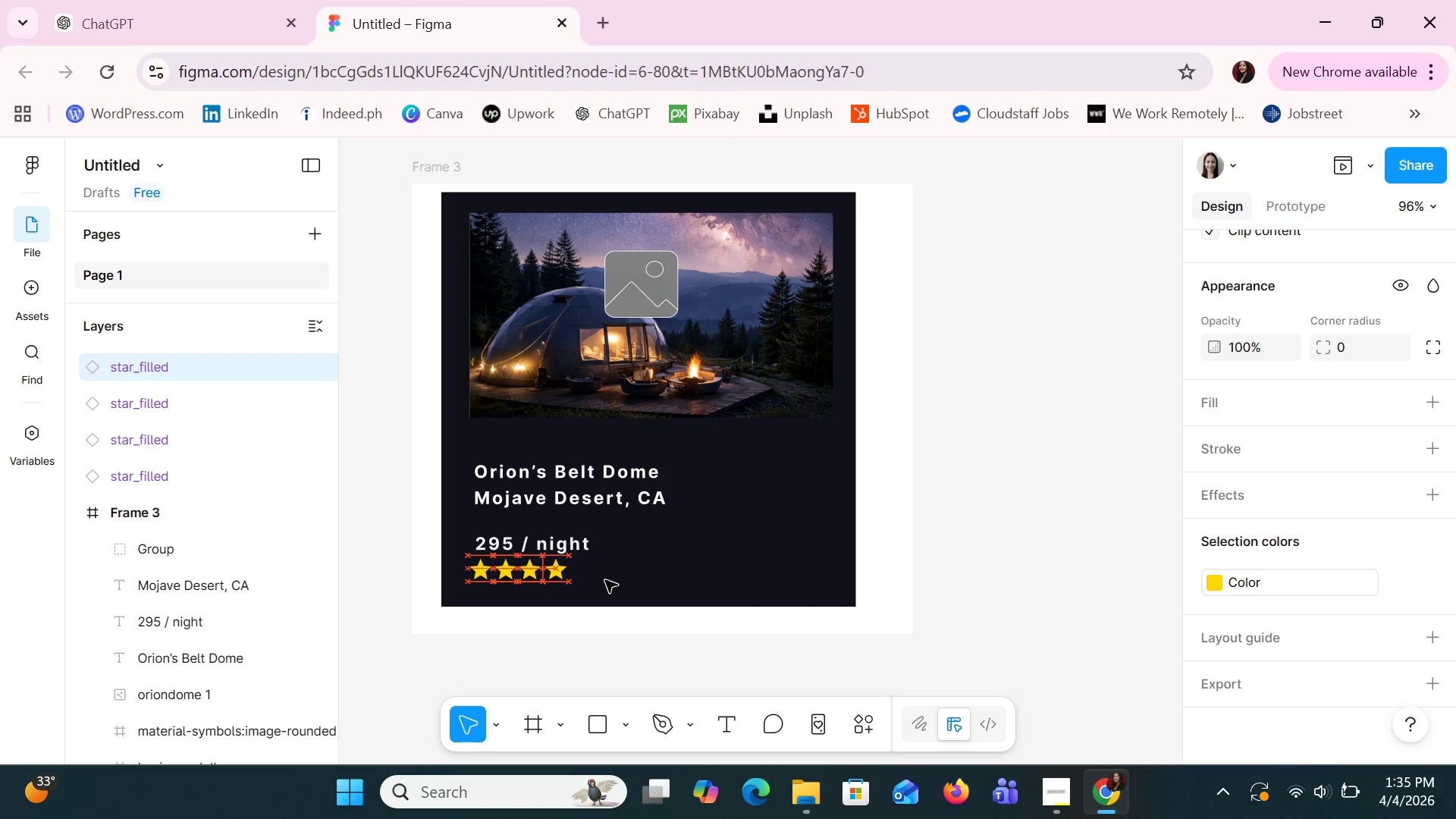 
key(ArrowLeft)
 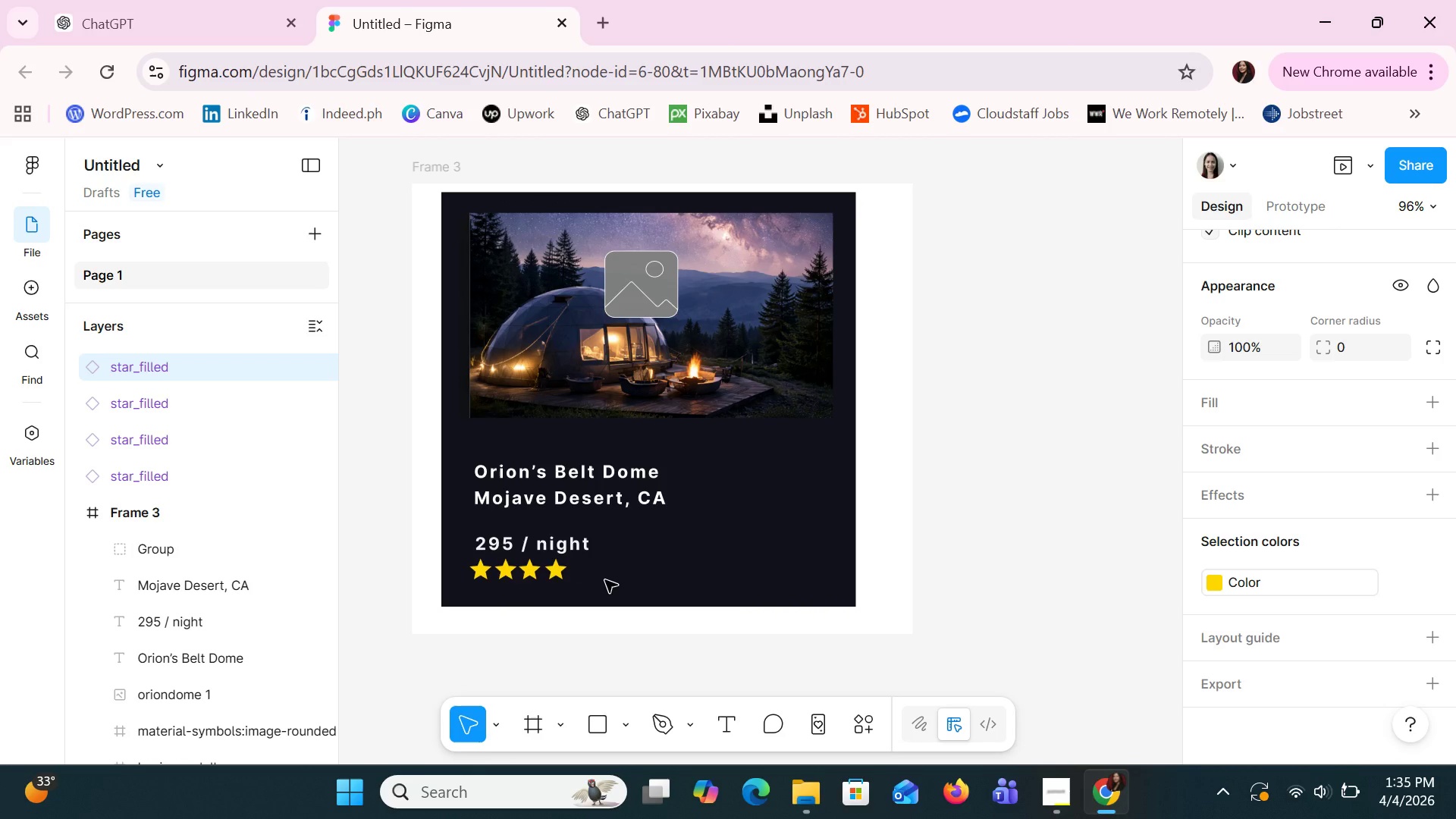 
key(ArrowLeft)
 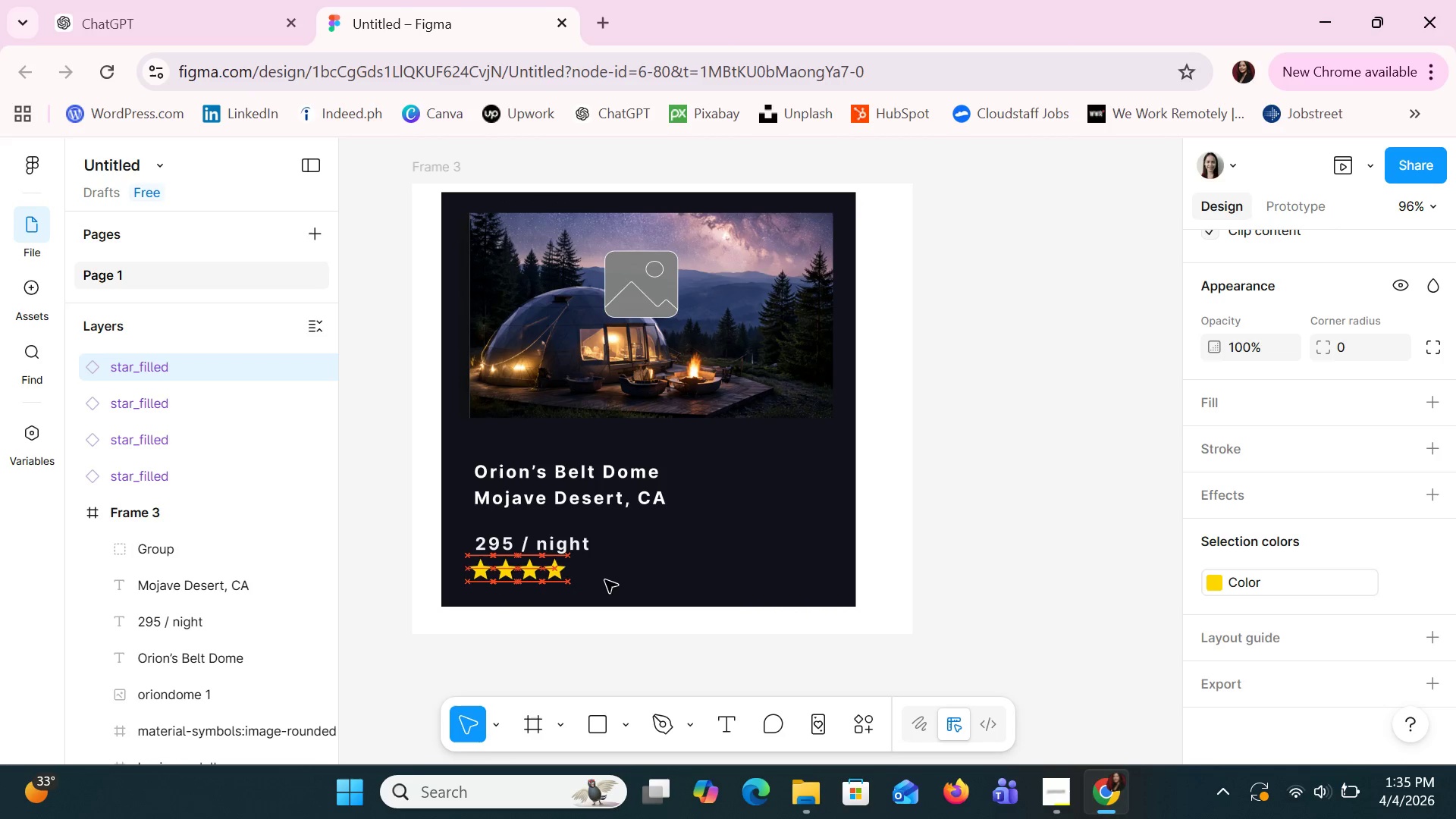 
key(ArrowLeft)
 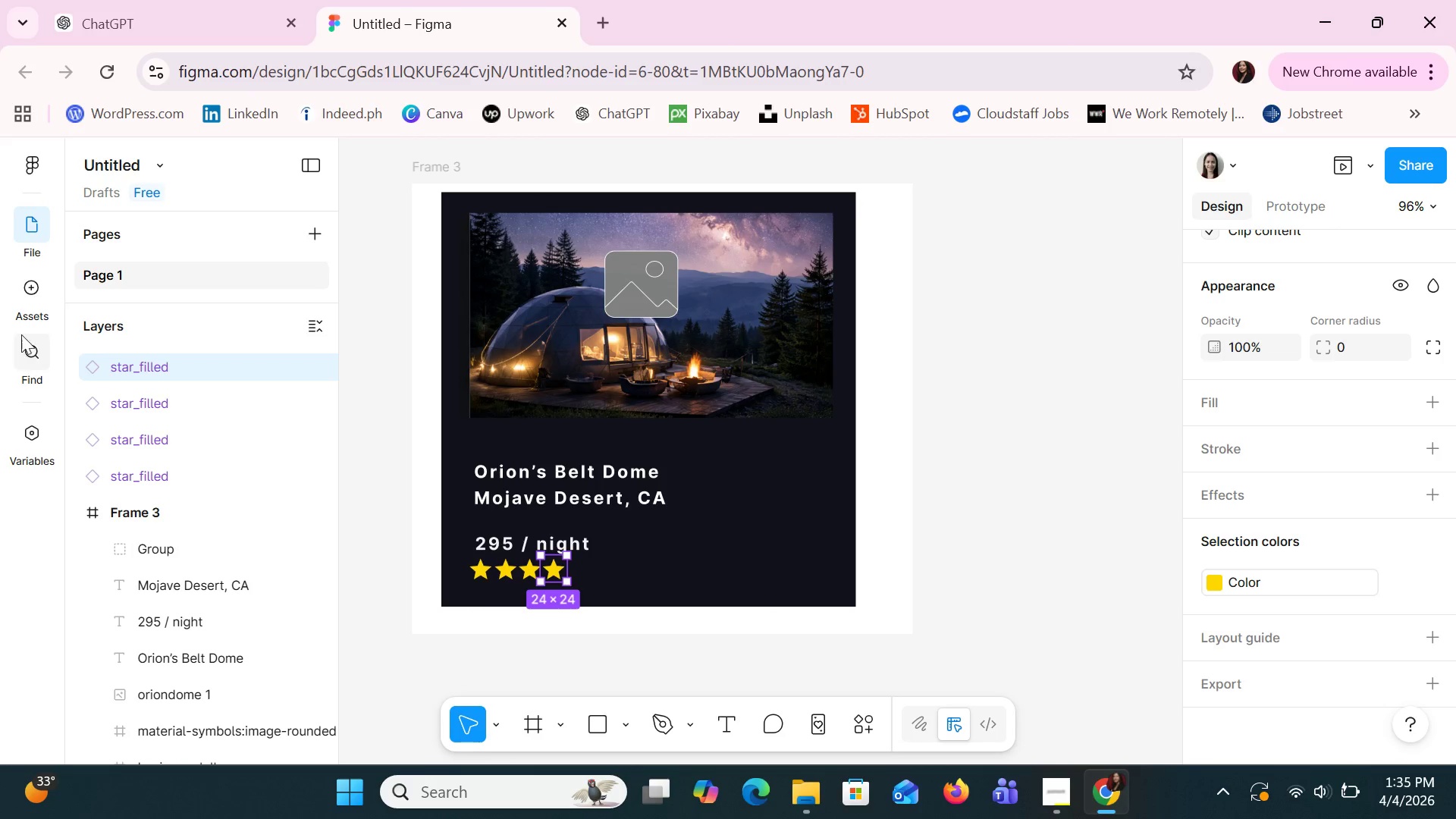 
left_click([30, 309])
 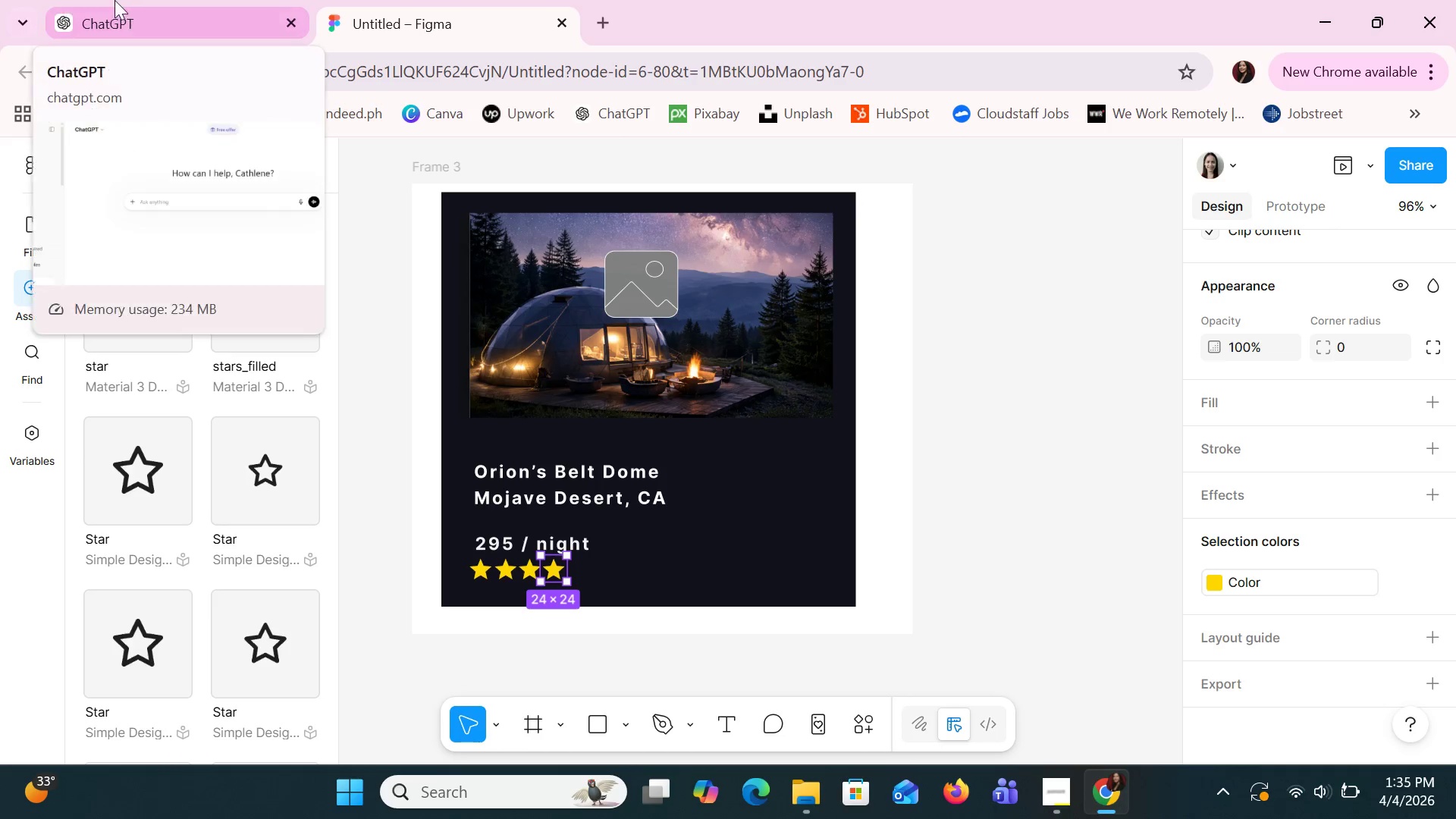 
scroll: coordinate [200, 444], scroll_direction: down, amount: 3.0
 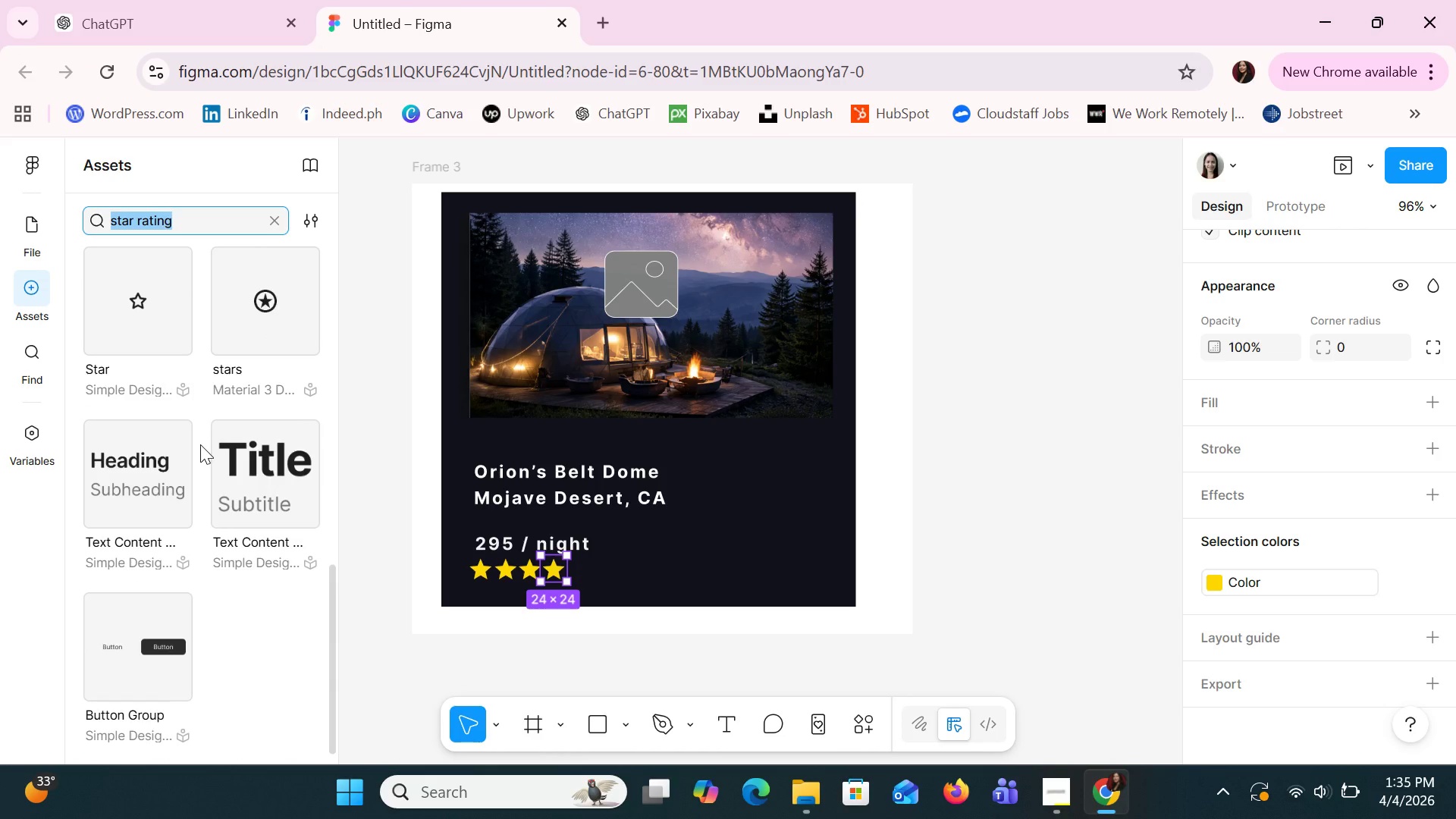 
key(Alt+AltLeft)
 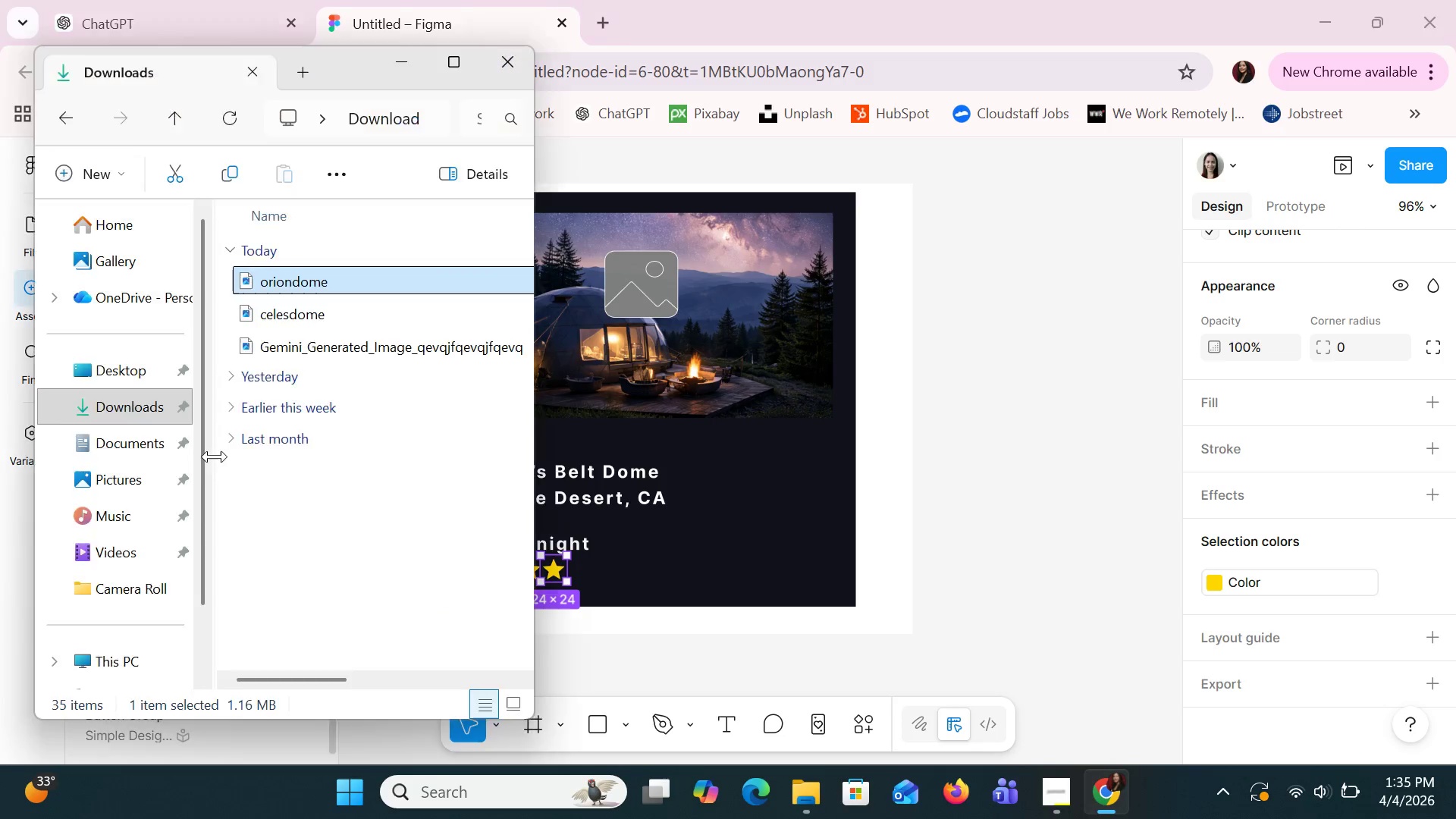 
key(Alt+Tab)
 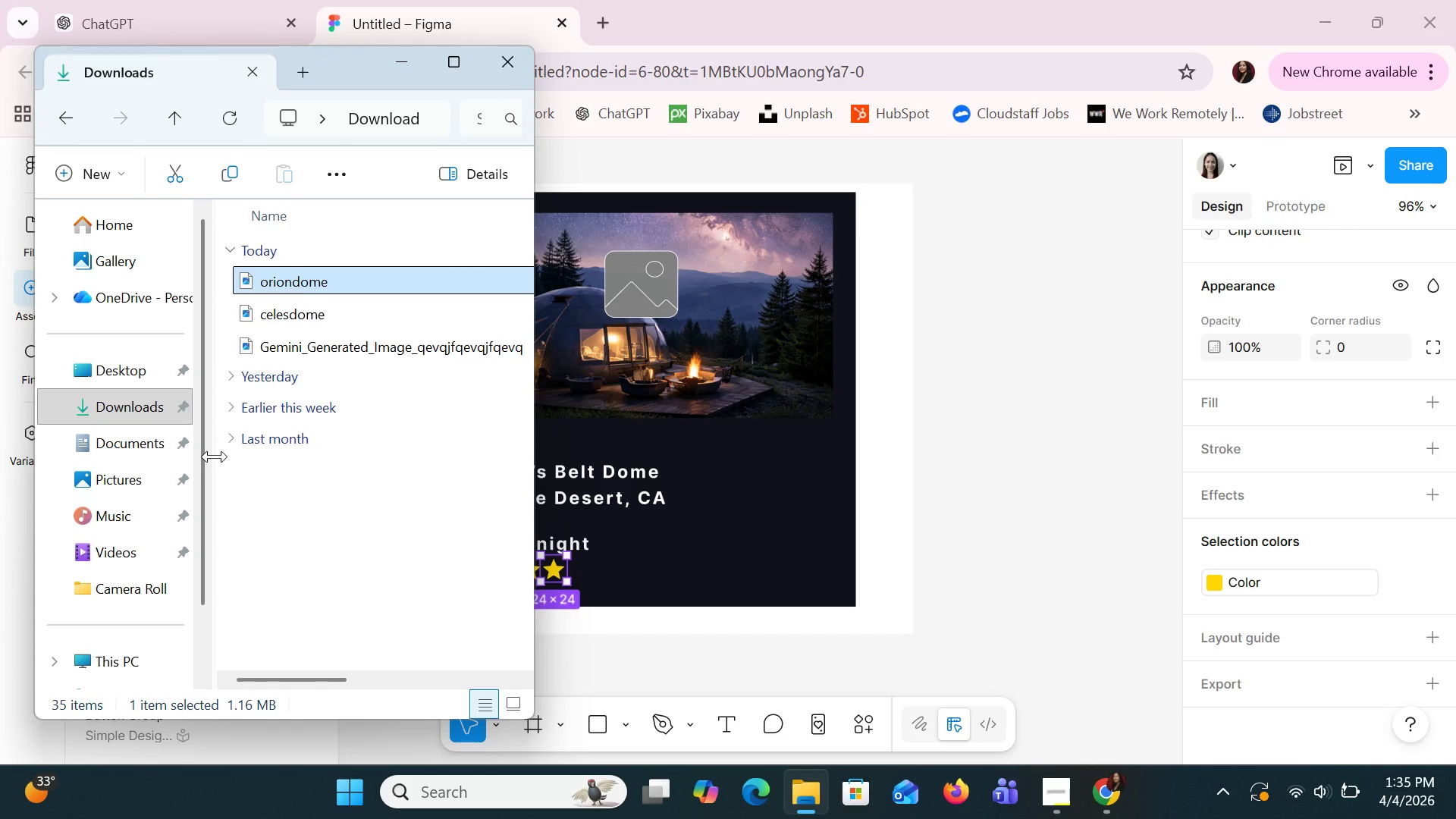 
key(Alt+AltLeft)
 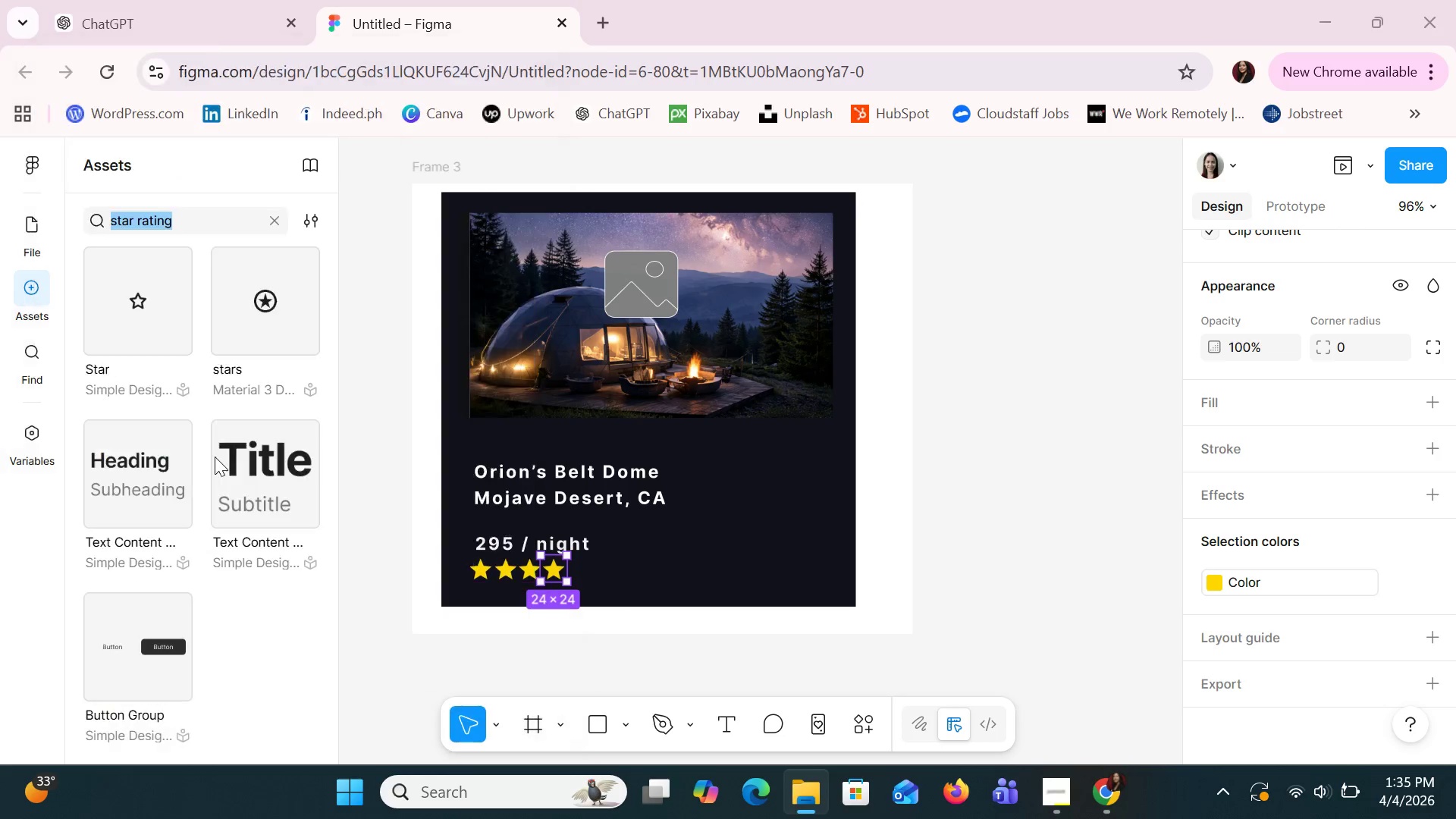 
key(Alt+Tab)
 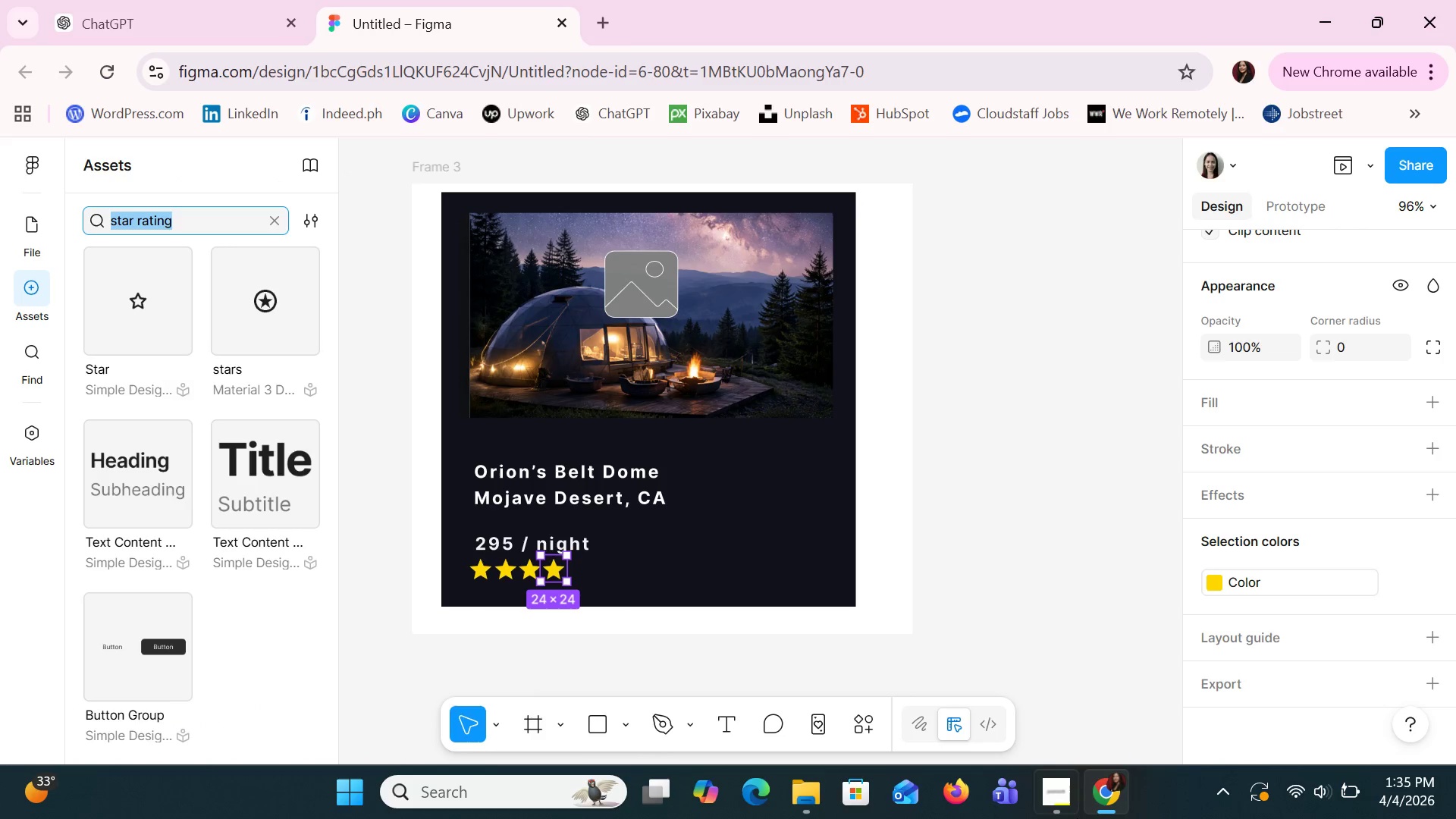 
left_click([1125, 778])
 